 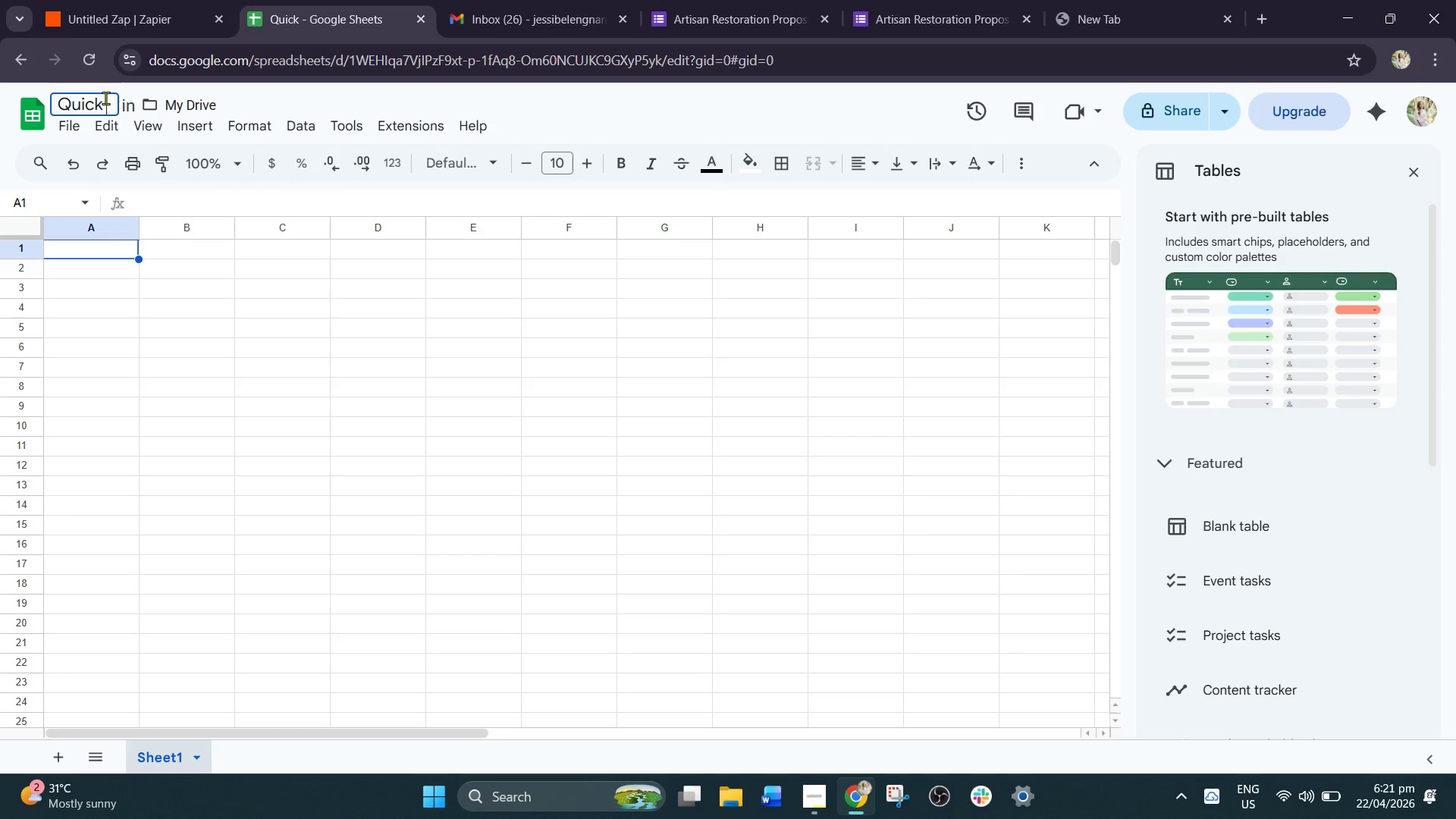 
left_click_drag(start_coordinate=[103, 102], to_coordinate=[27, 103])
 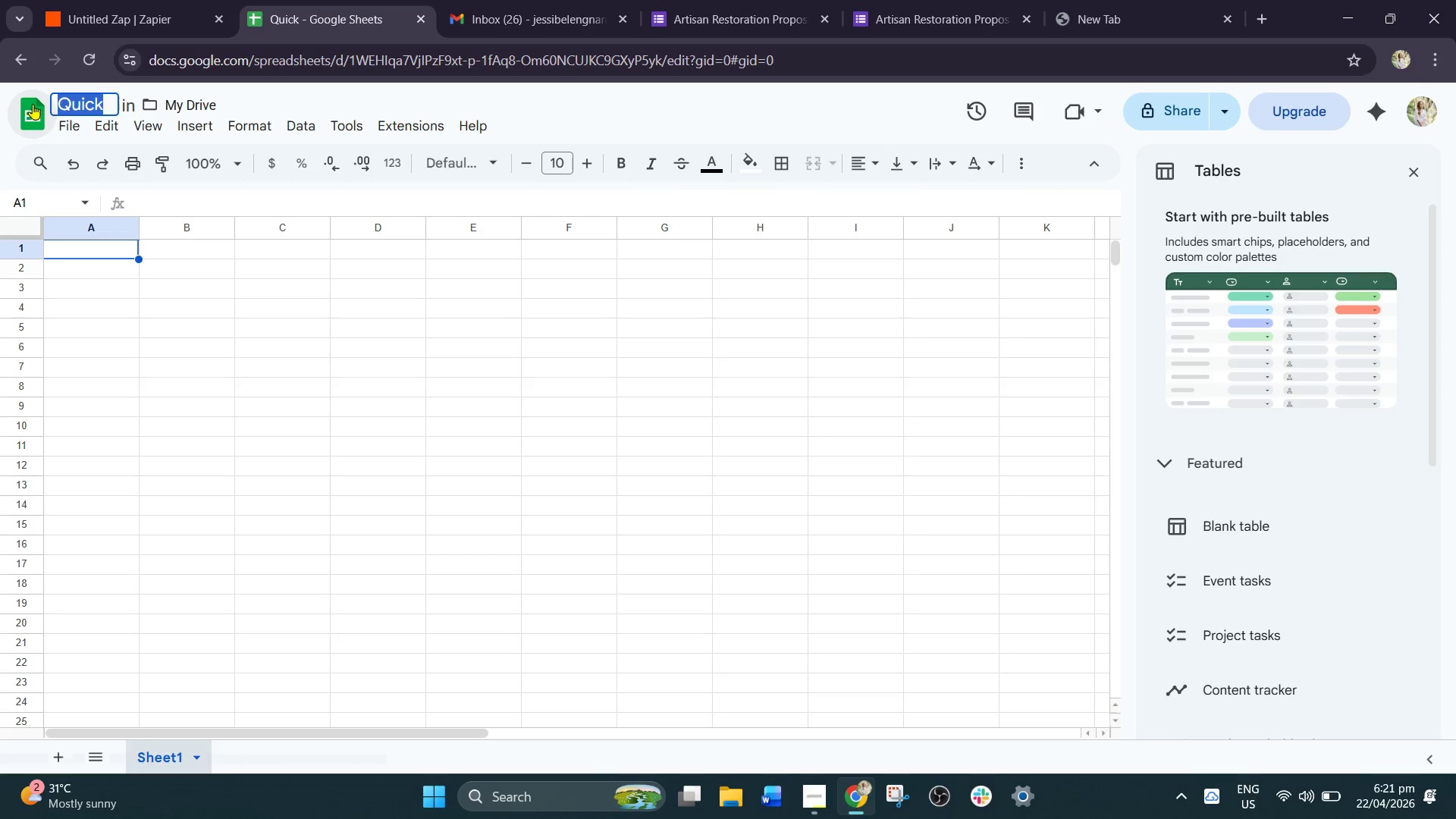 
key(Control+V)
 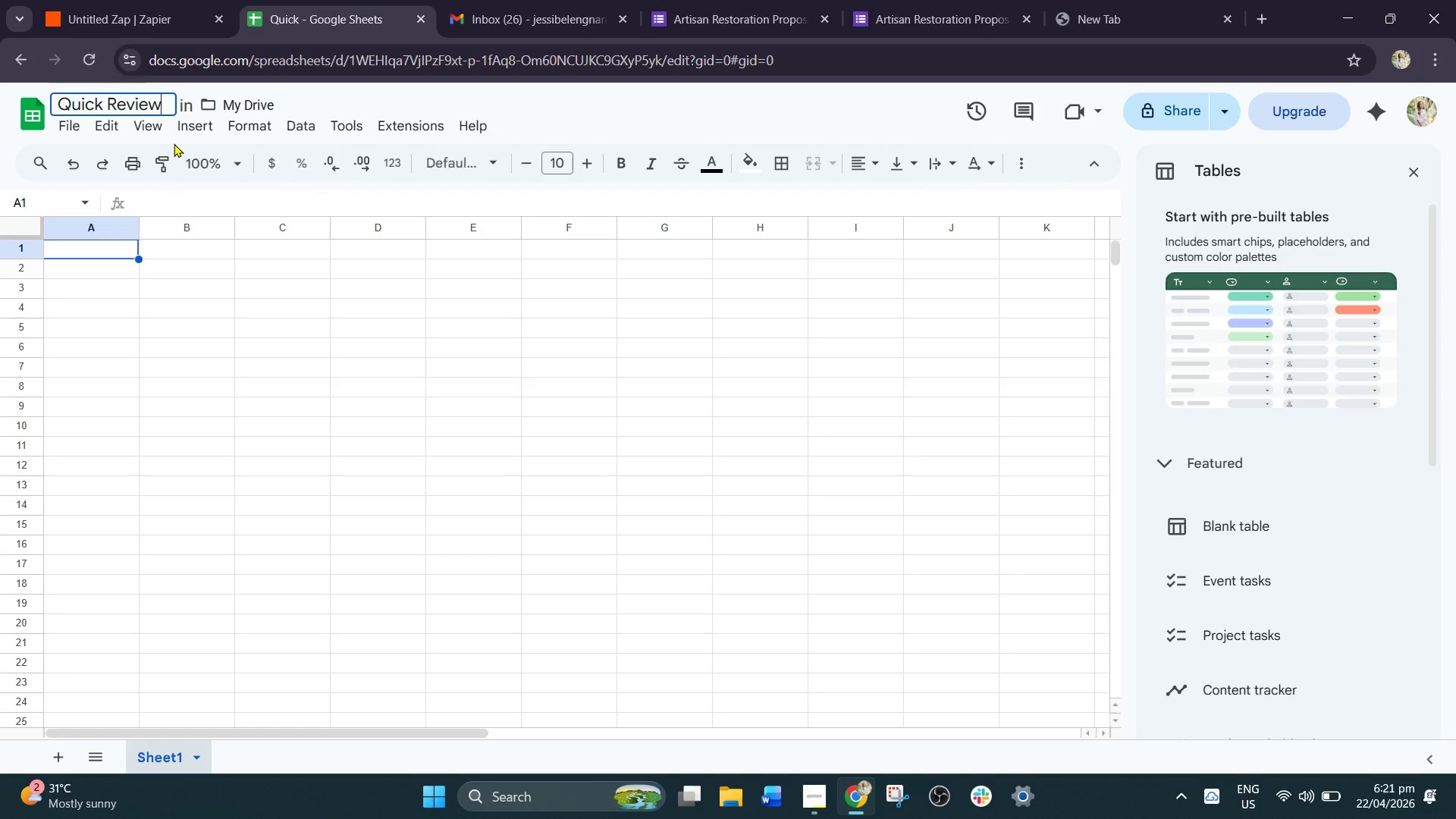 
type( Log)
 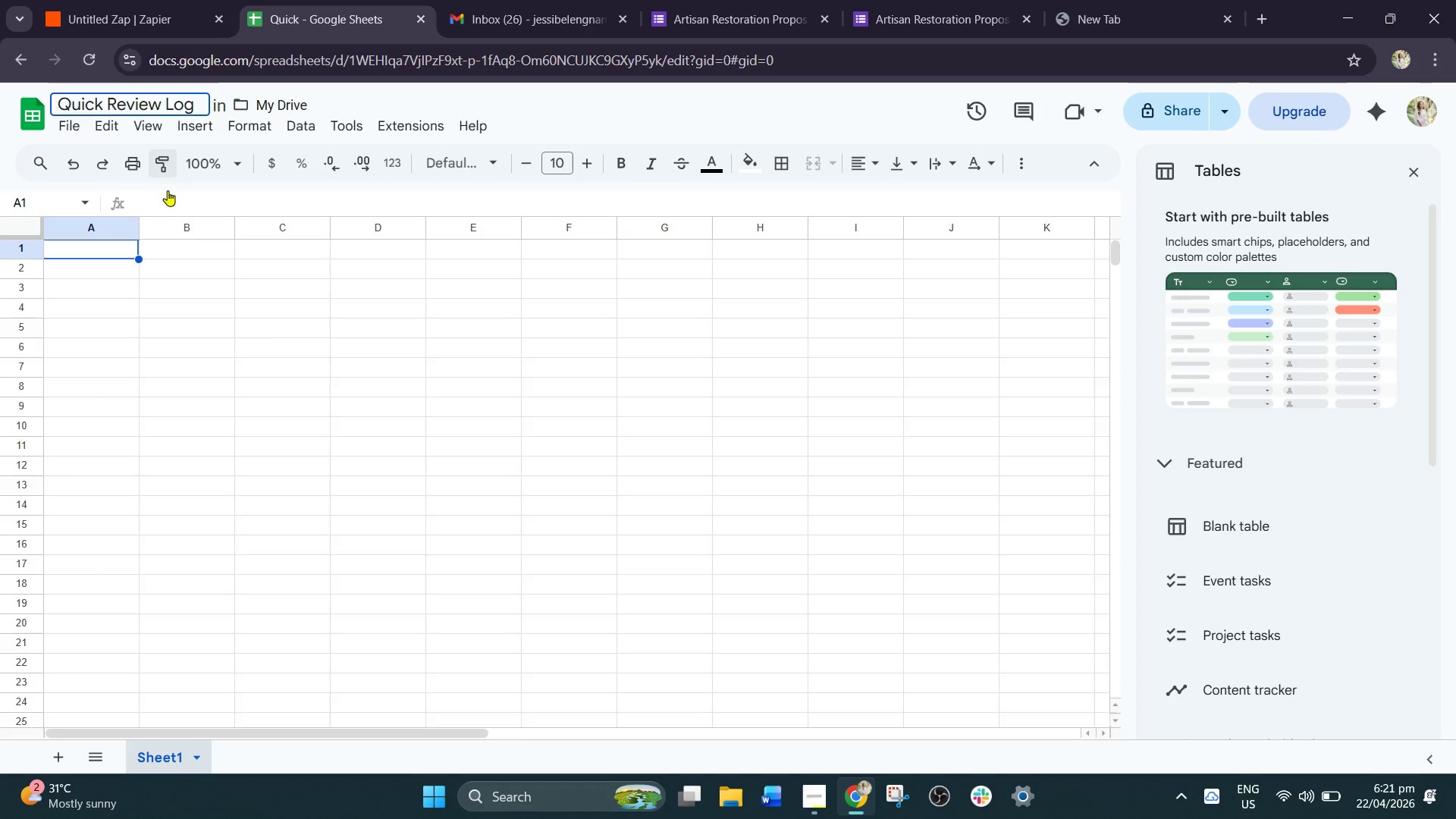 
left_click([98, 244])
 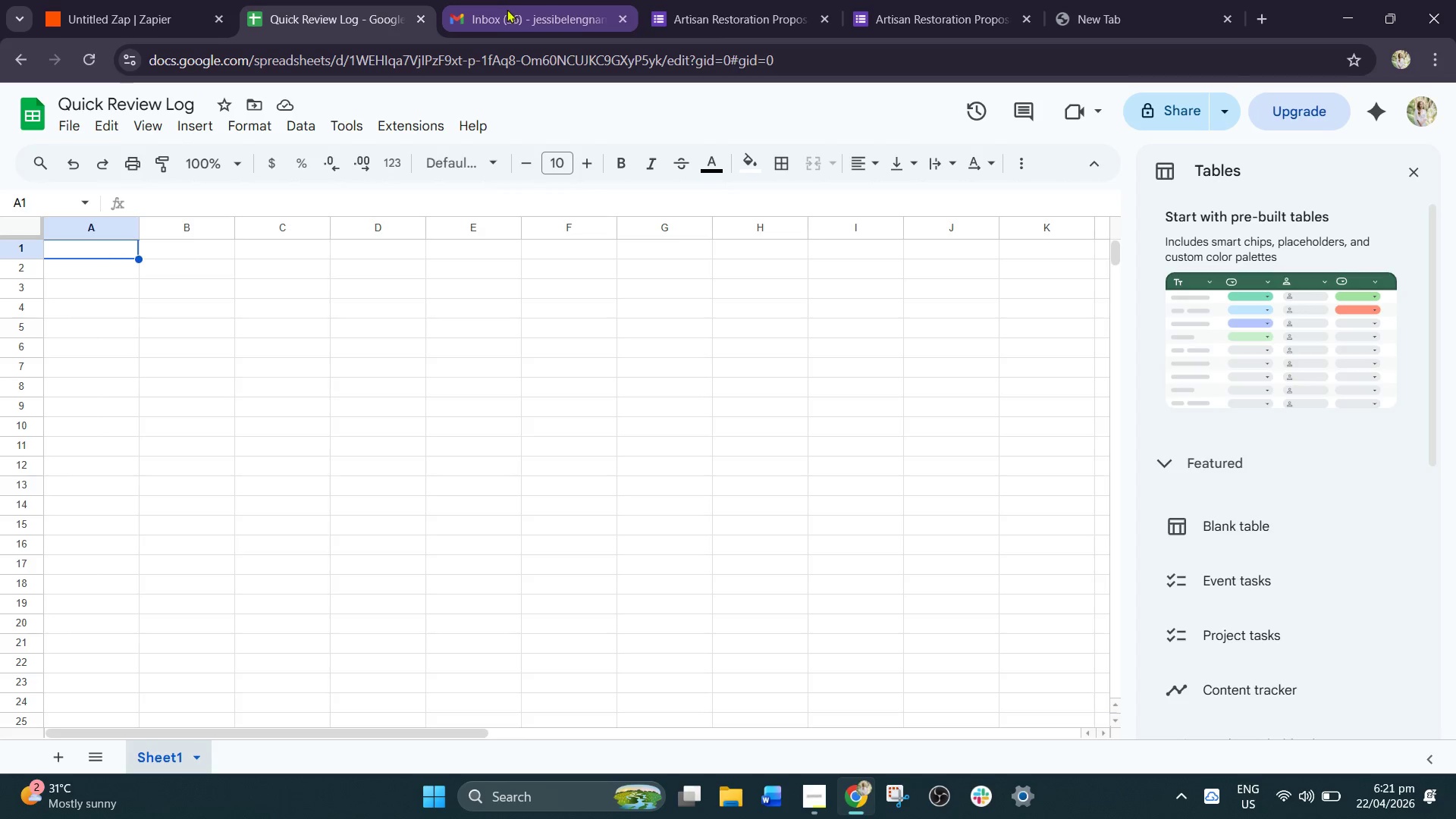 
left_click([507, 14])
 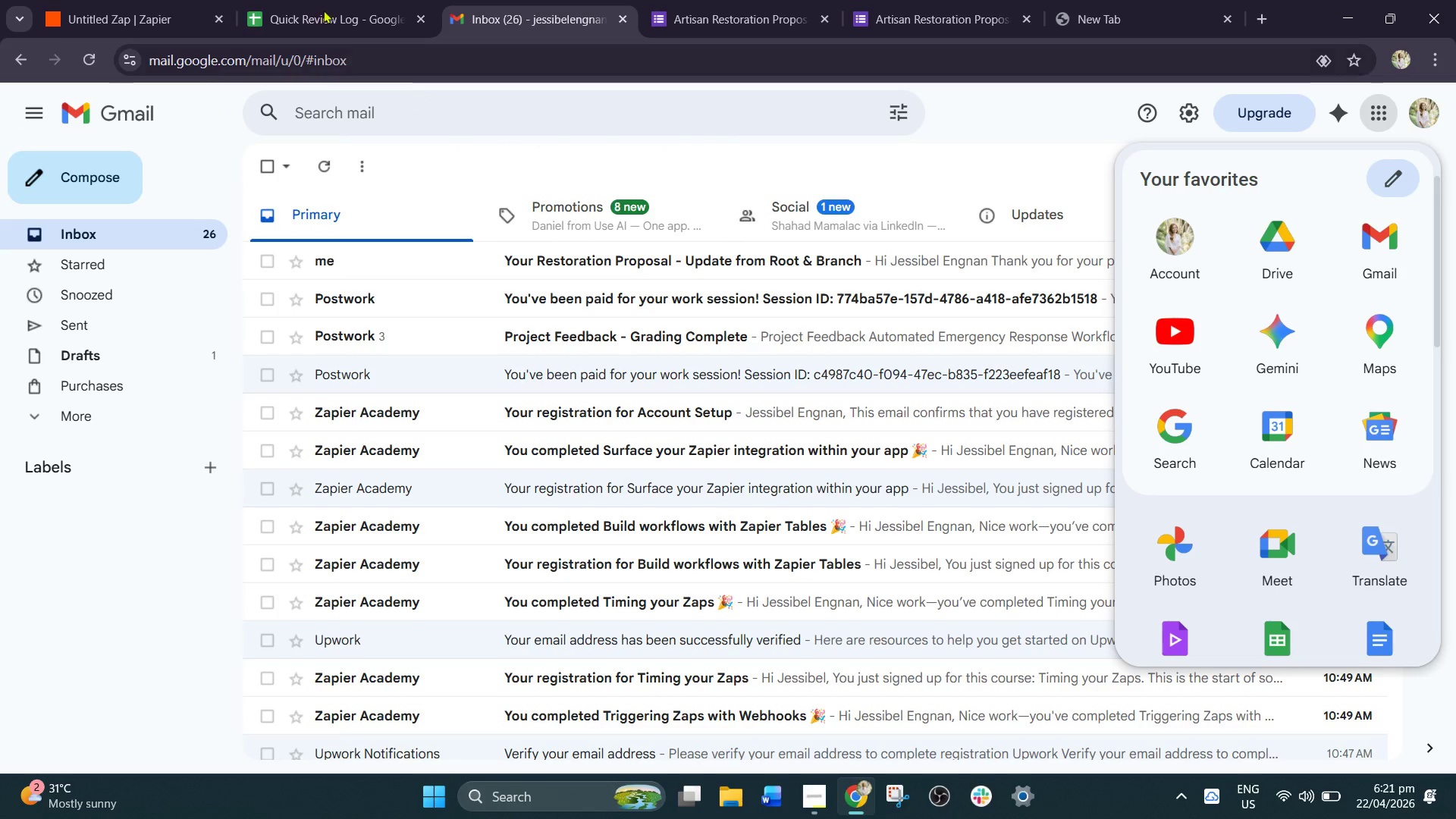 
left_click([234, 0])
 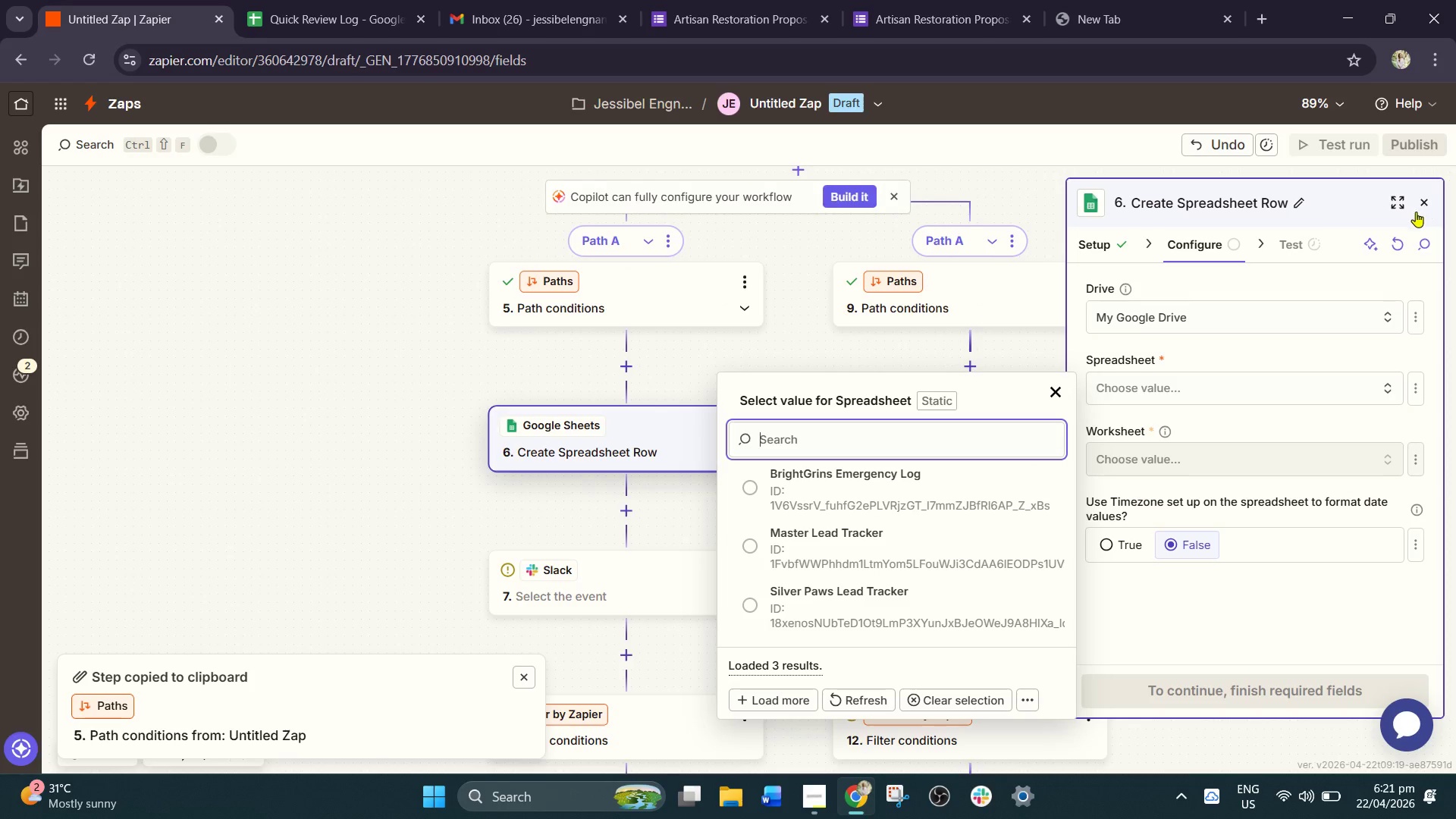 
scroll: coordinate [900, 513], scroll_direction: down, amount: 2.0
 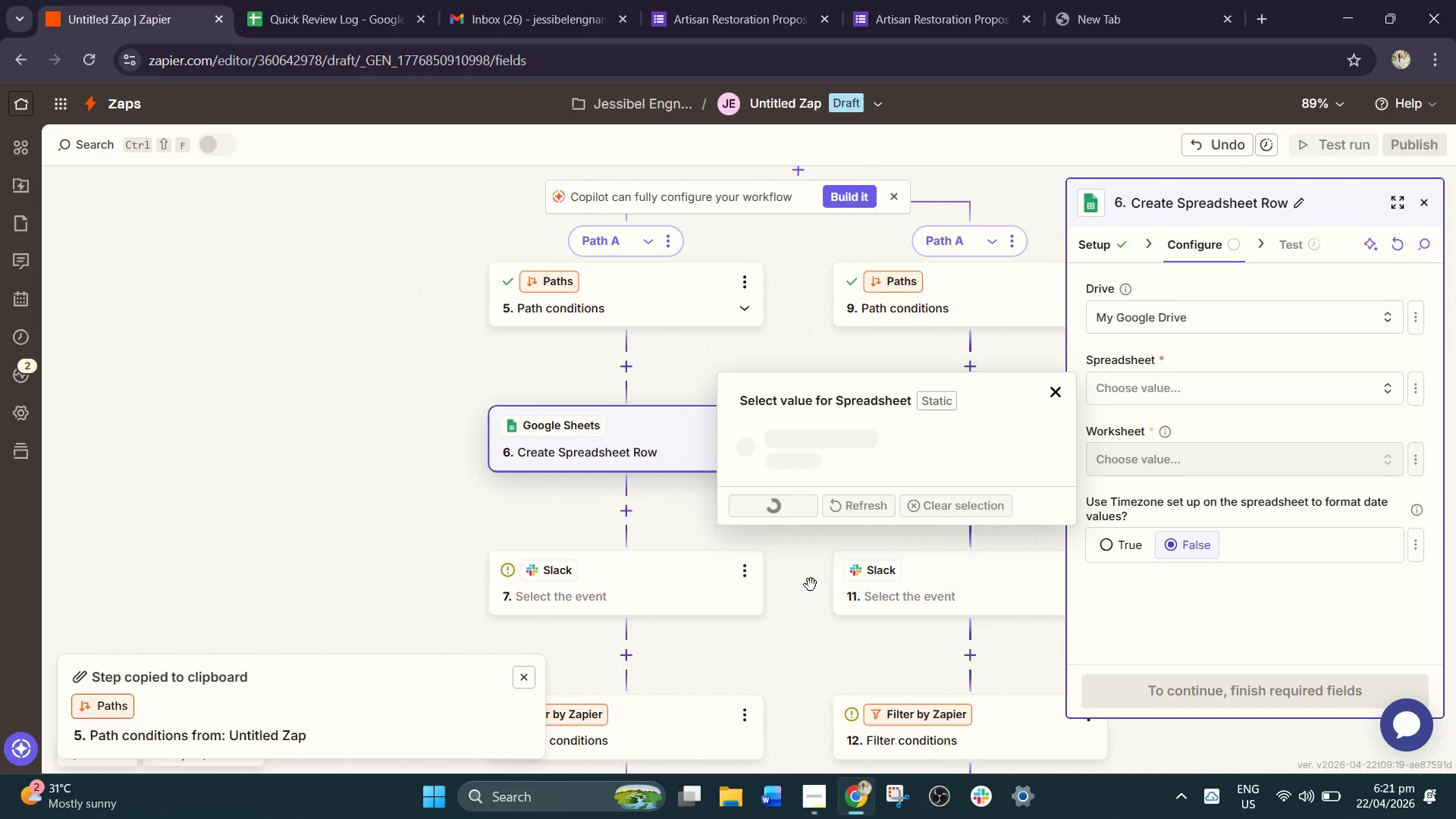 
left_click([876, 479])
 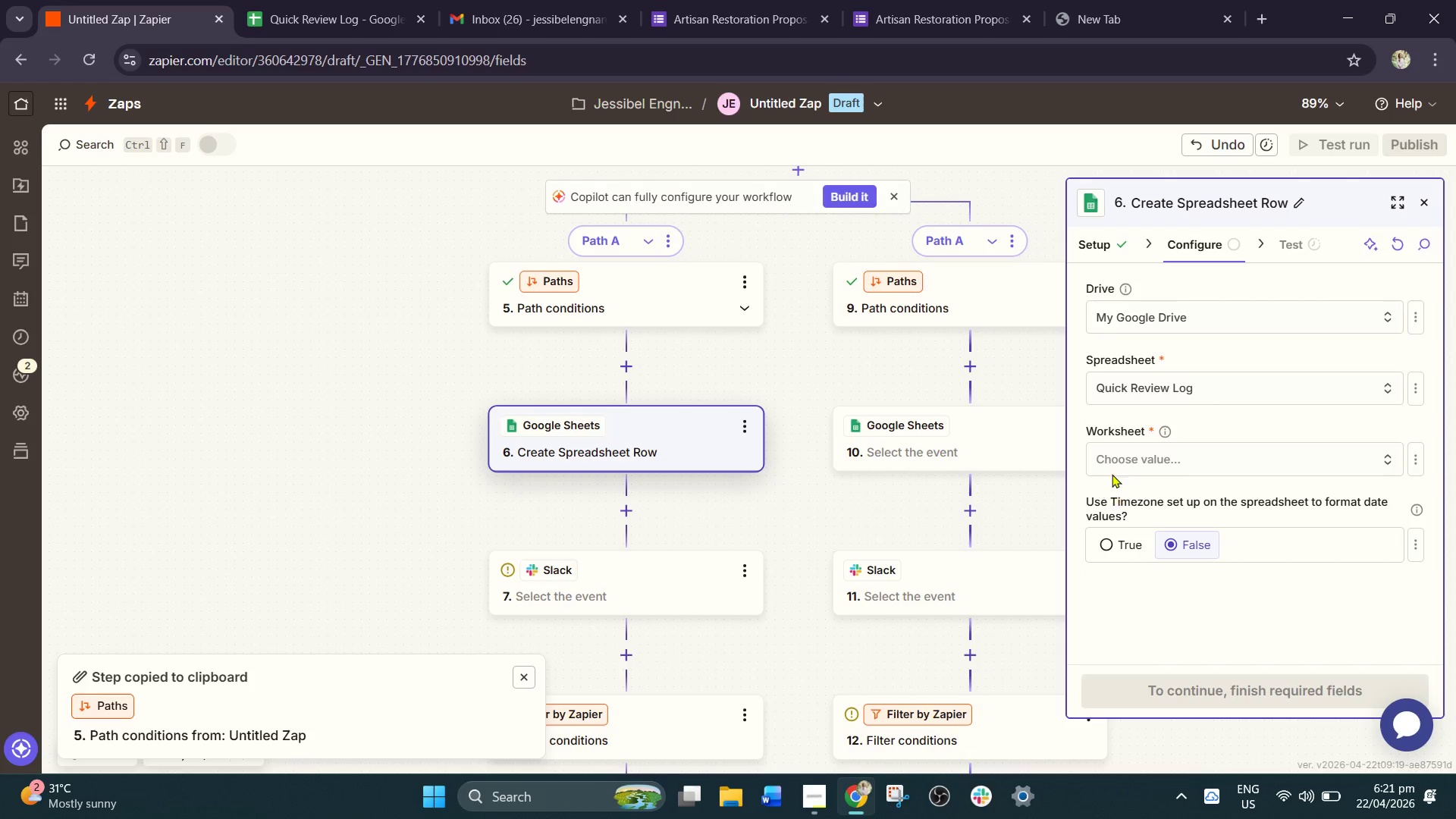 
left_click([1148, 455])
 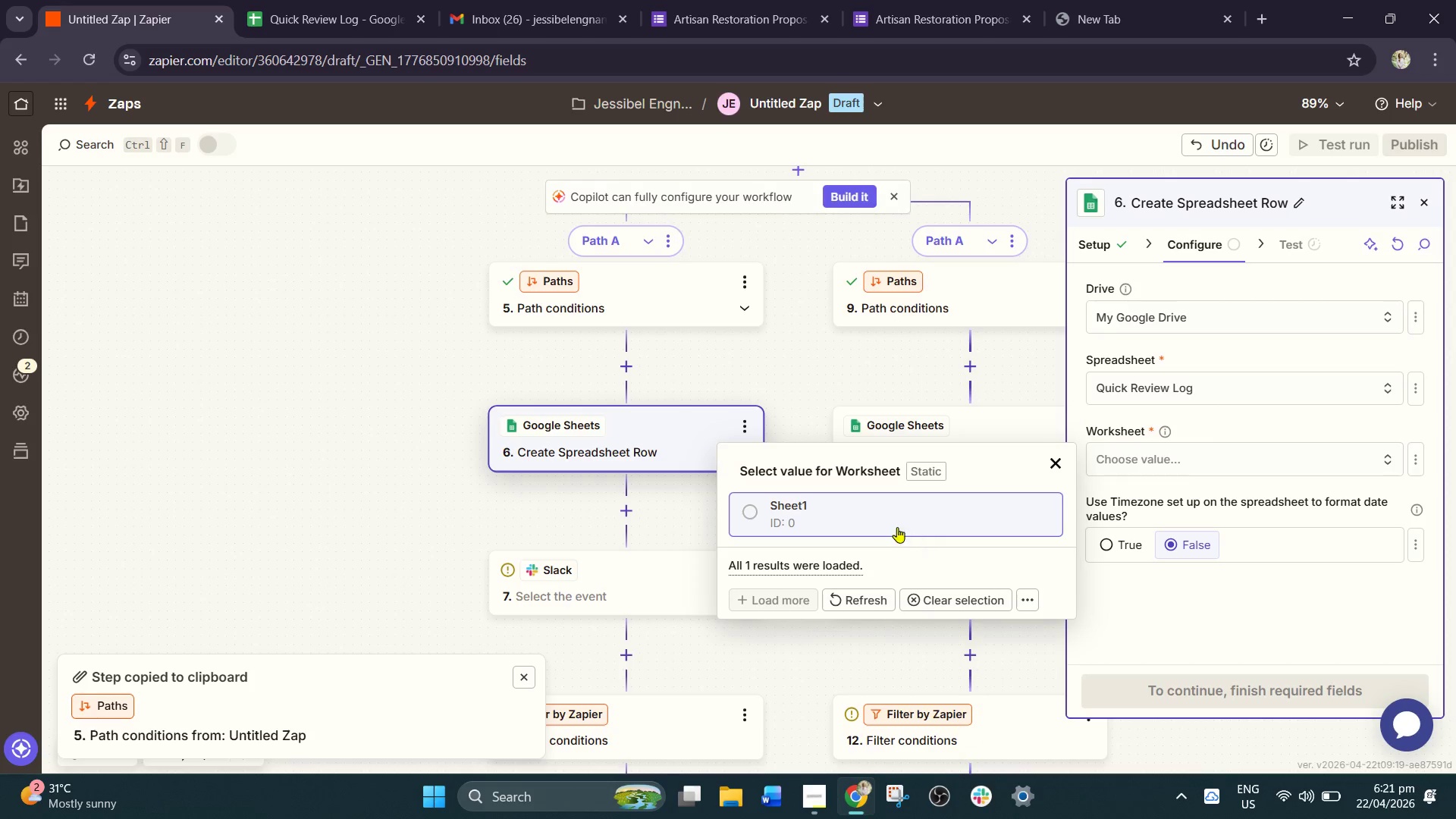 
left_click([893, 519])
 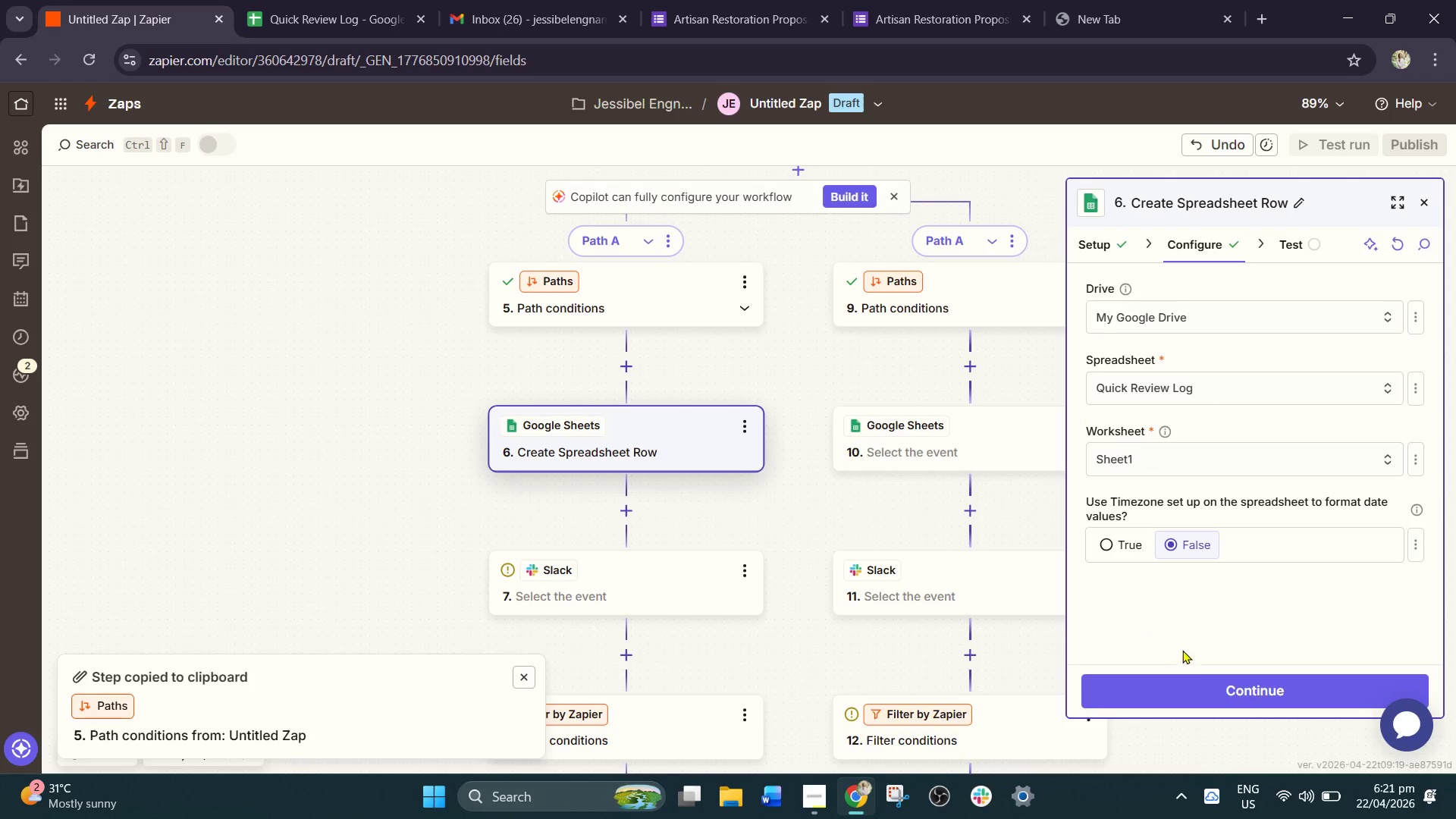 
left_click([1209, 700])
 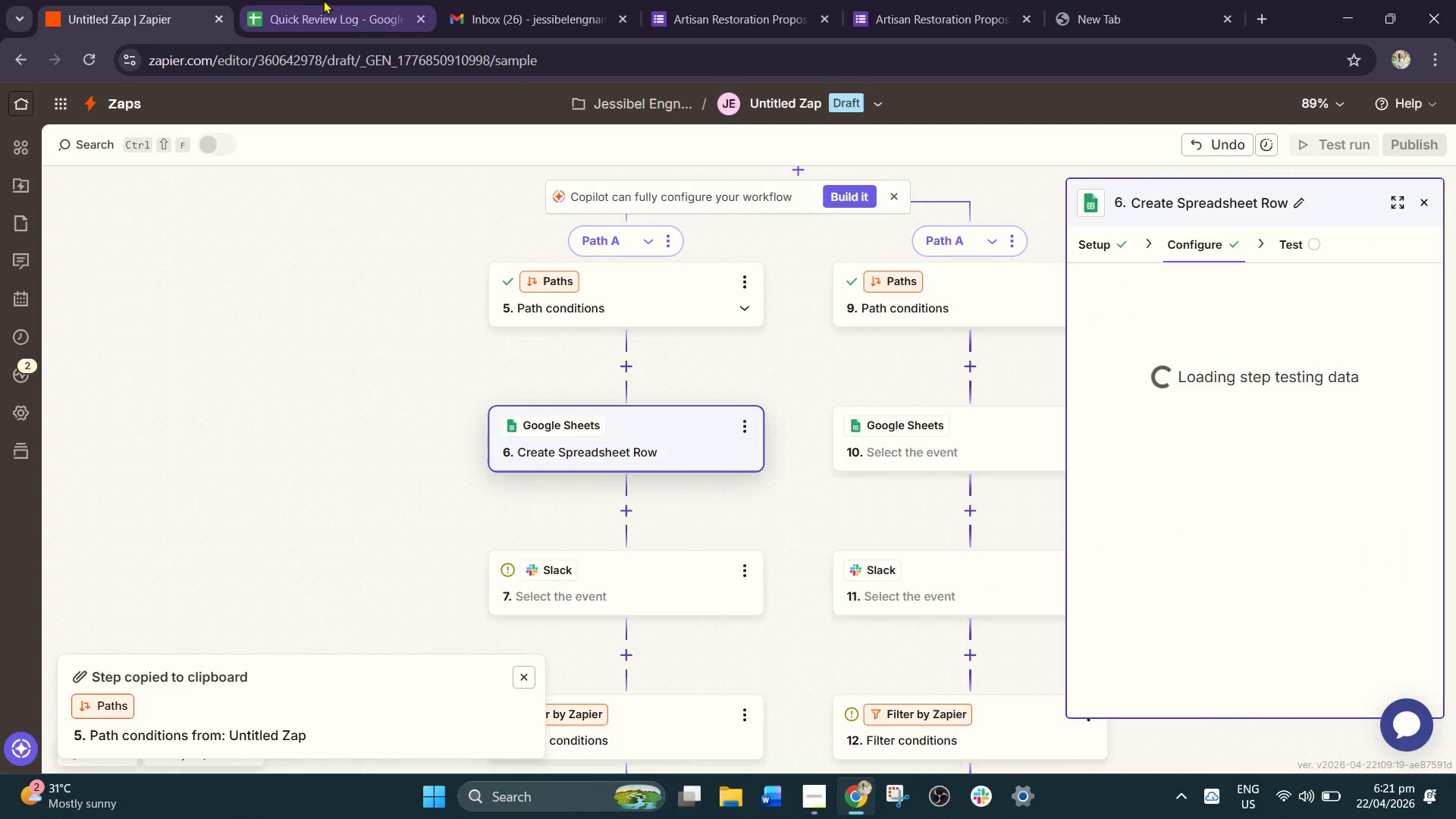 
double_click([587, 0])
 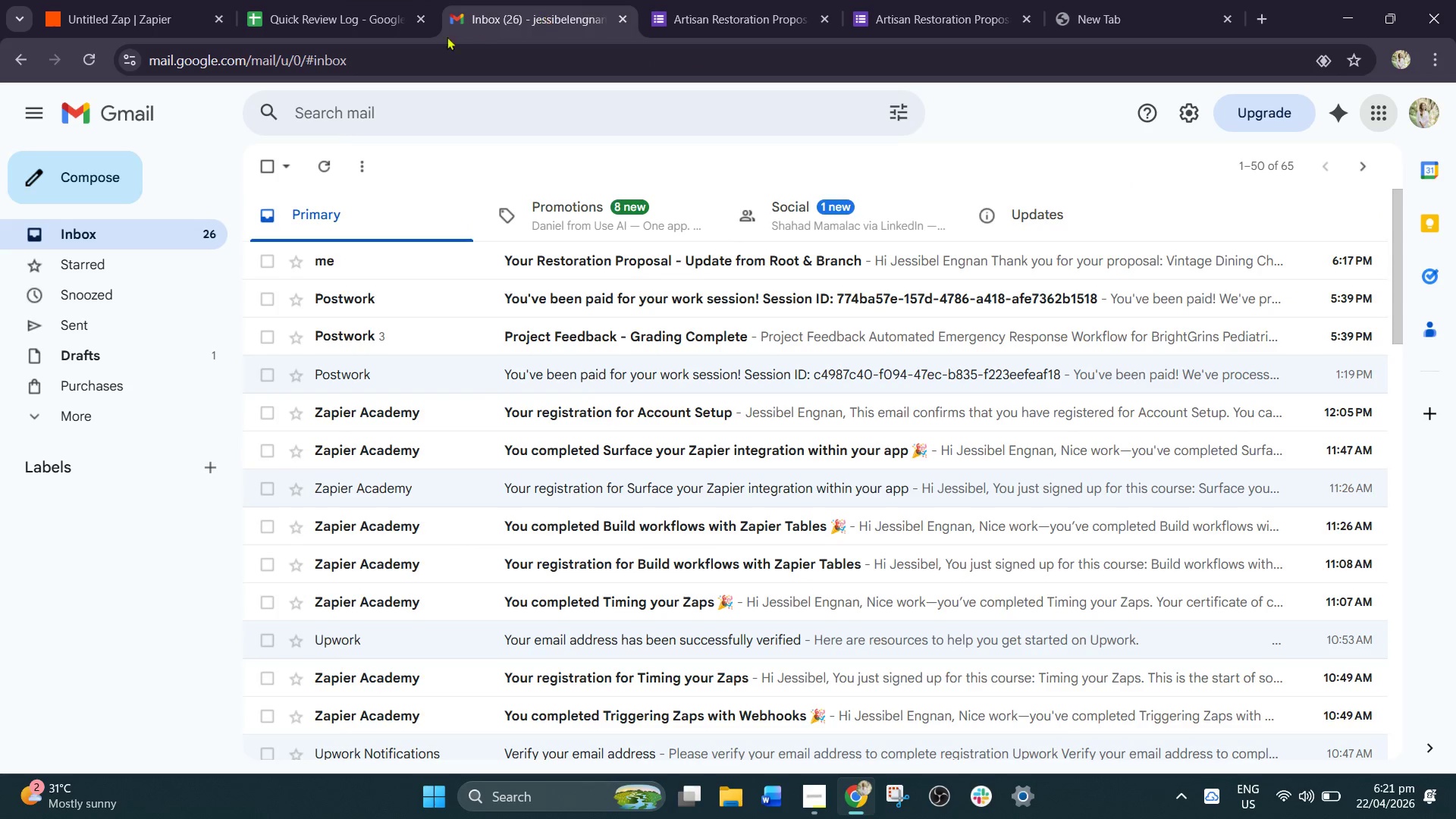 
left_click_drag(start_coordinate=[376, 0], to_coordinate=[371, 0])
 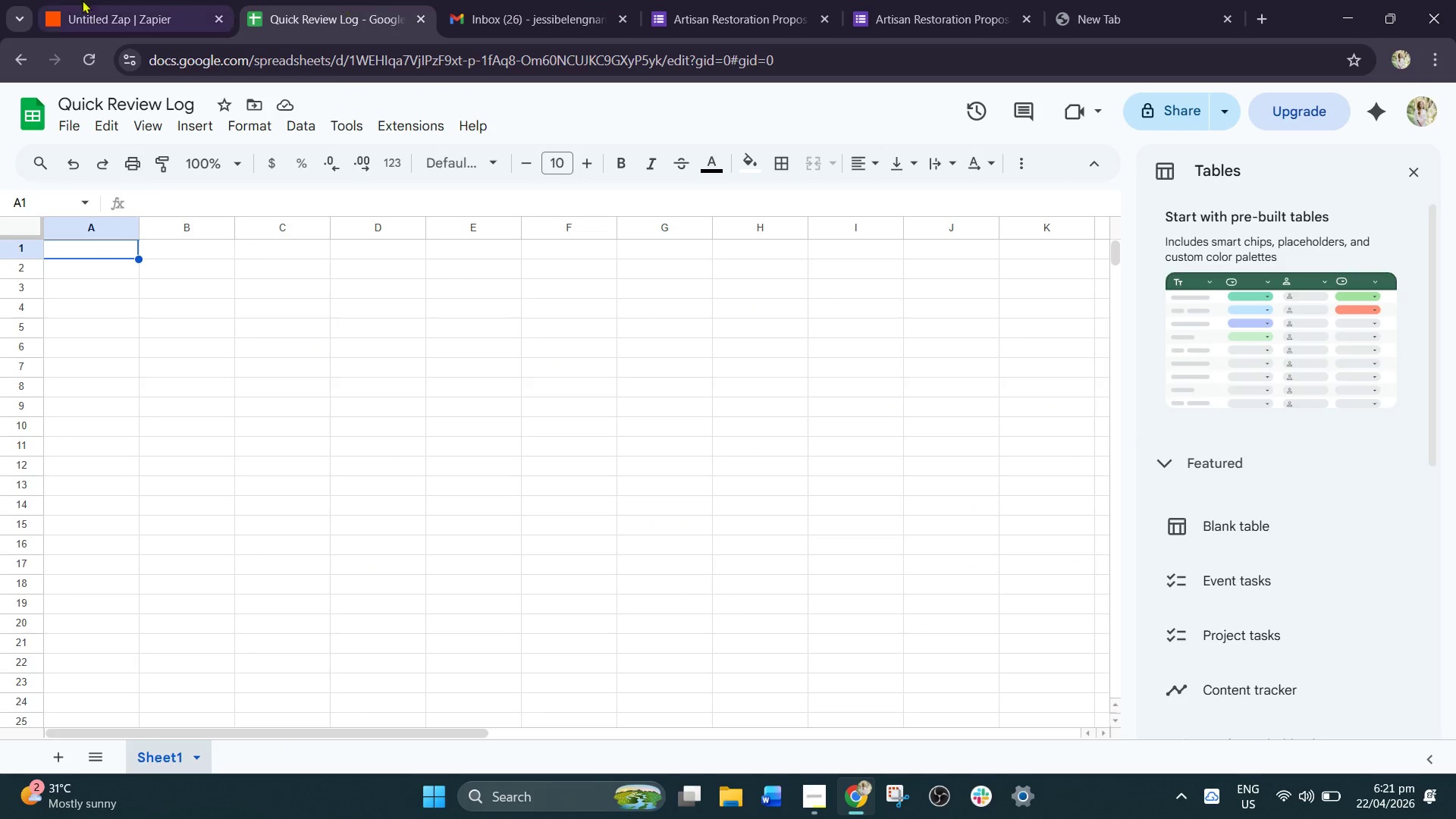 
double_click([65, 0])
 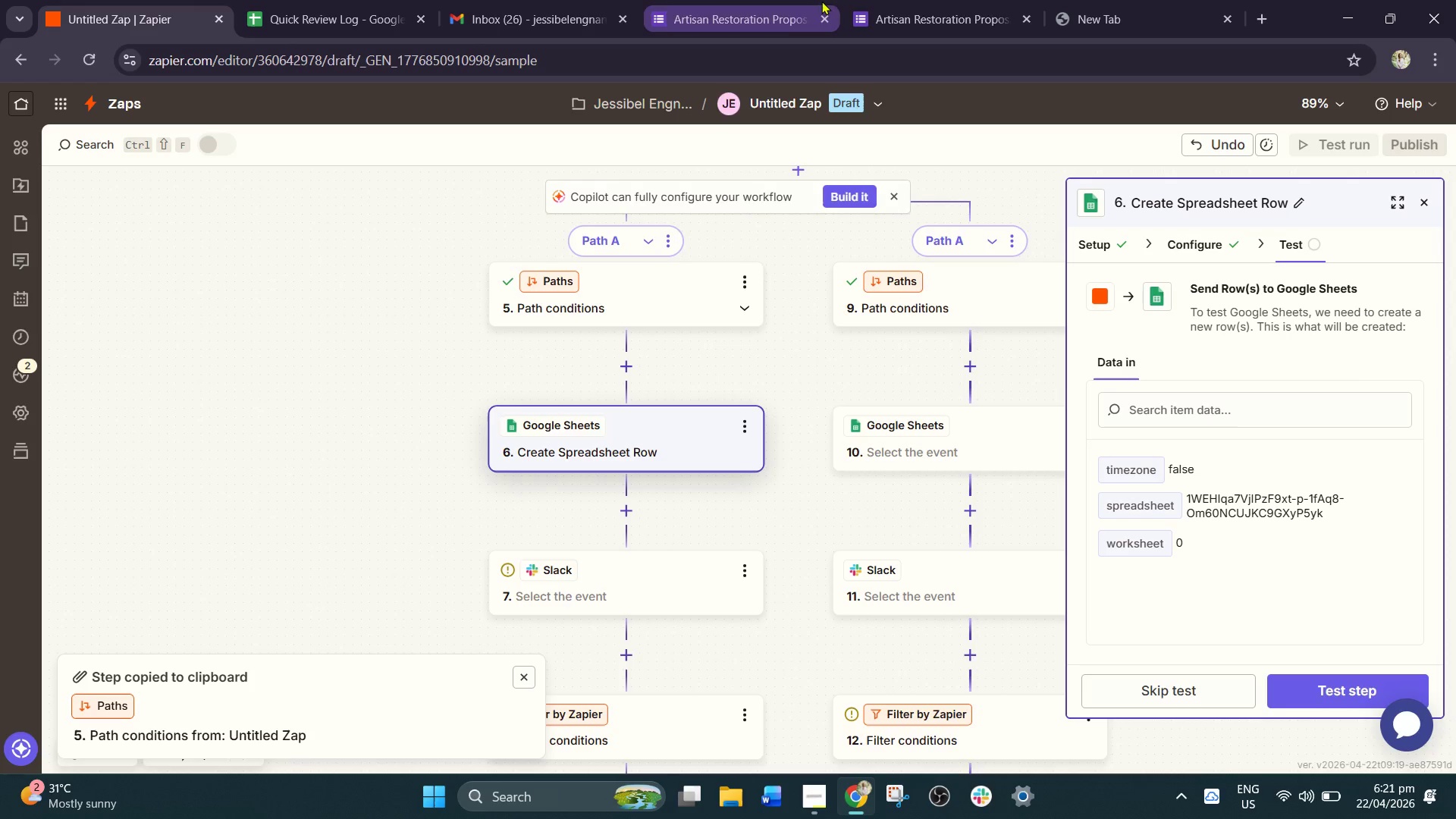 
left_click([928, 4])
 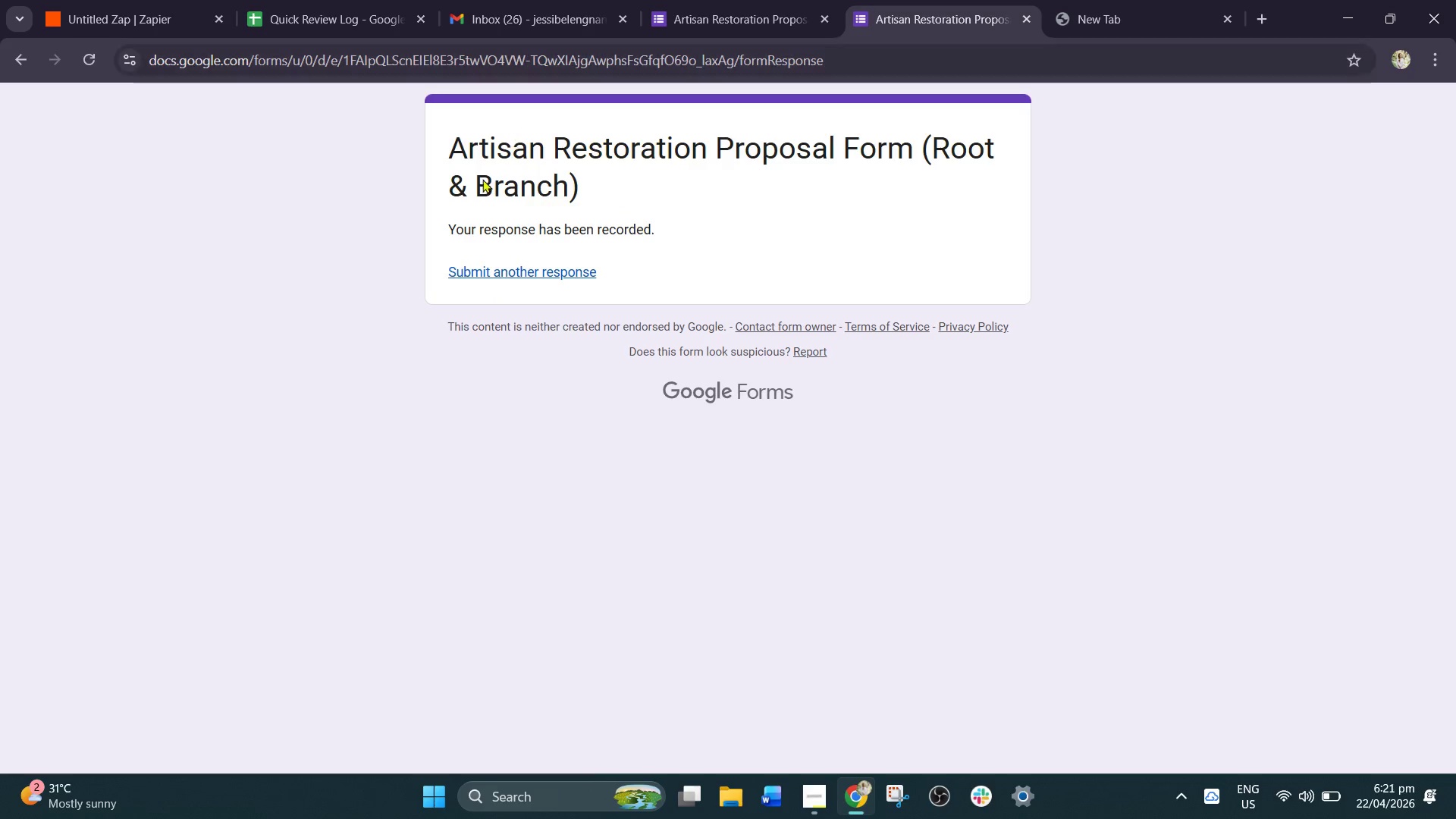 
left_click([519, 274])
 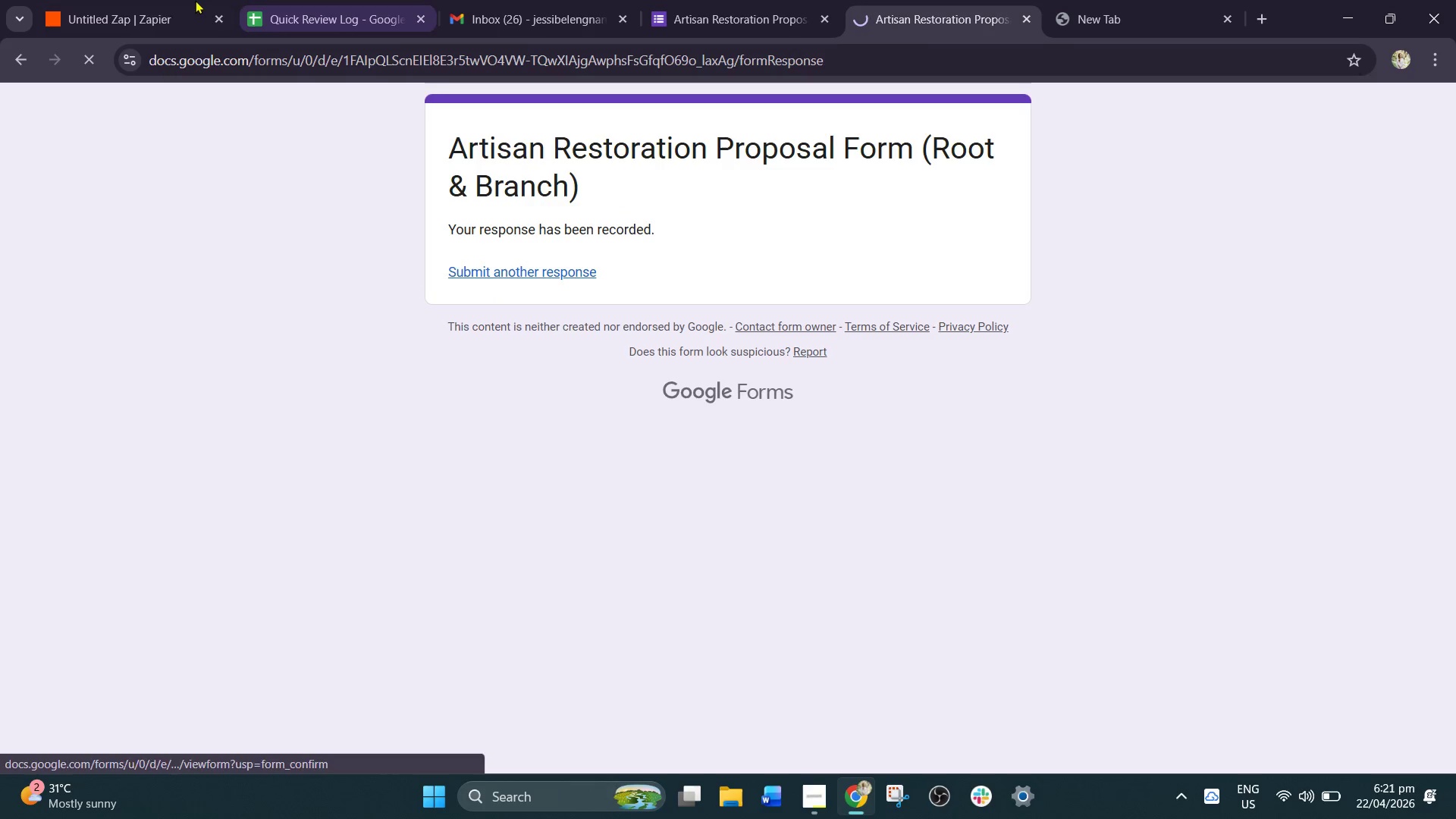 
left_click([158, 0])
 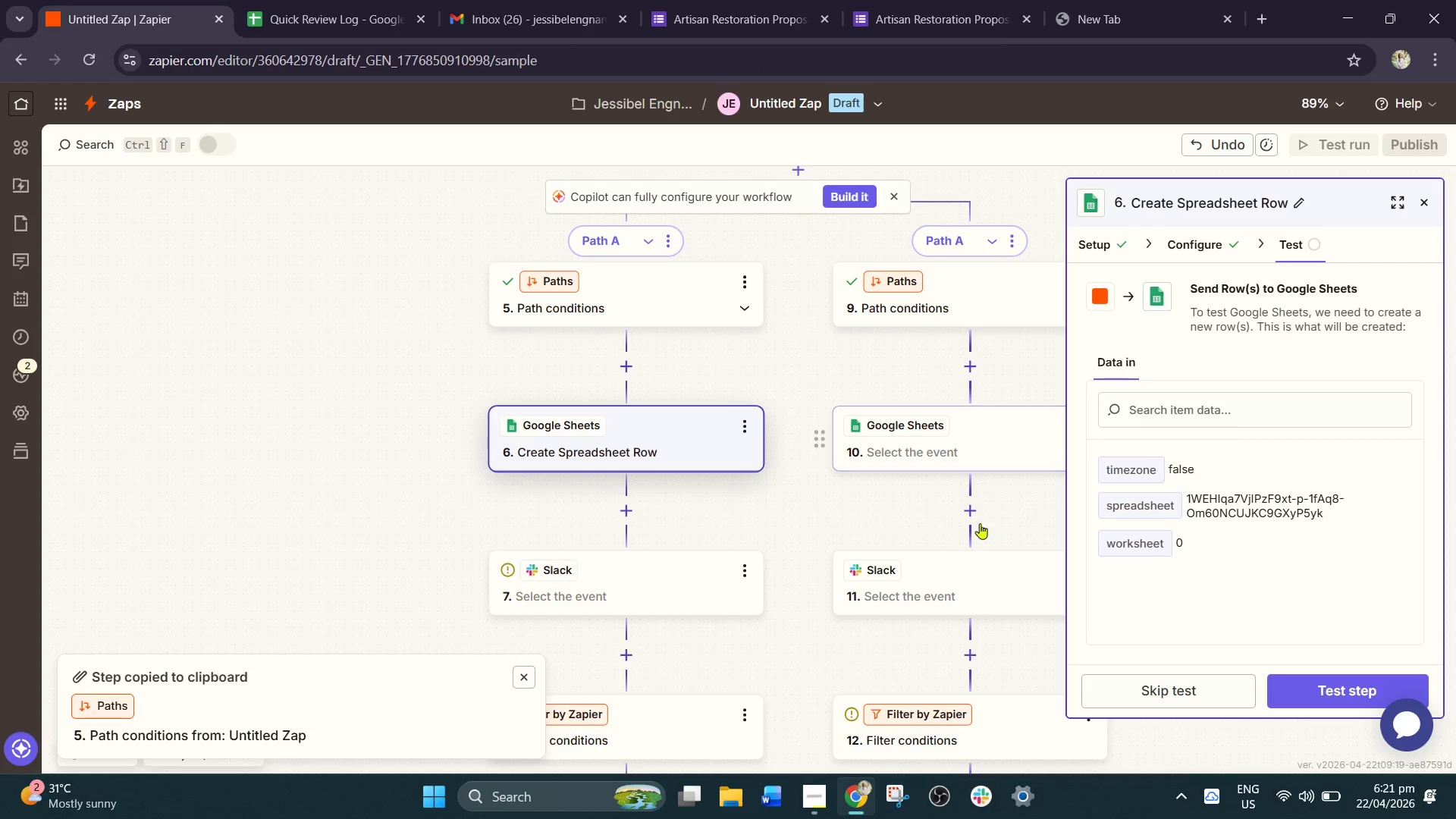 
left_click_drag(start_coordinate=[850, 512], to_coordinate=[797, 453])
 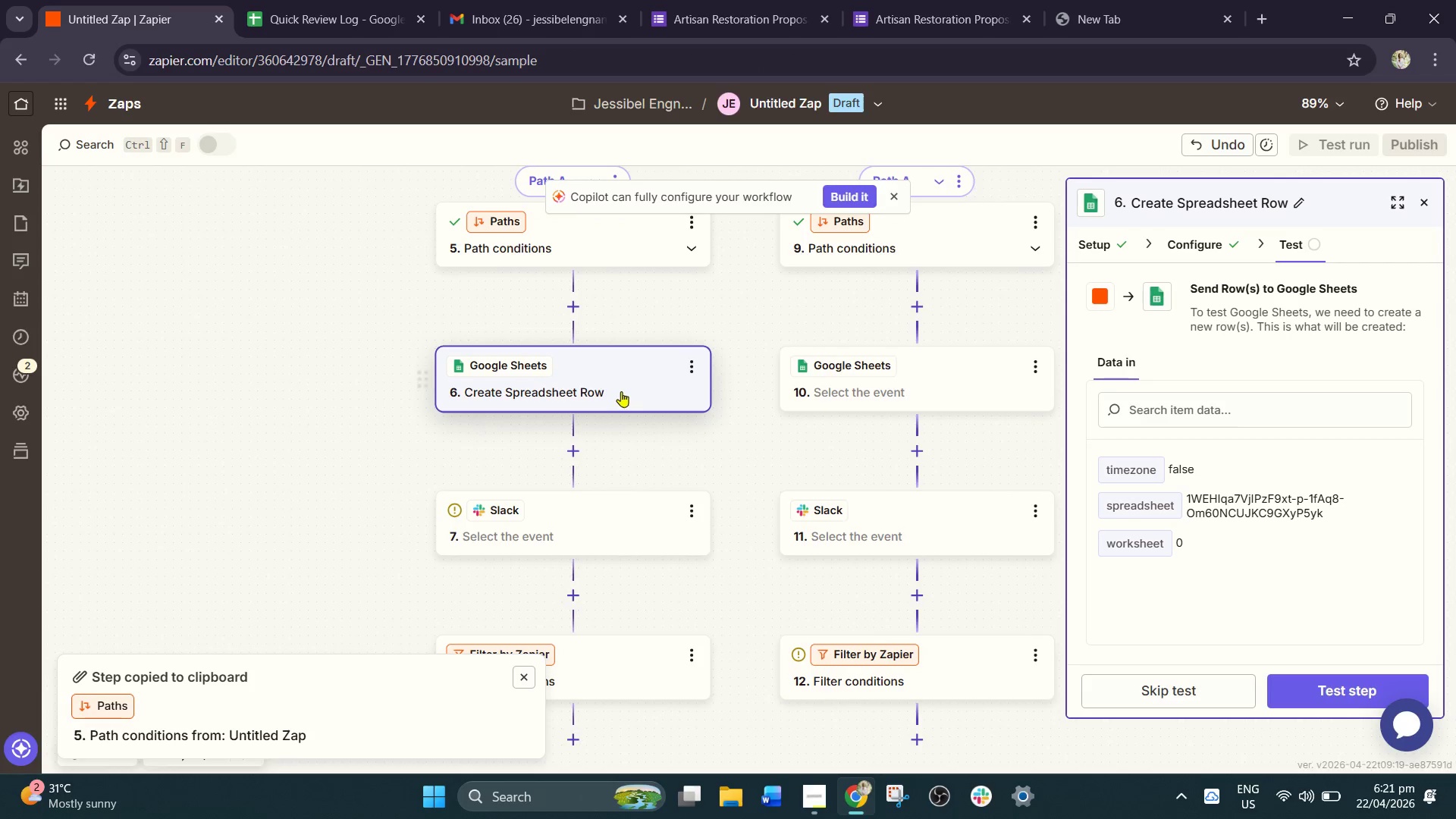 
left_click([620, 390])
 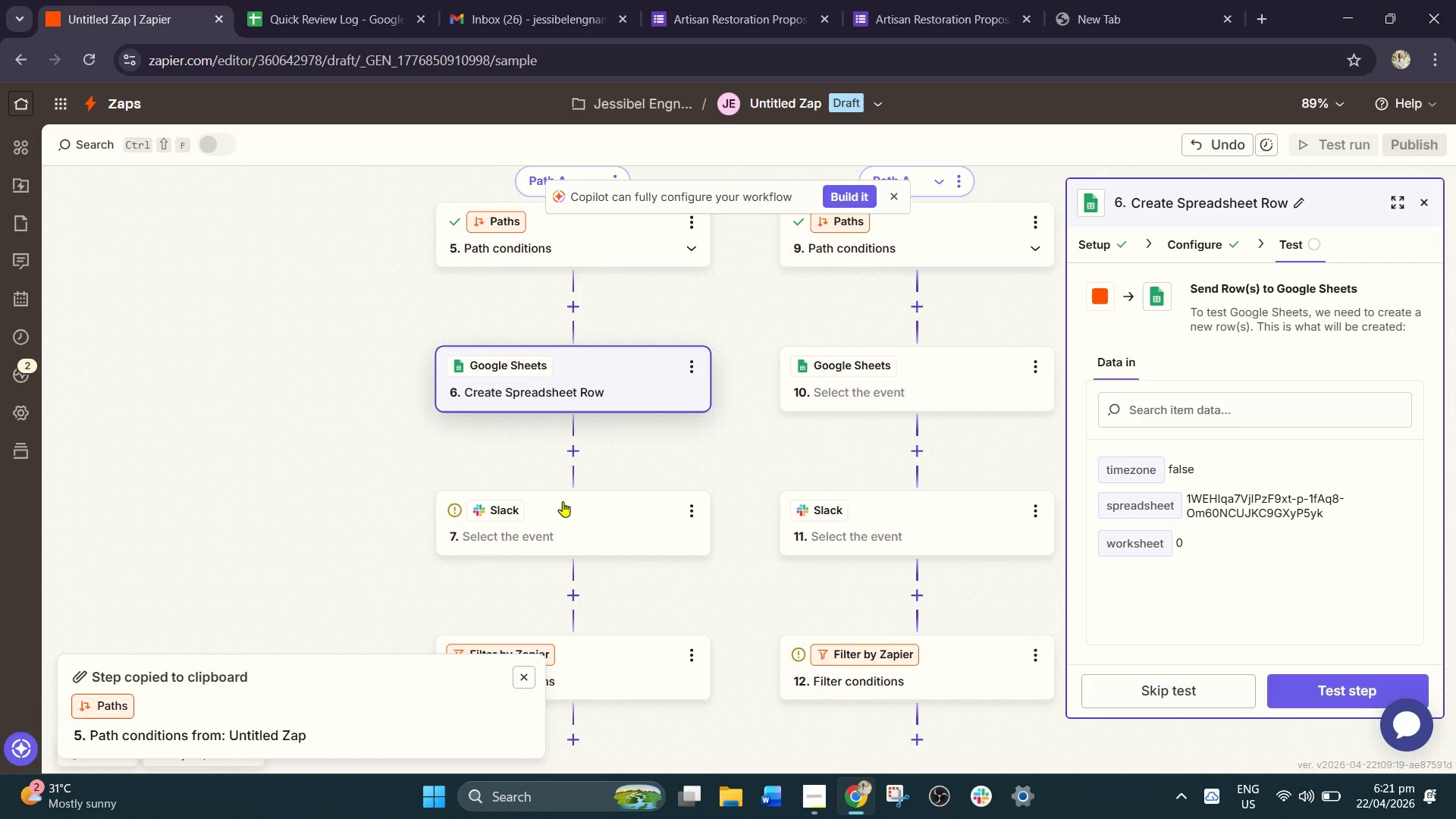 
left_click([1216, 259])
 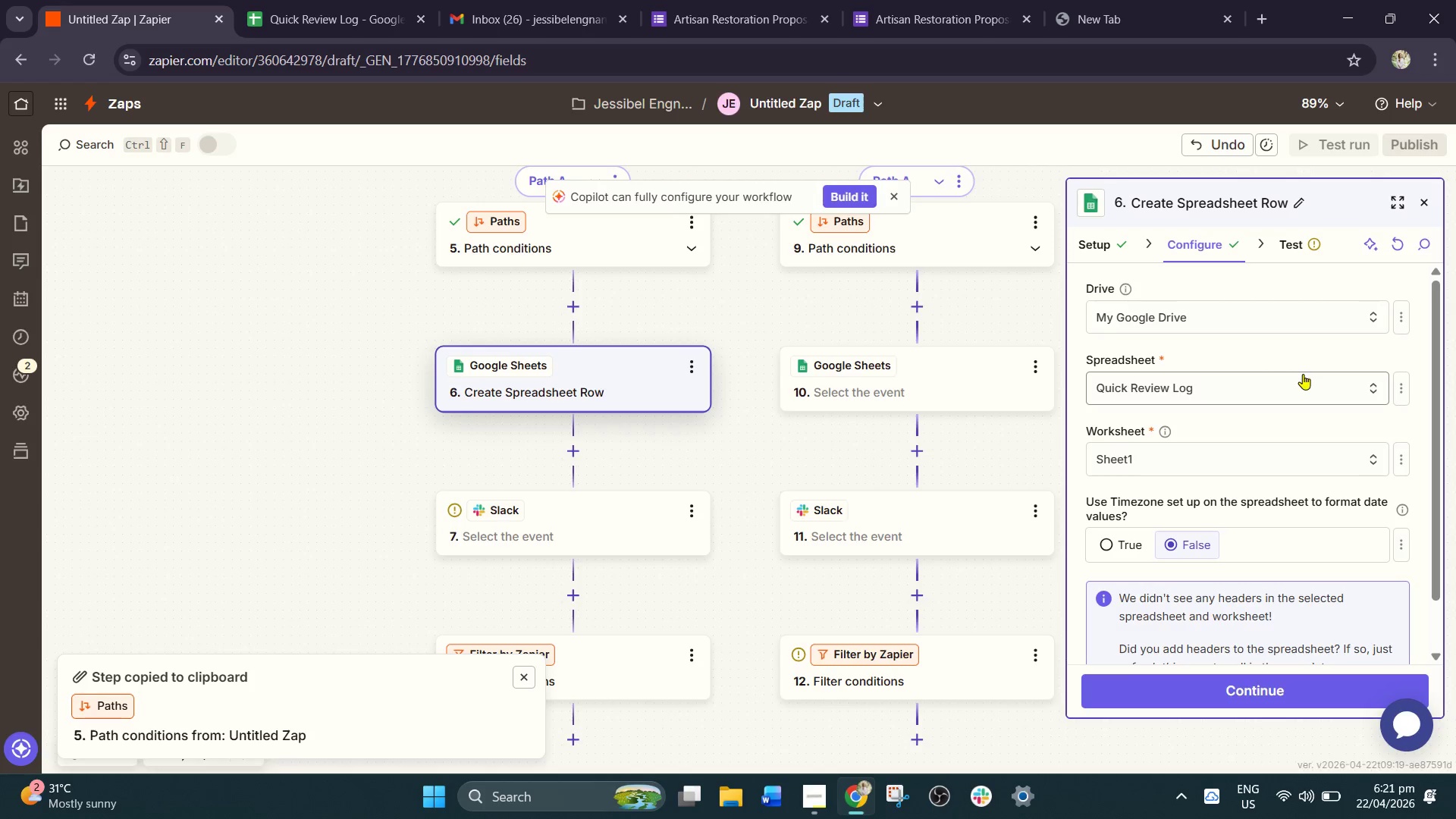 
wait(14.44)
 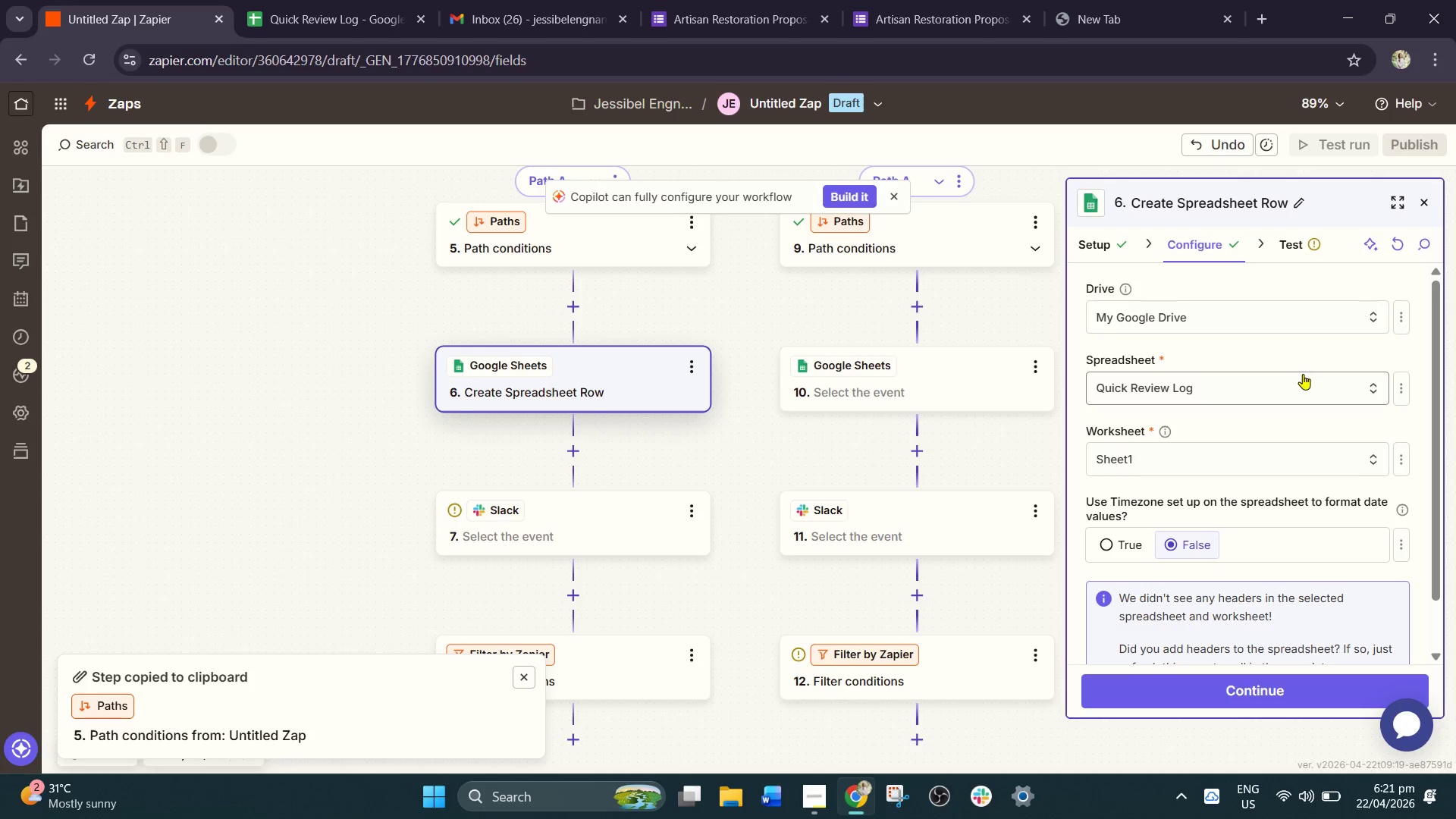 
scroll: coordinate [1227, 493], scroll_direction: down, amount: 3.0
 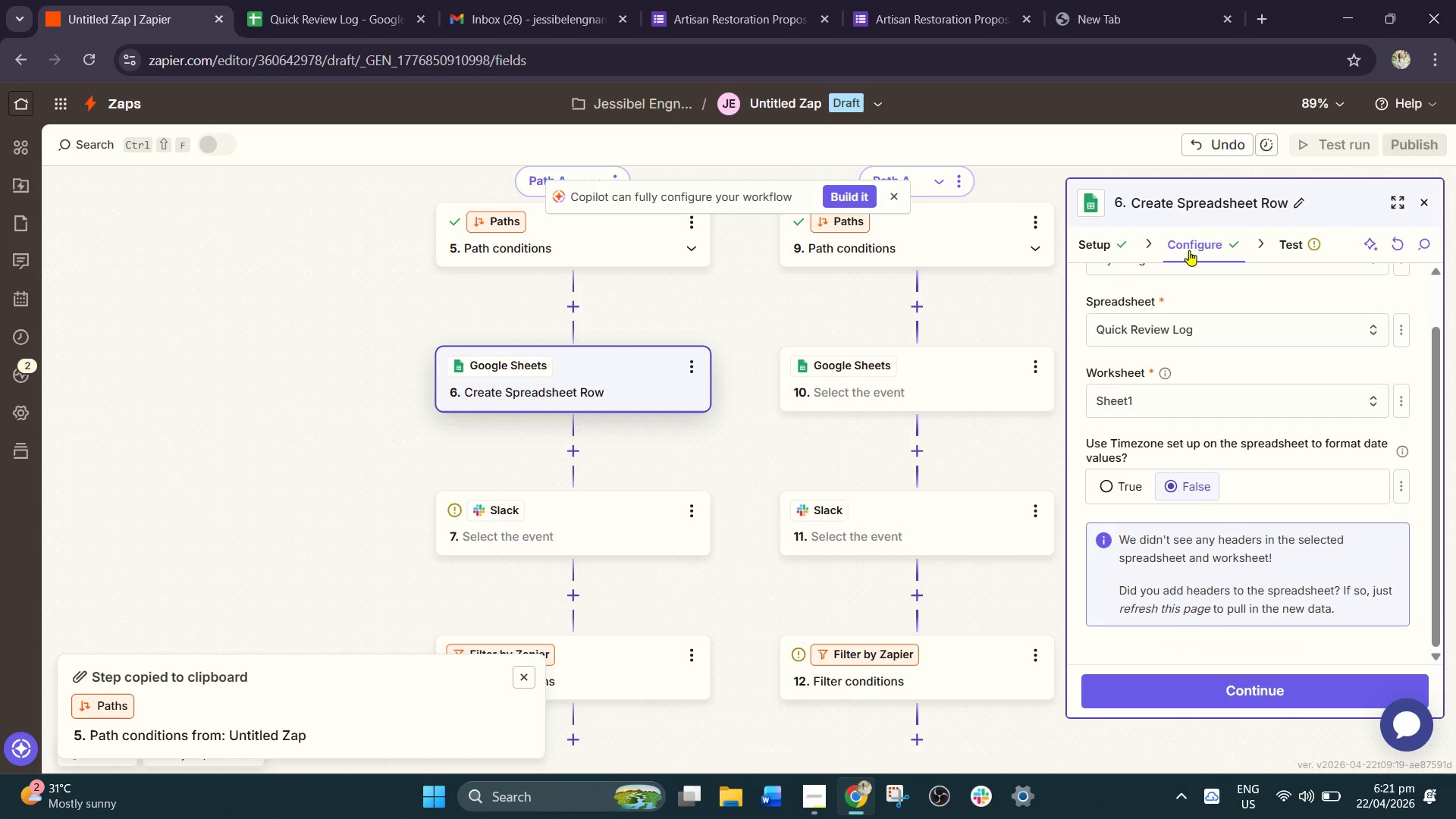 
left_click([1189, 250])
 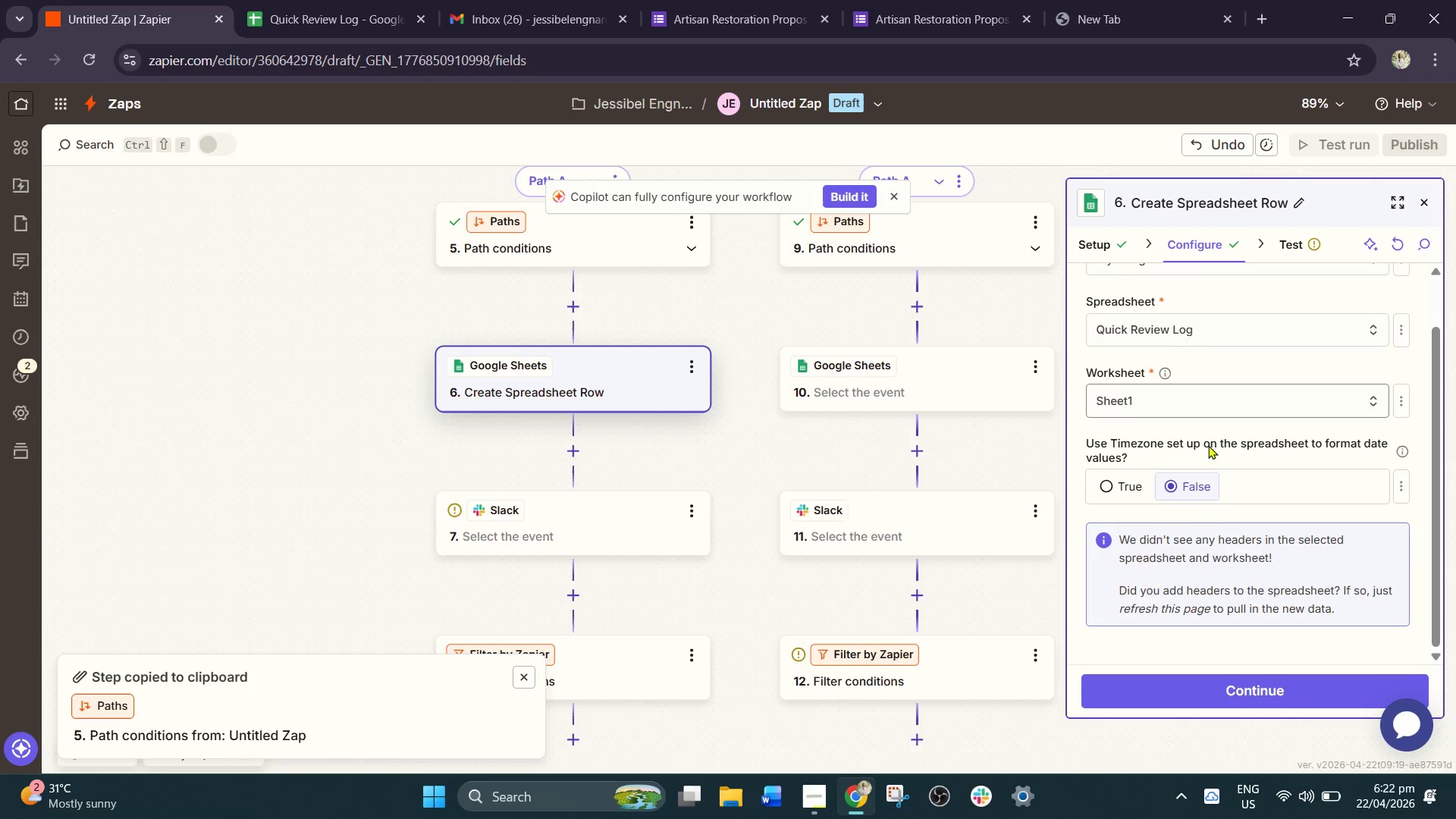 
left_click([1244, 684])
 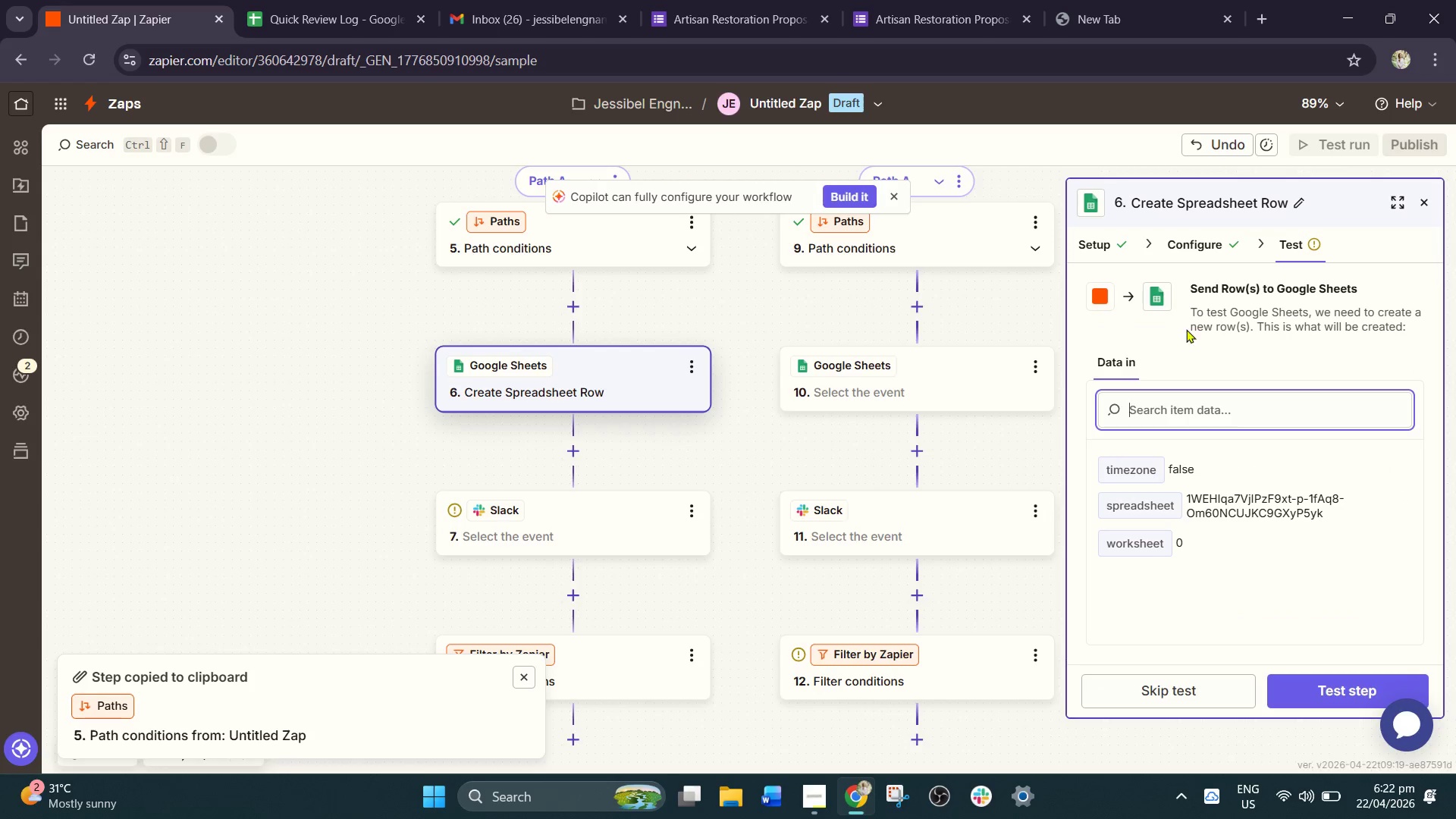 
scroll: coordinate [1221, 543], scroll_direction: down, amount: 2.0
 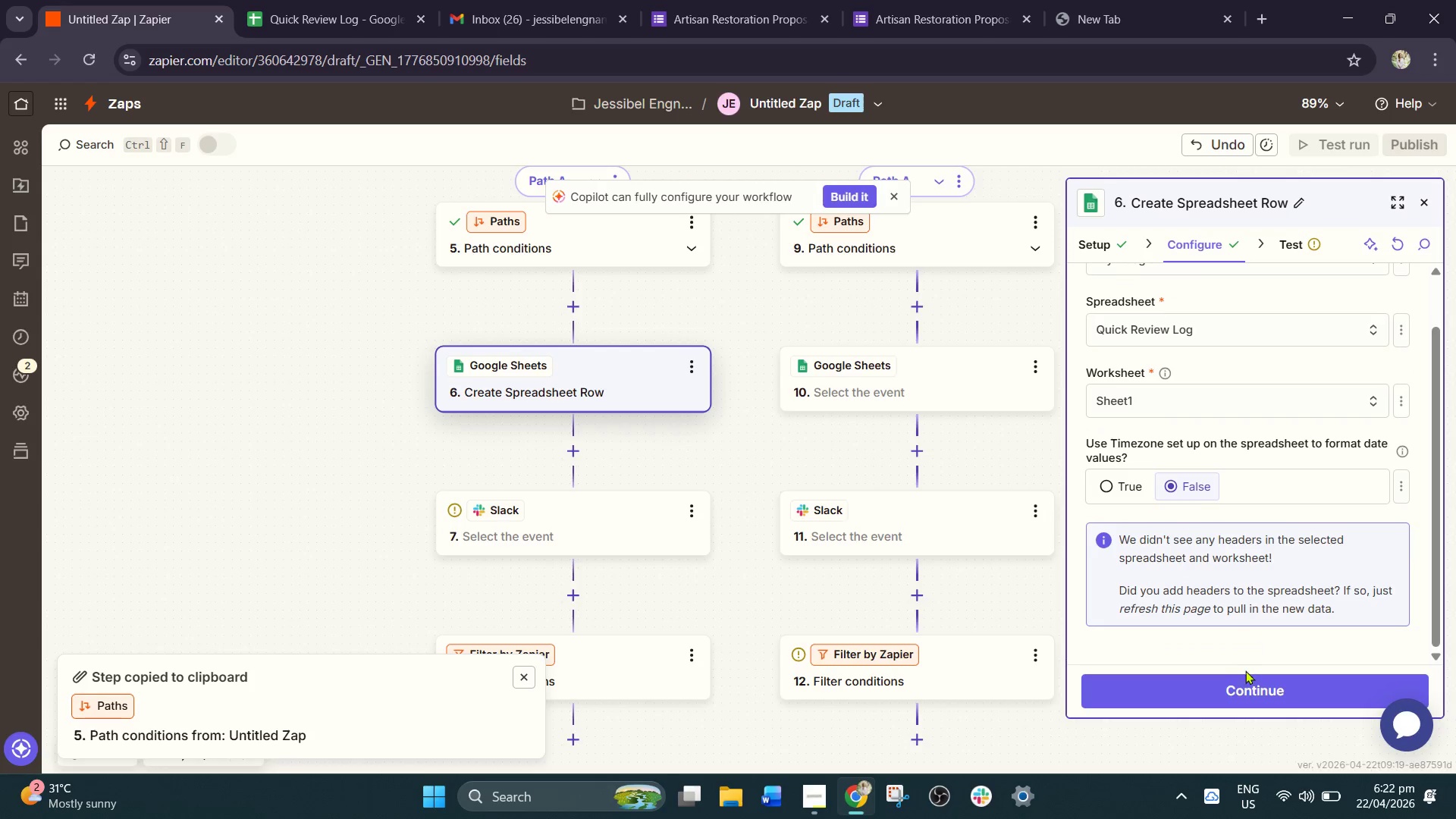 
left_click([1197, 248])
 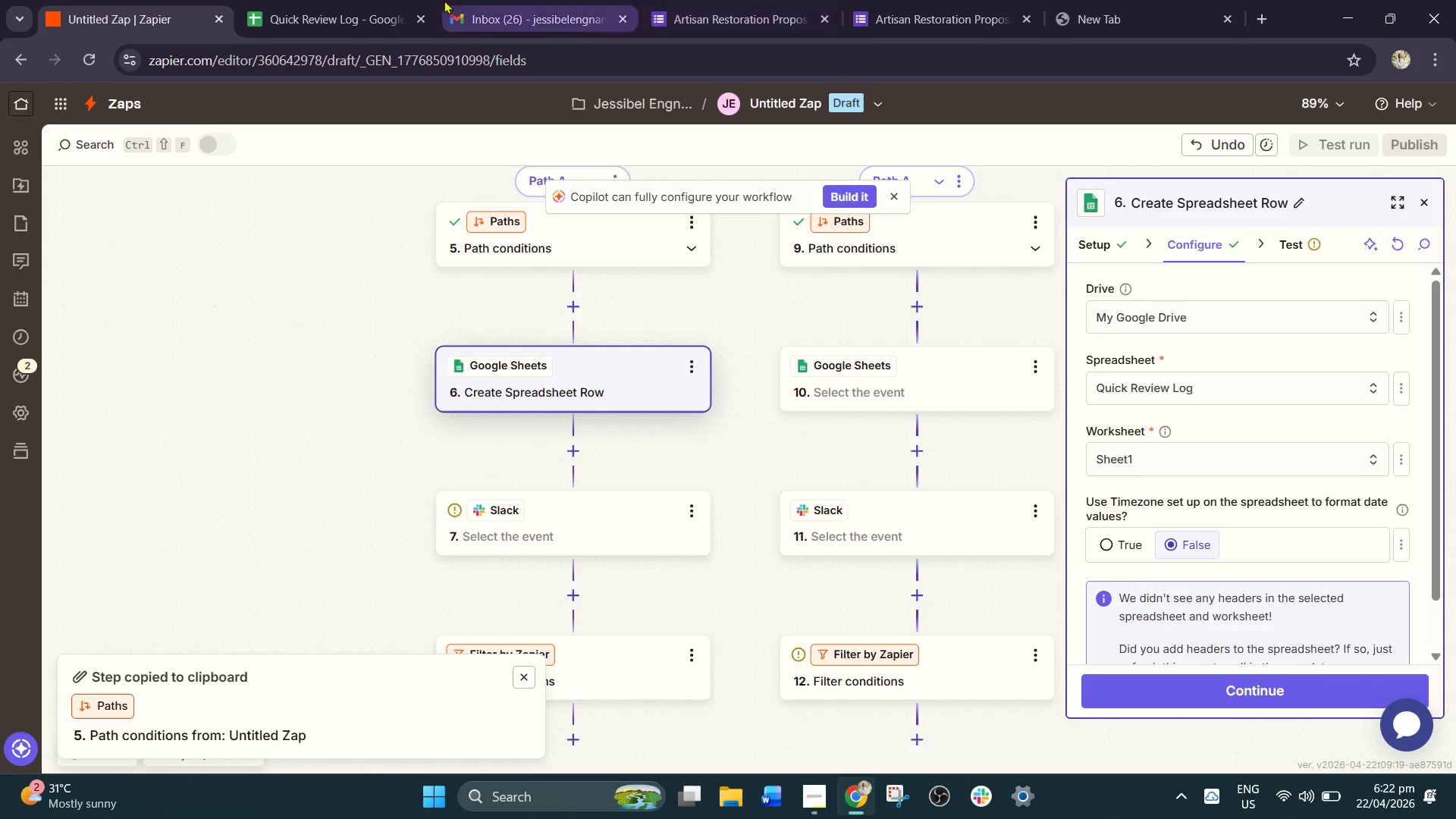 
left_click([357, 0])
 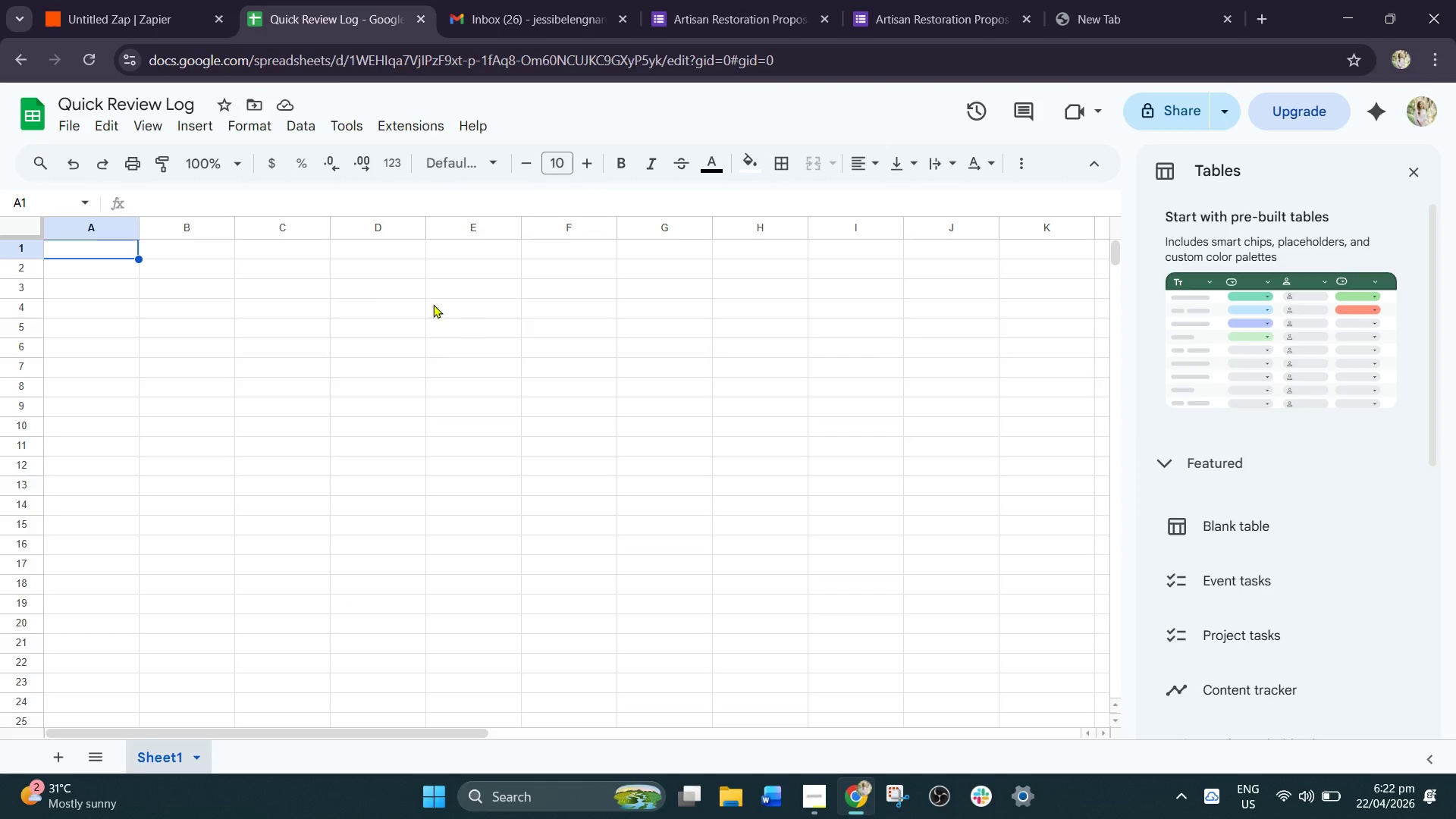 
type(Name)
 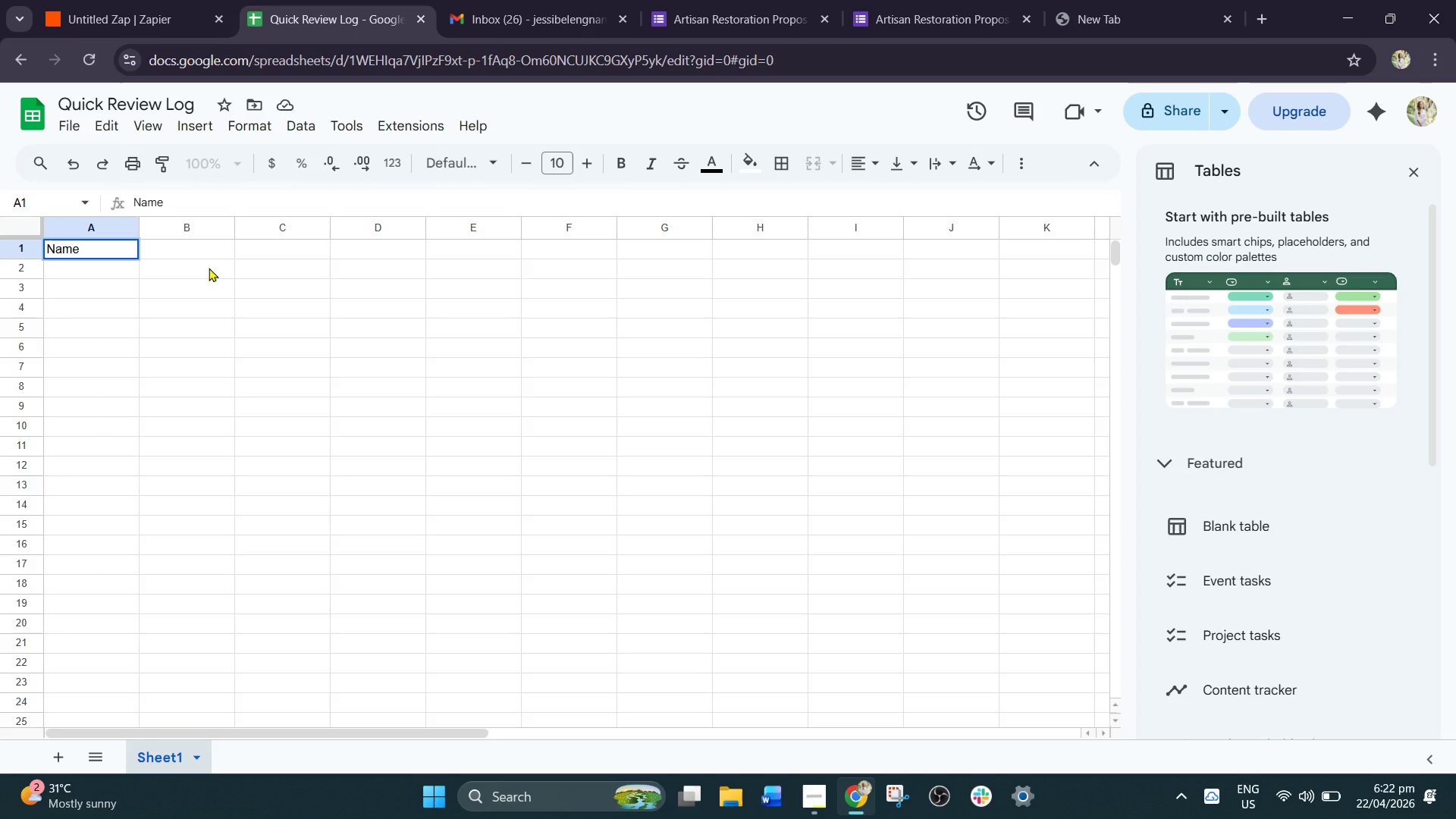 
key(ArrowRight)
 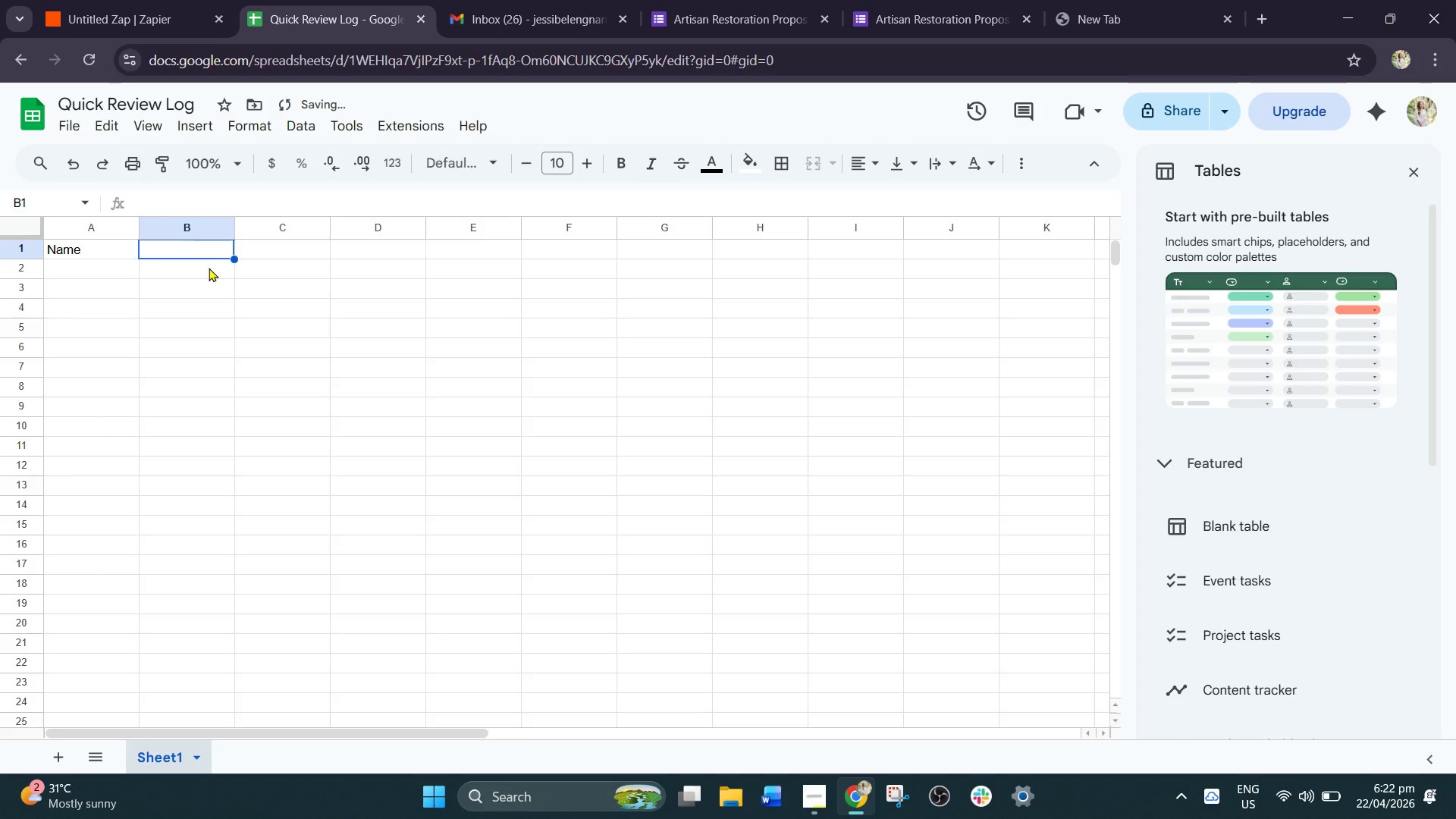 
type(Full Name)
 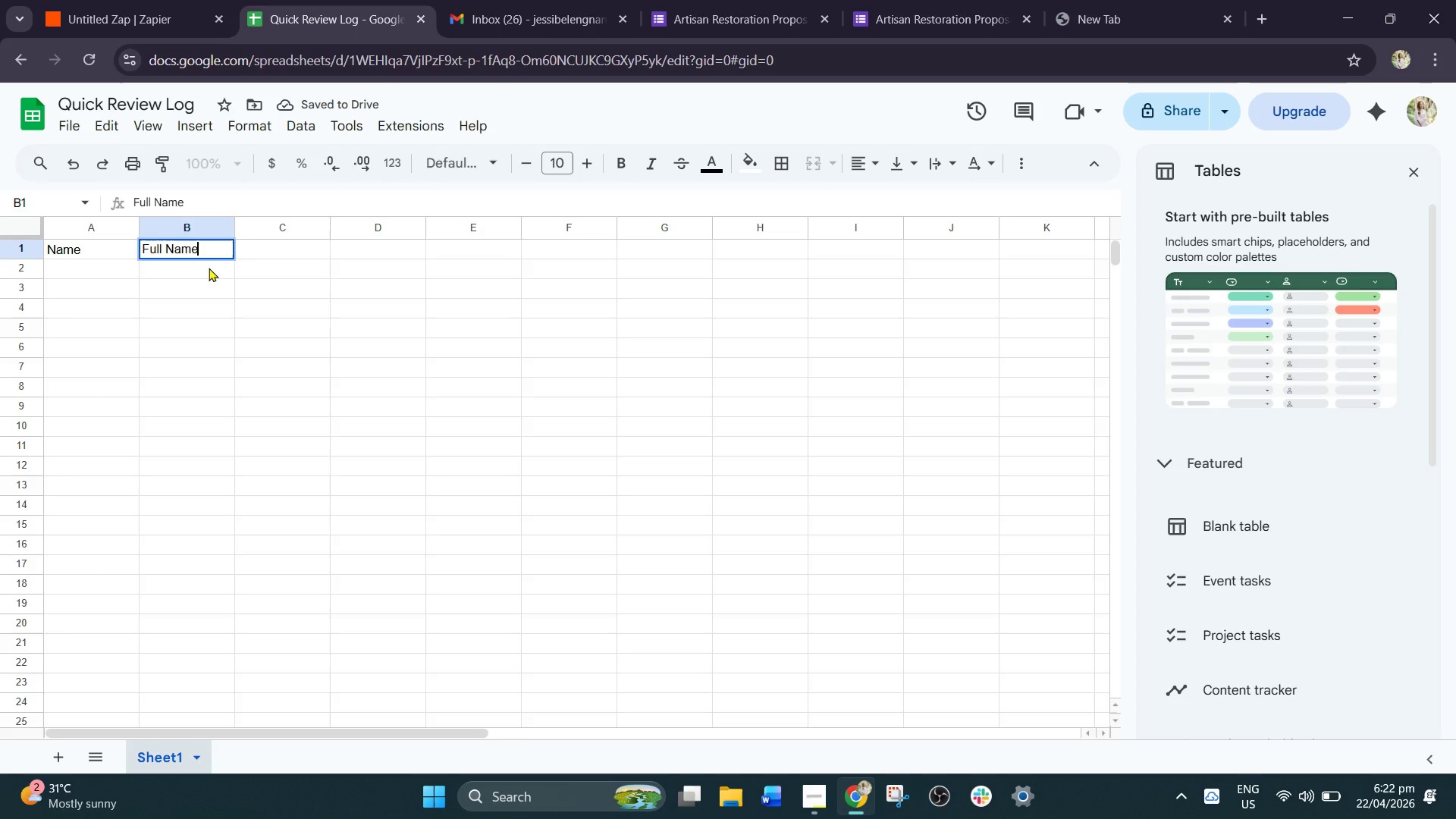 
hold_key(key=Backspace, duration=0.81)
 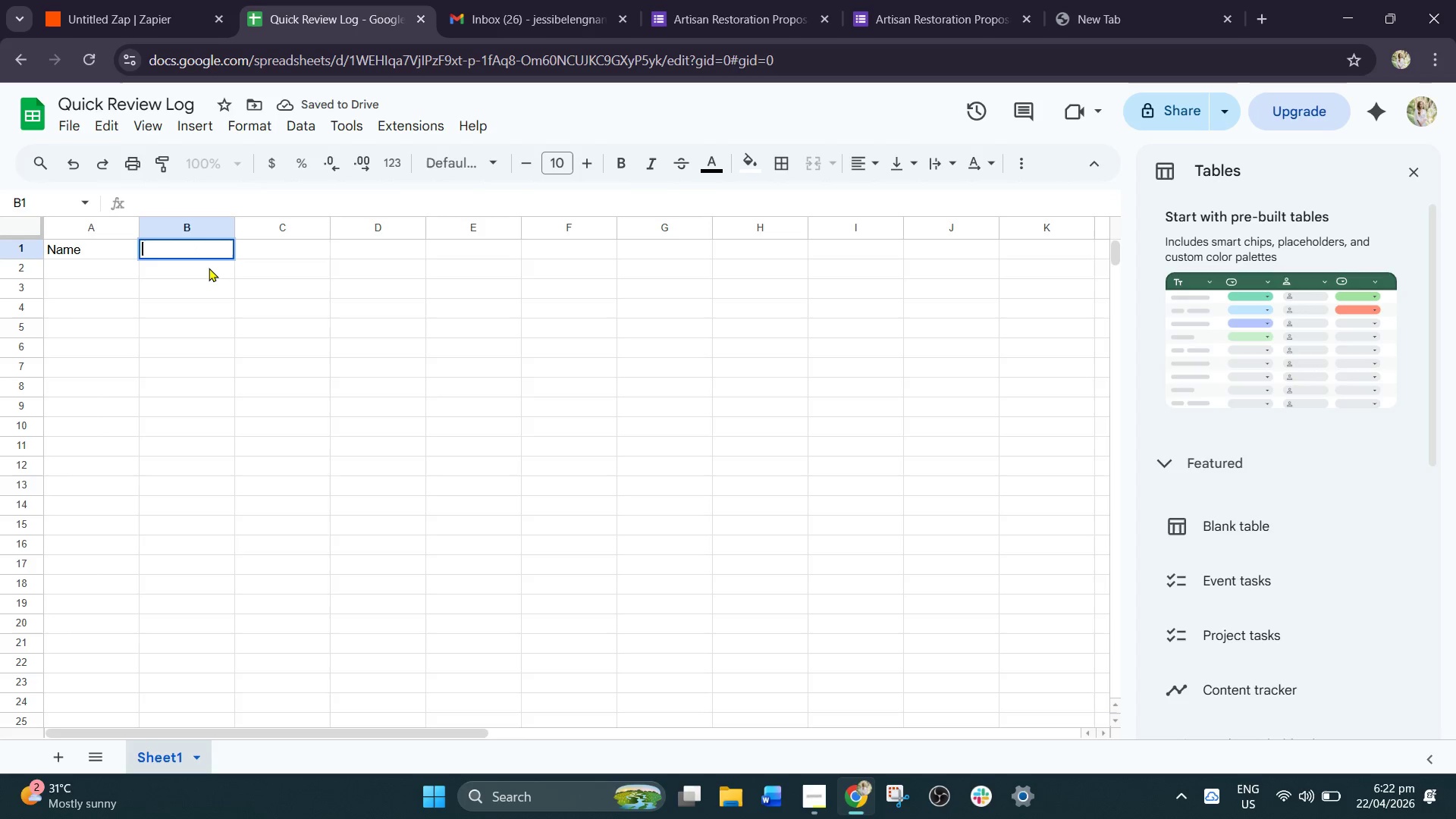 
type(Email)
 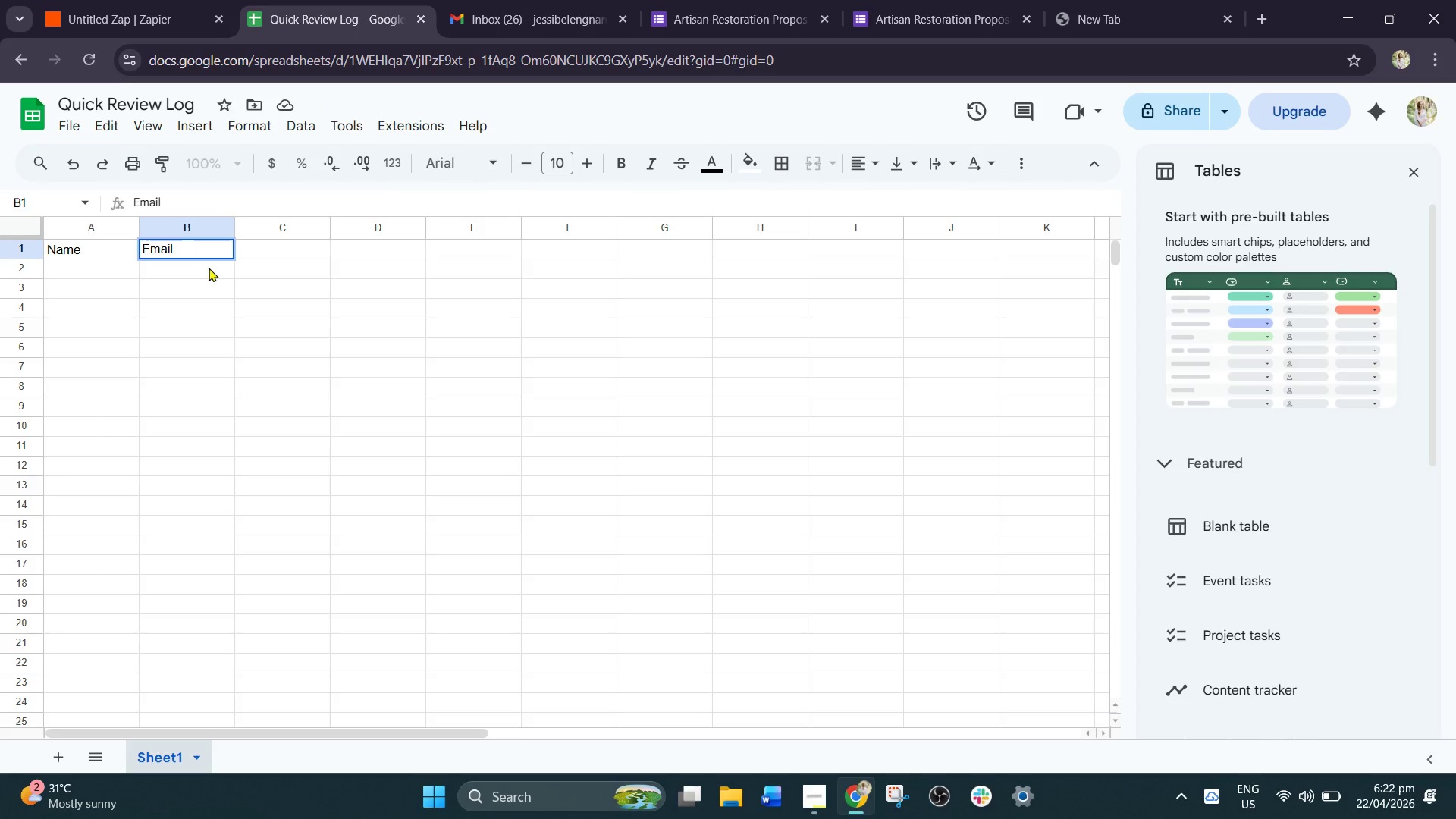 
key(ArrowRight)
 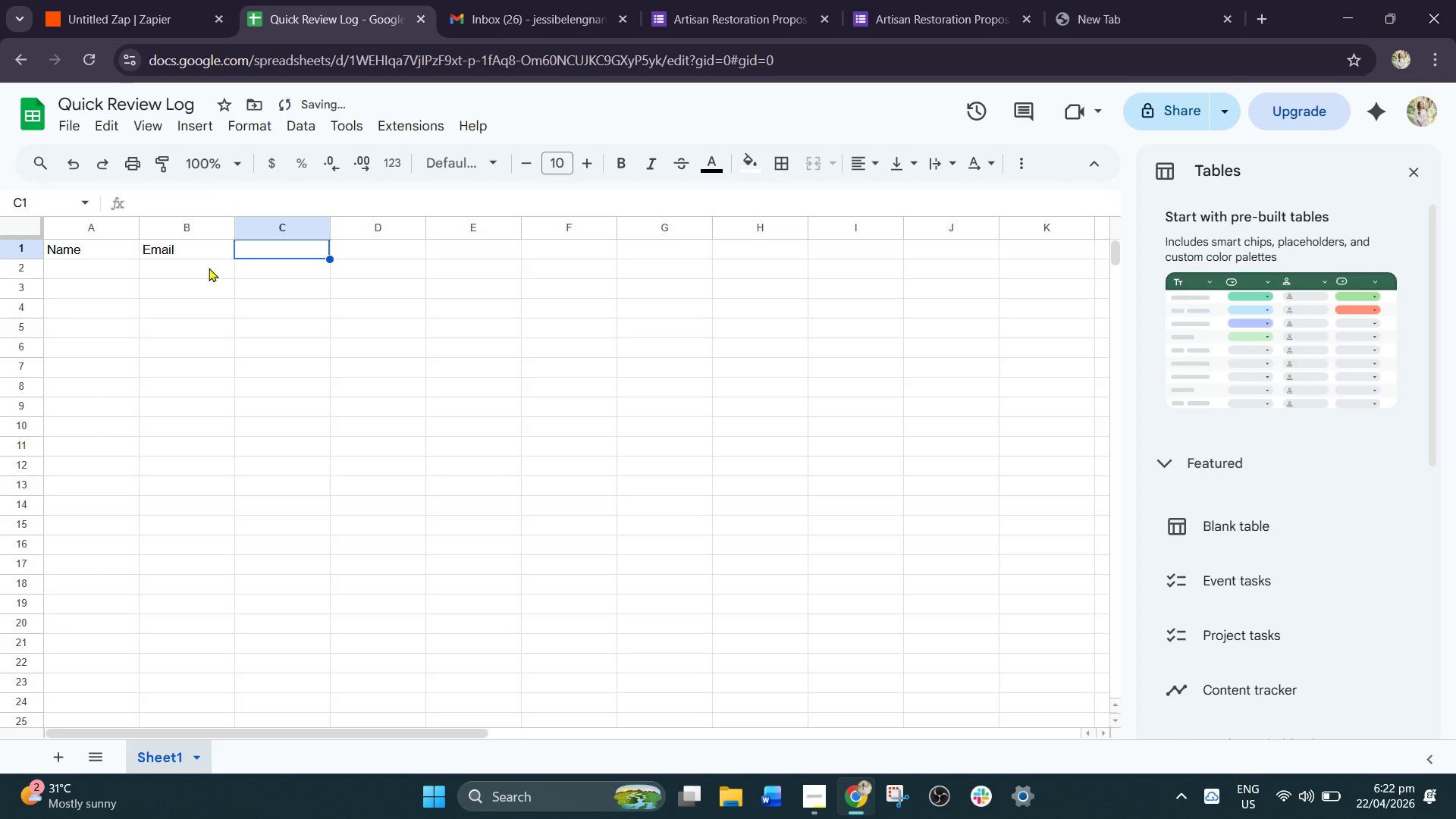 
type(Po)
key(Backspace)
type(roject)
 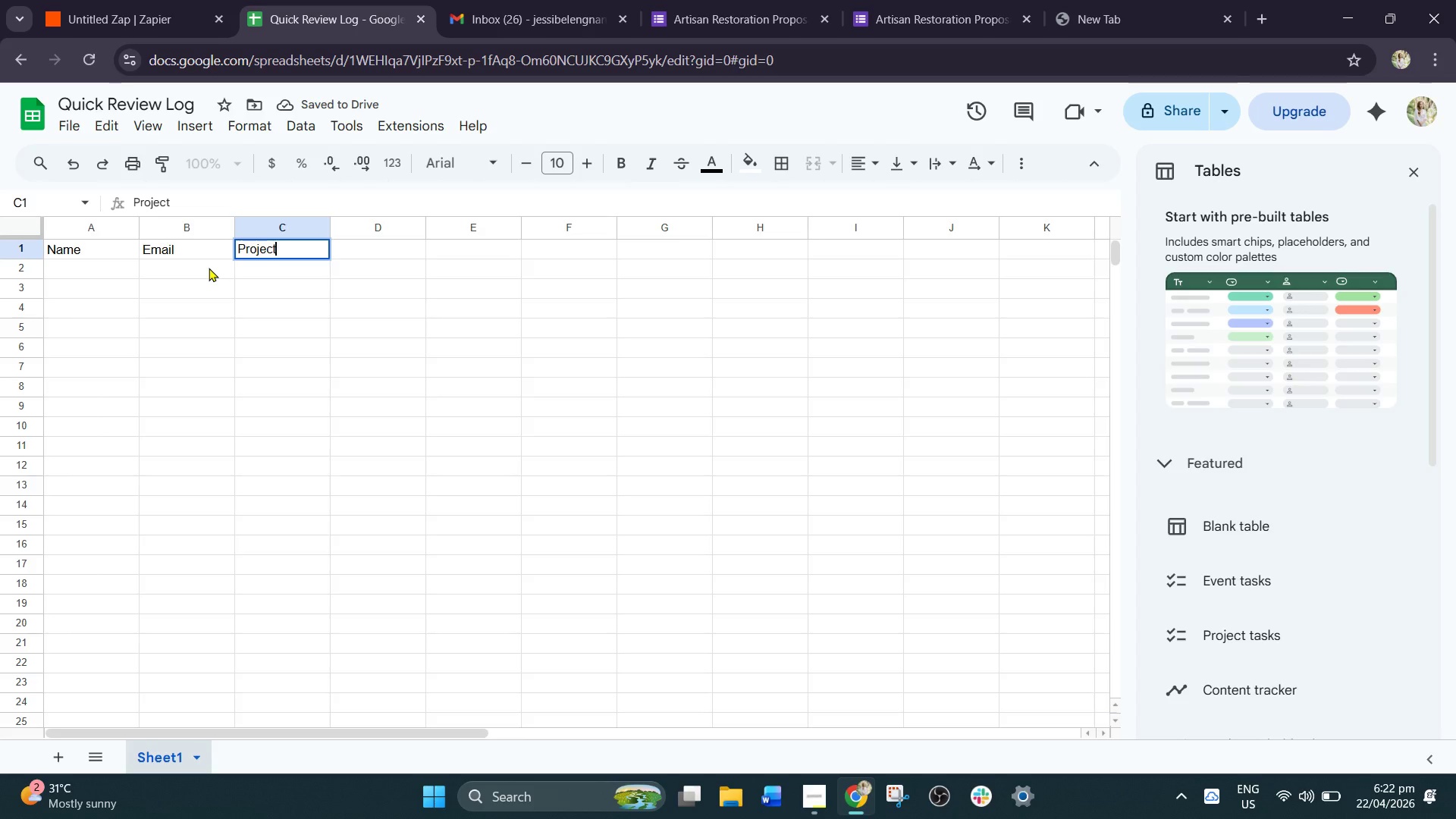 
key(ArrowRight)
 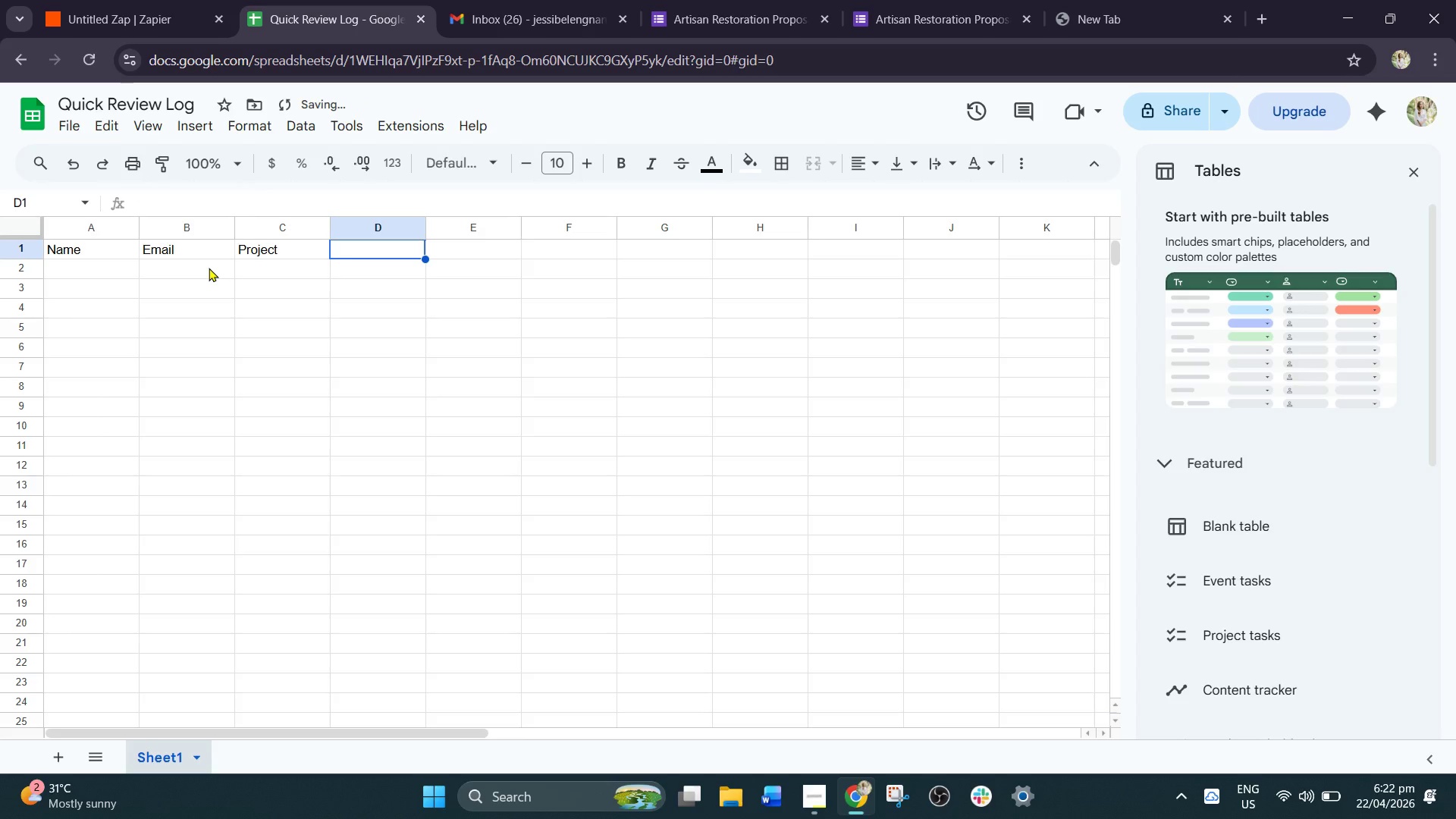 
type(Cost)
 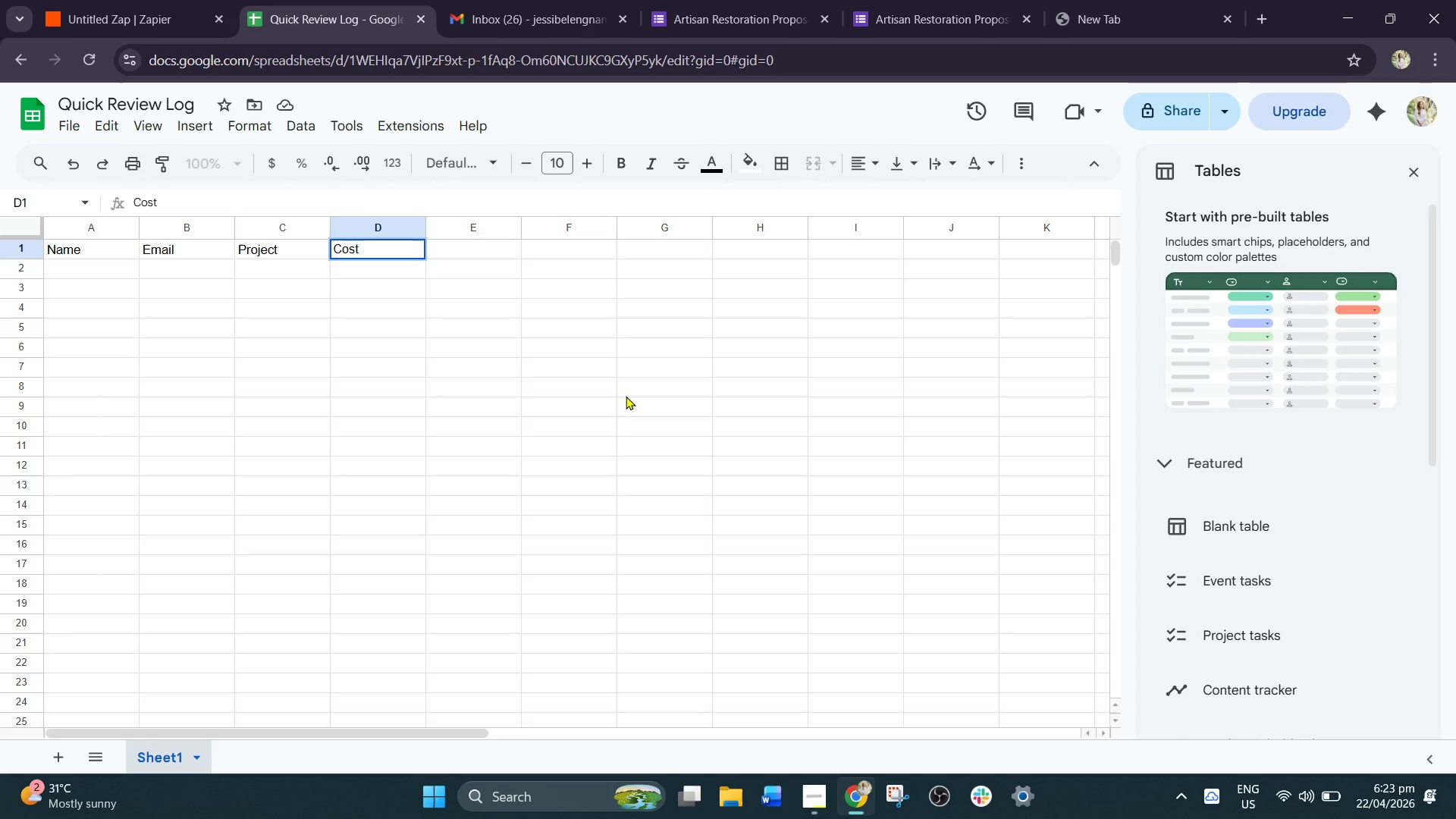 
wait(59.55)
 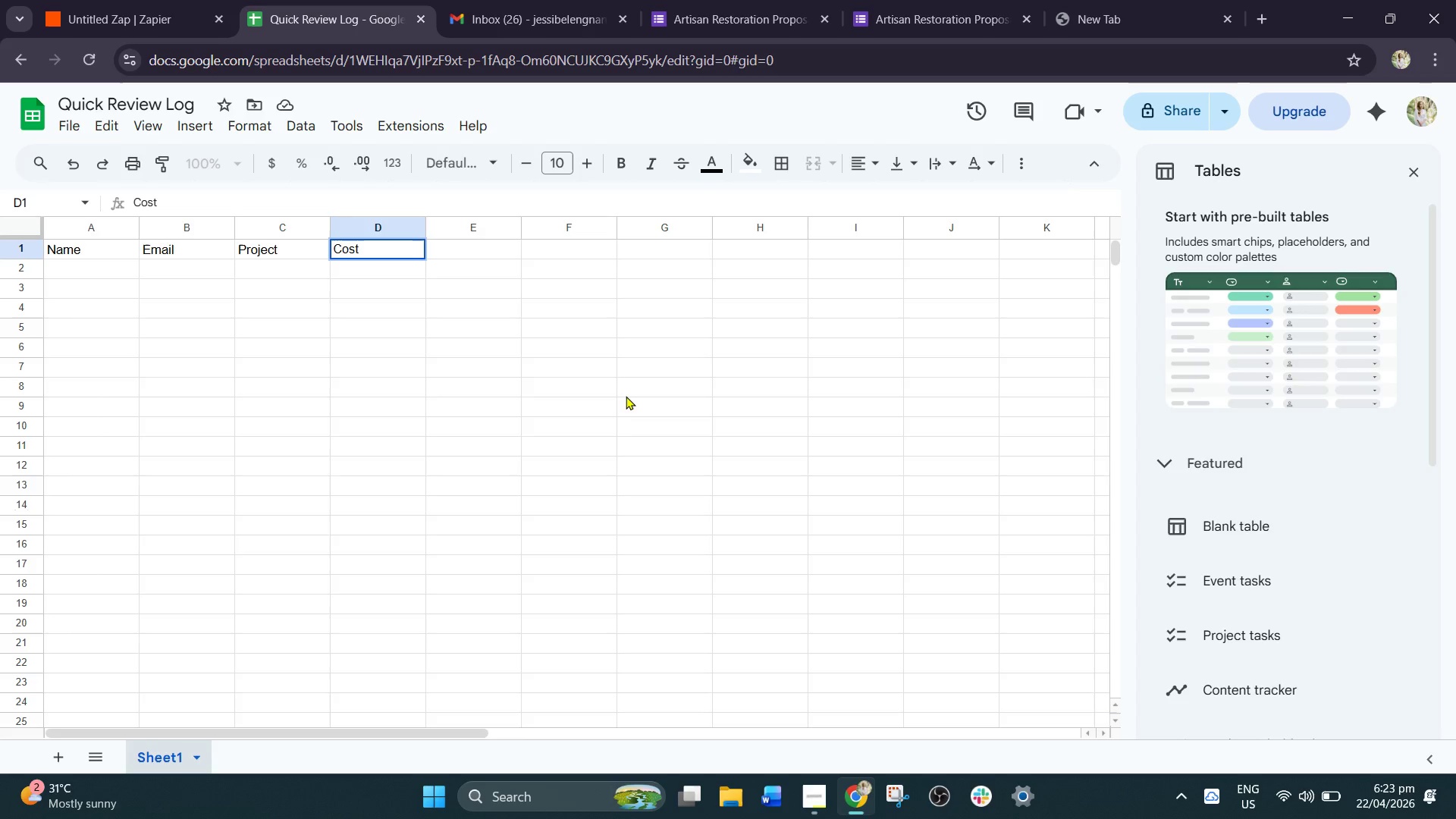 
left_click([479, 256])
 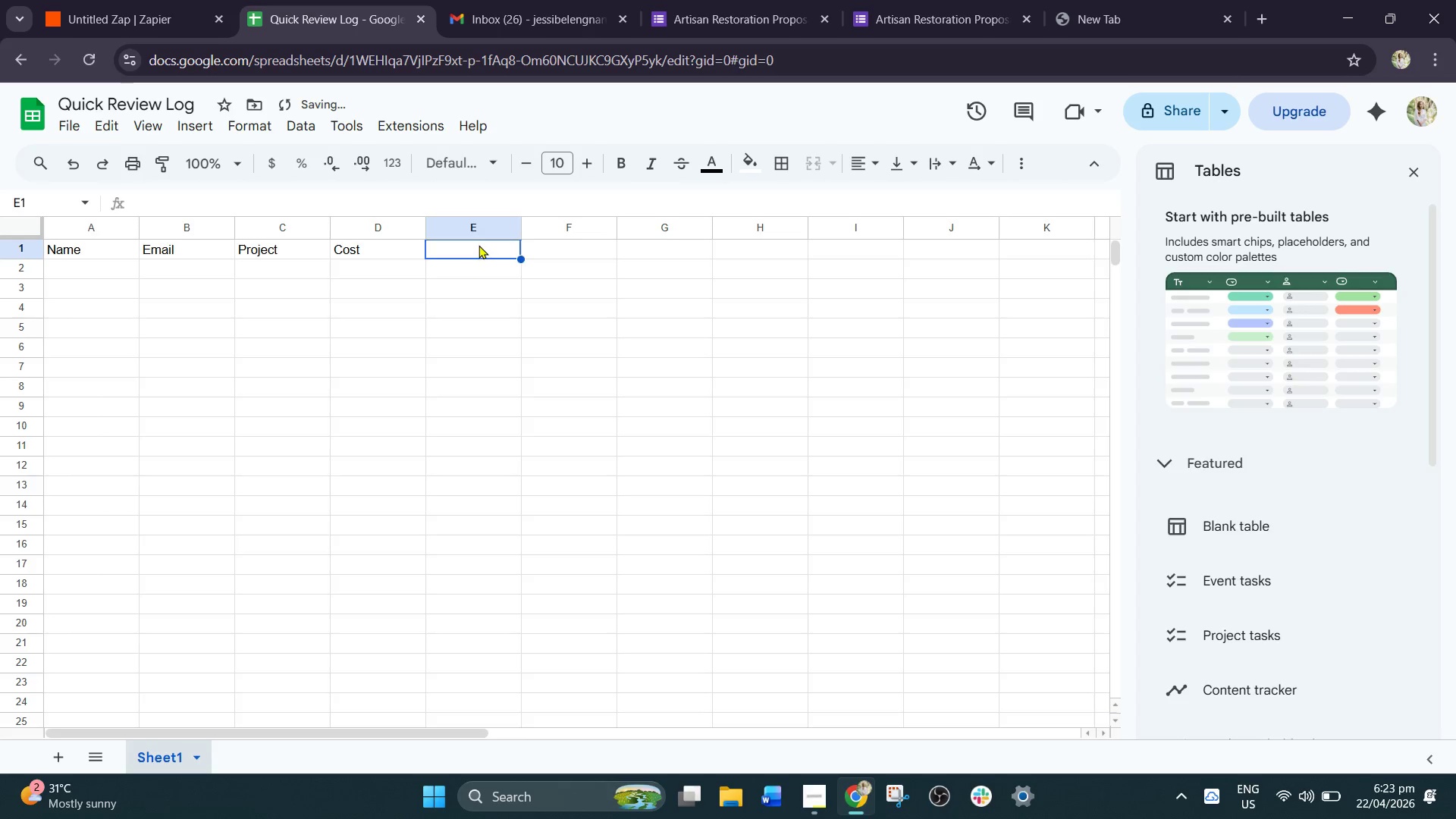 
type(Status)
 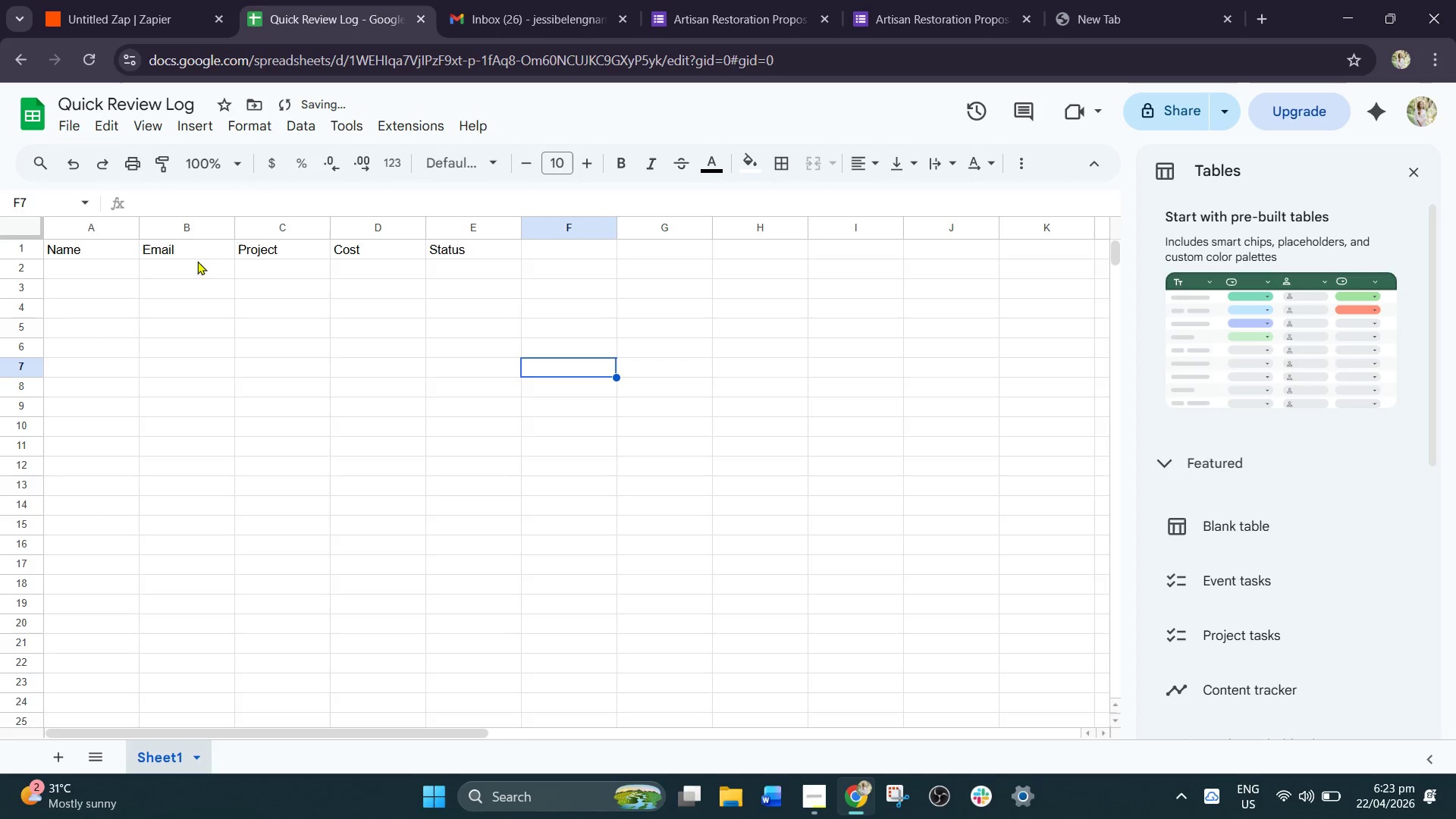 
left_click_drag(start_coordinate=[27, 242], to_coordinate=[31, 242])
 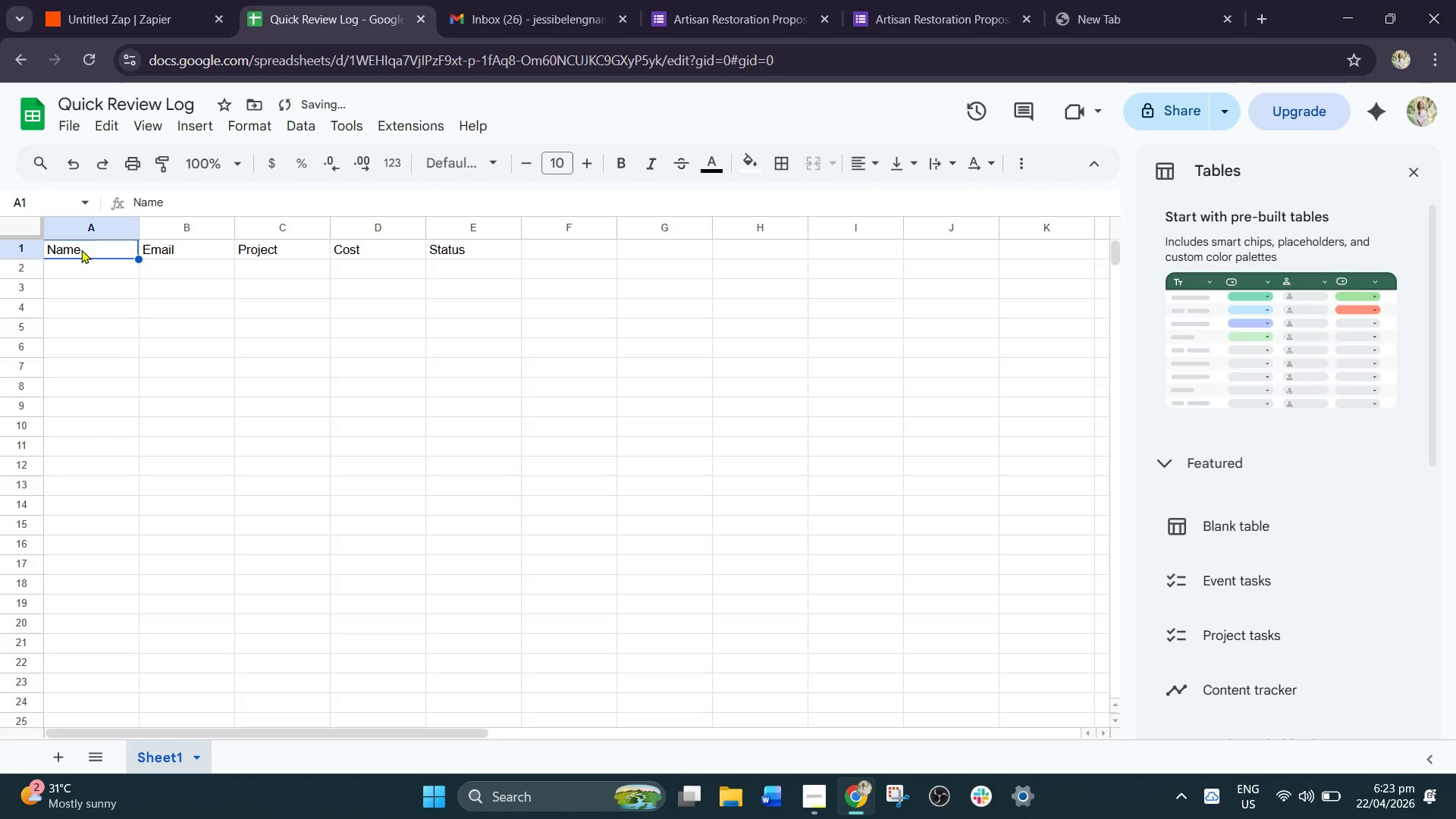 
left_click_drag(start_coordinate=[74, 249], to_coordinate=[482, 256])
 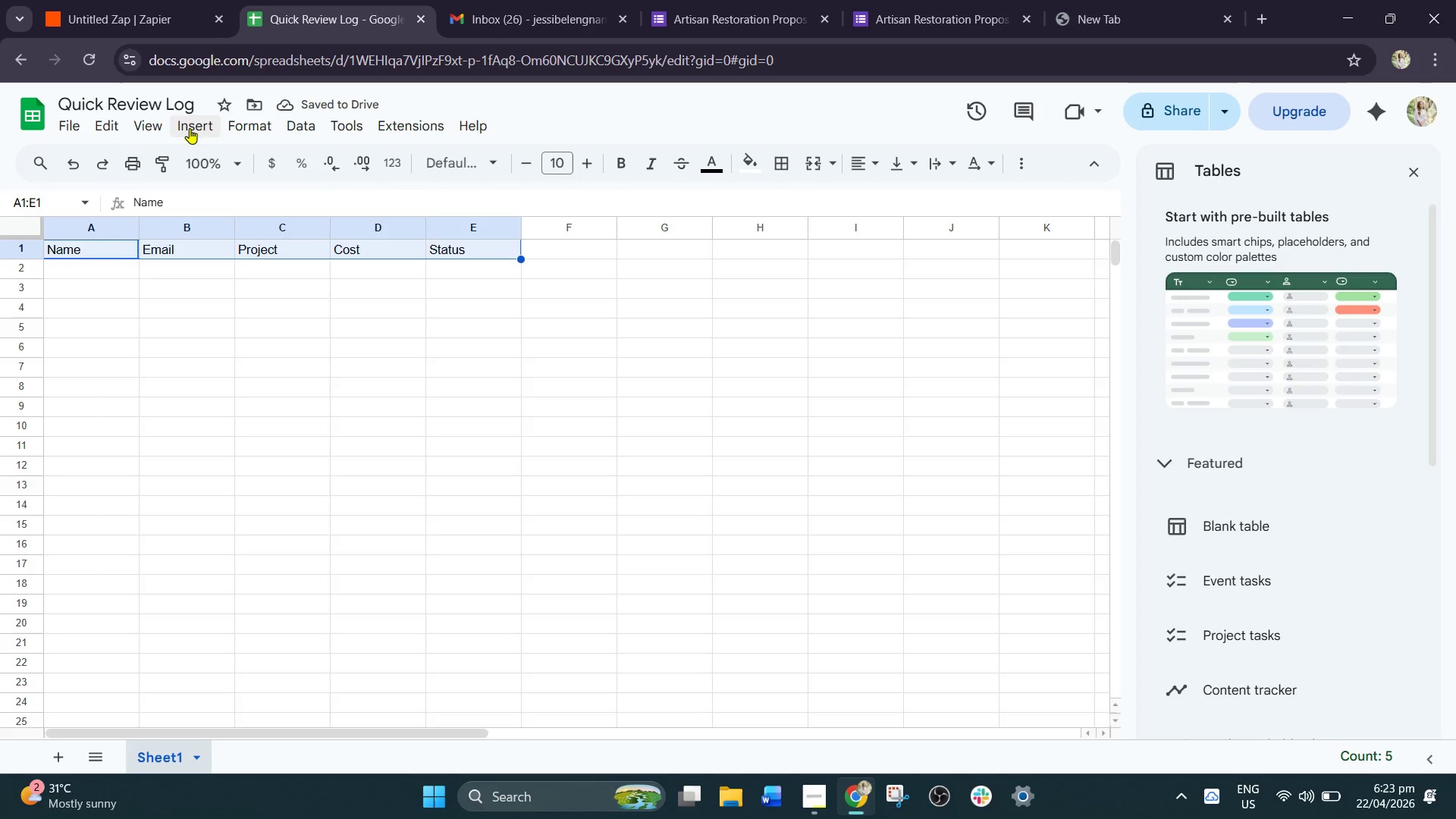 
left_click([263, 124])
 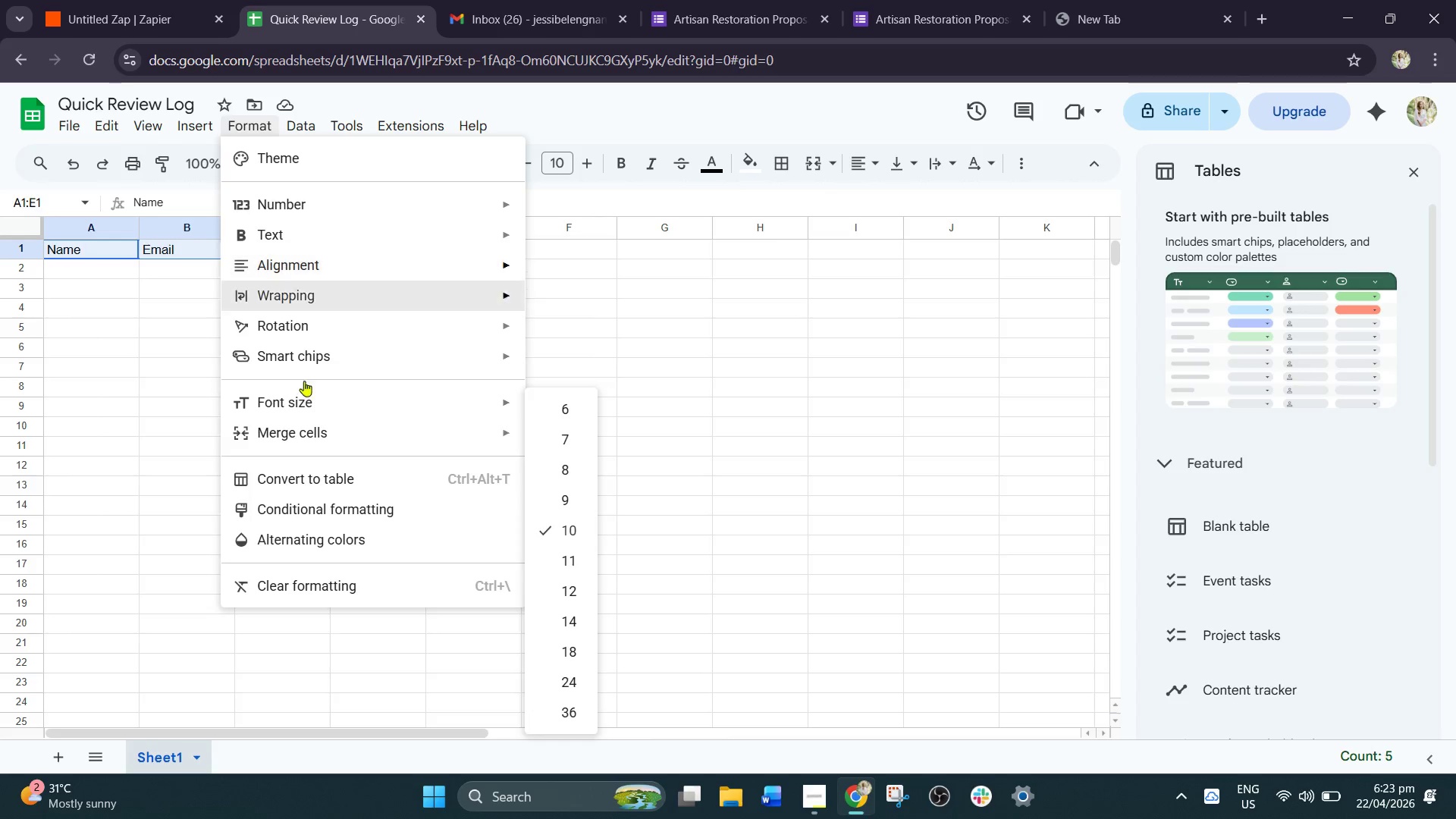 
left_click([303, 470])
 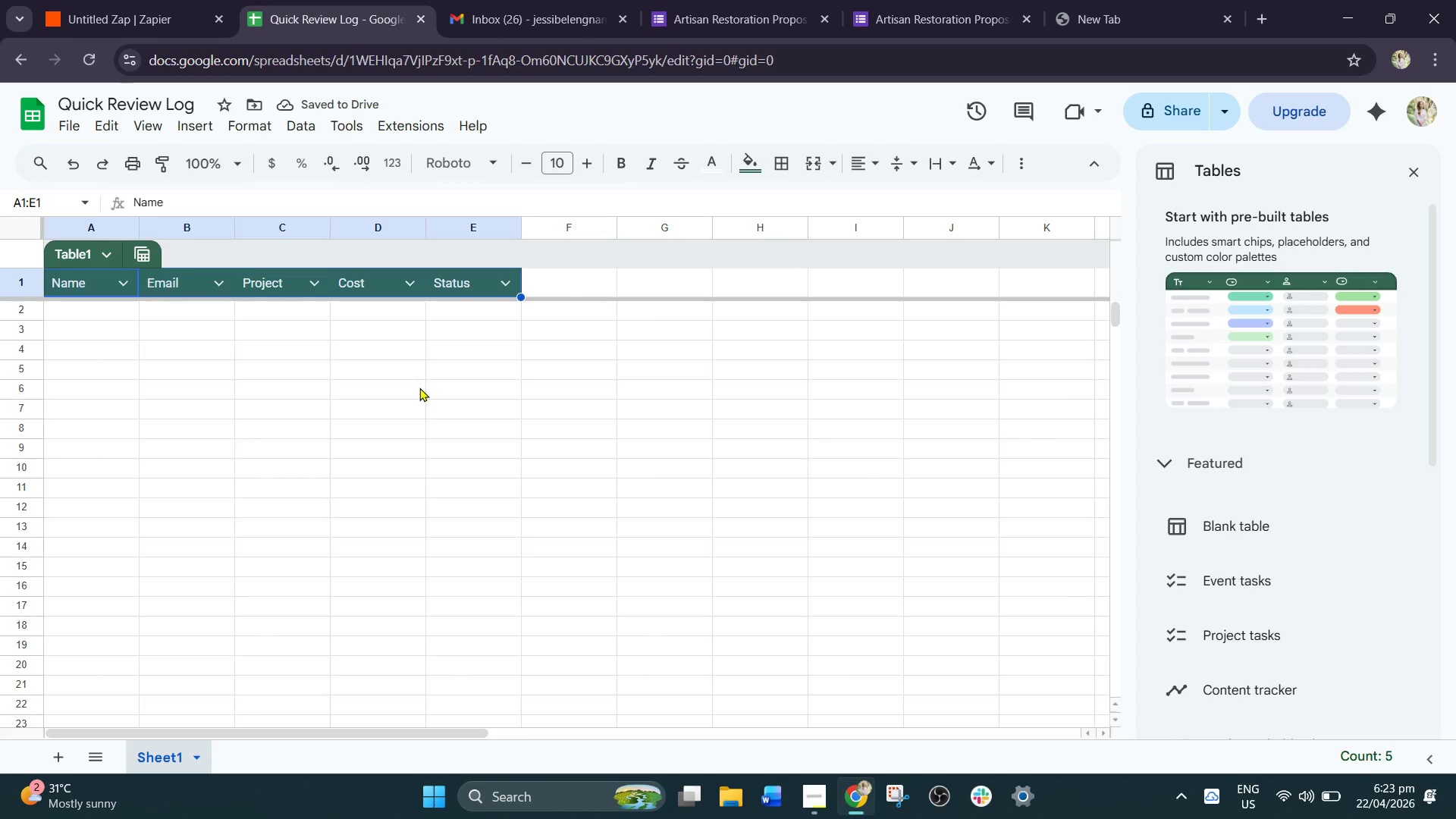 
wait(9.38)
 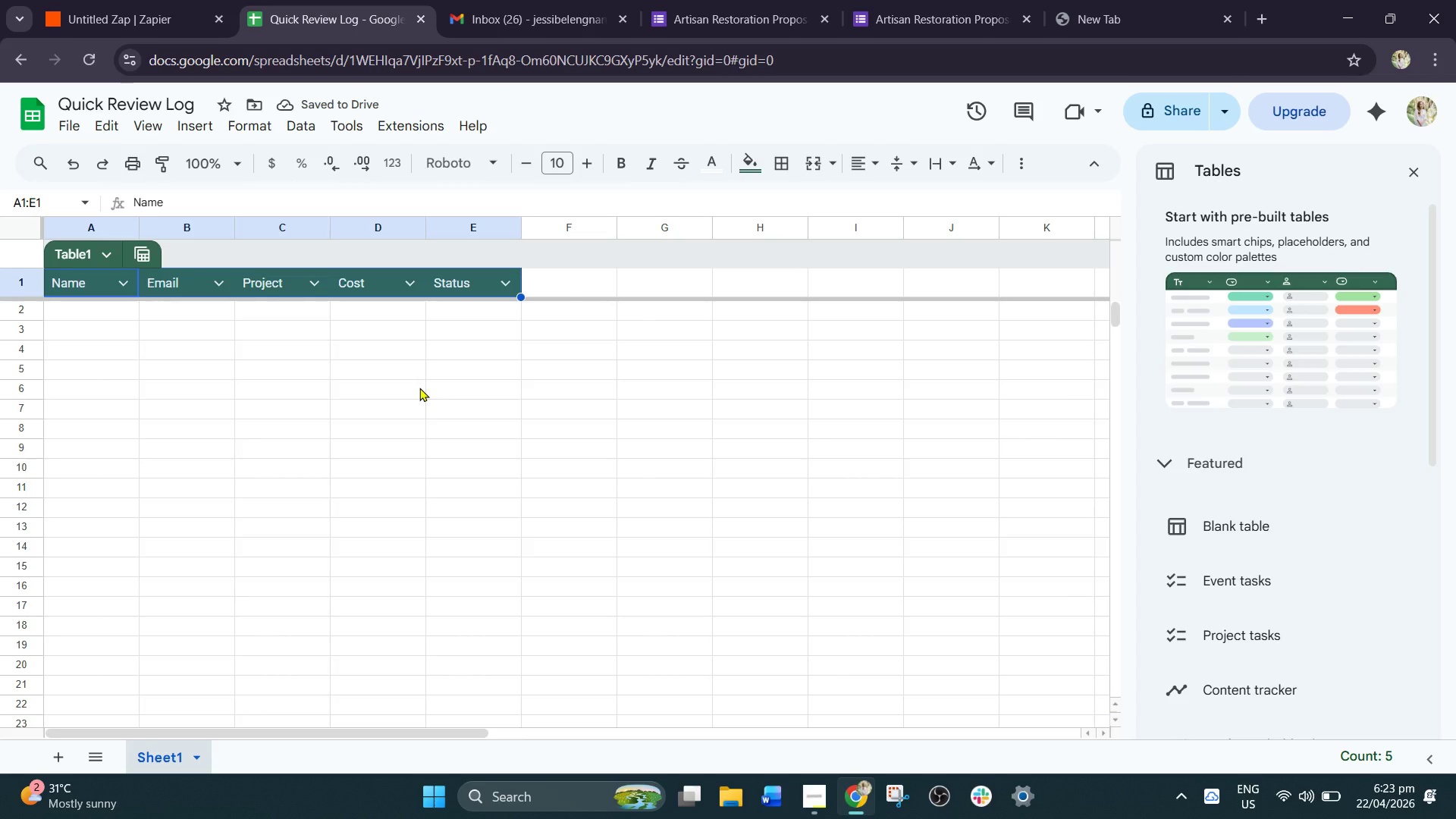 
left_click([11, 286])
 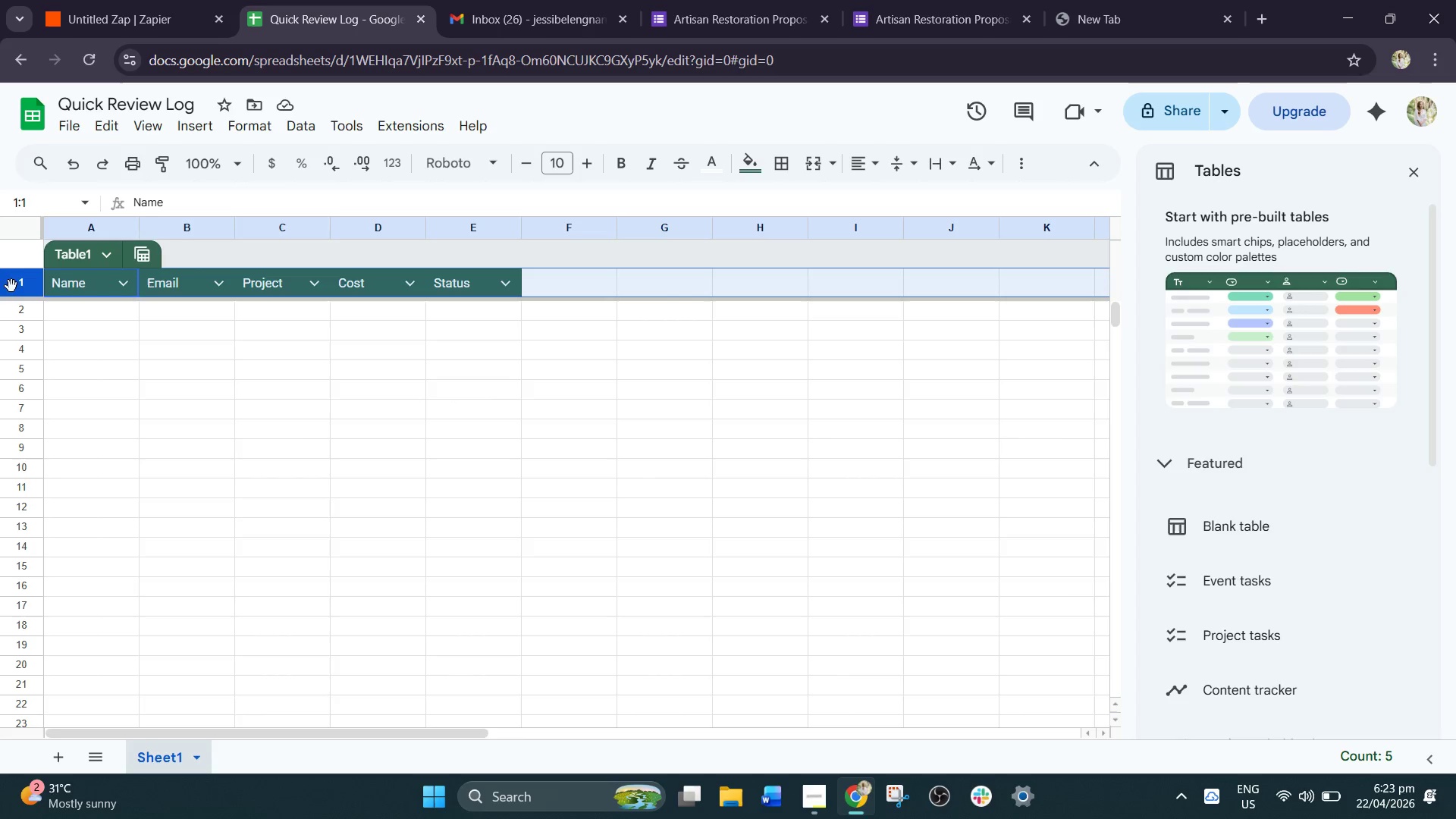 
key(Control+B)
 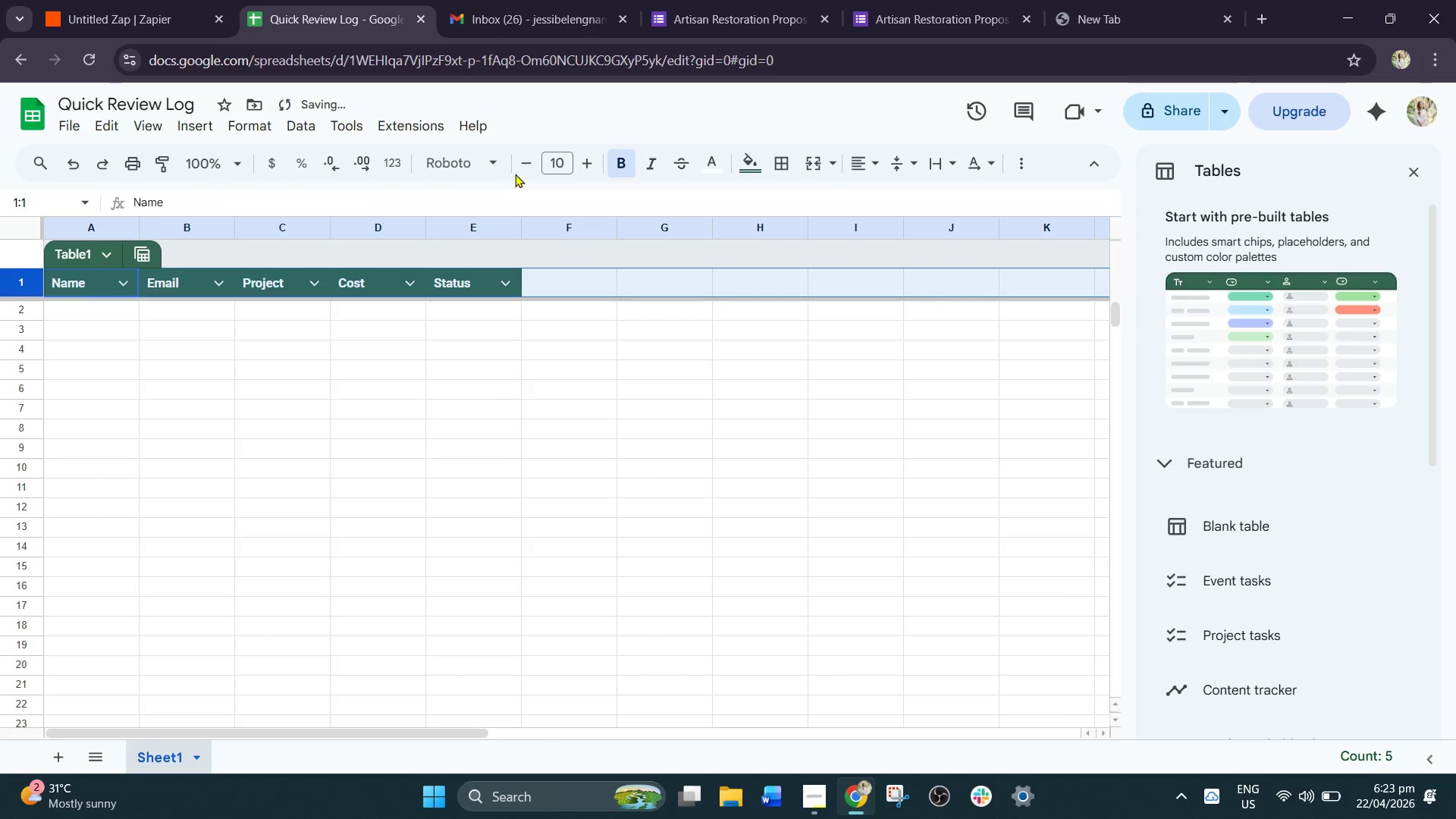 
left_click([488, 162])
 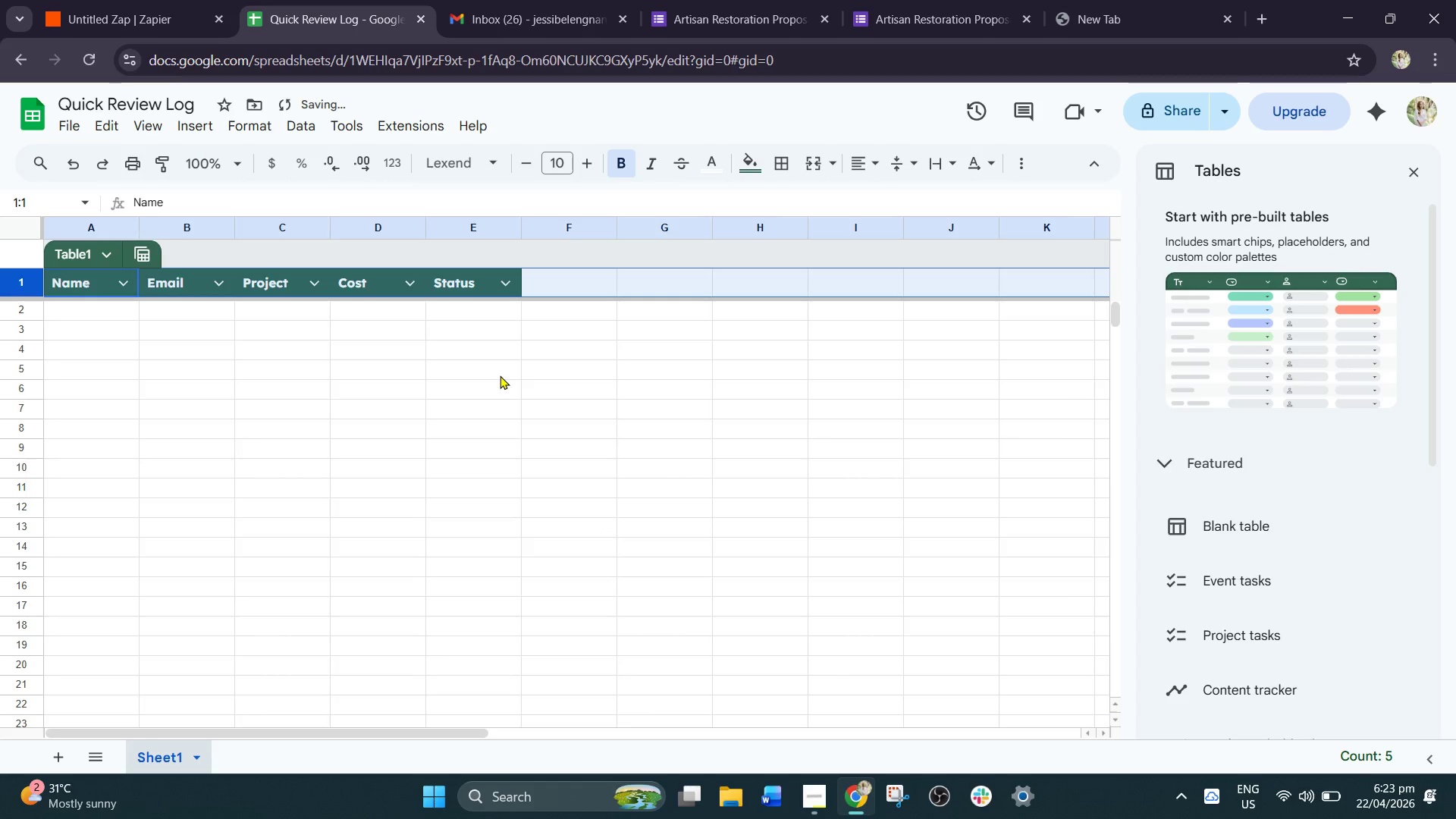 
left_click([463, 372])
 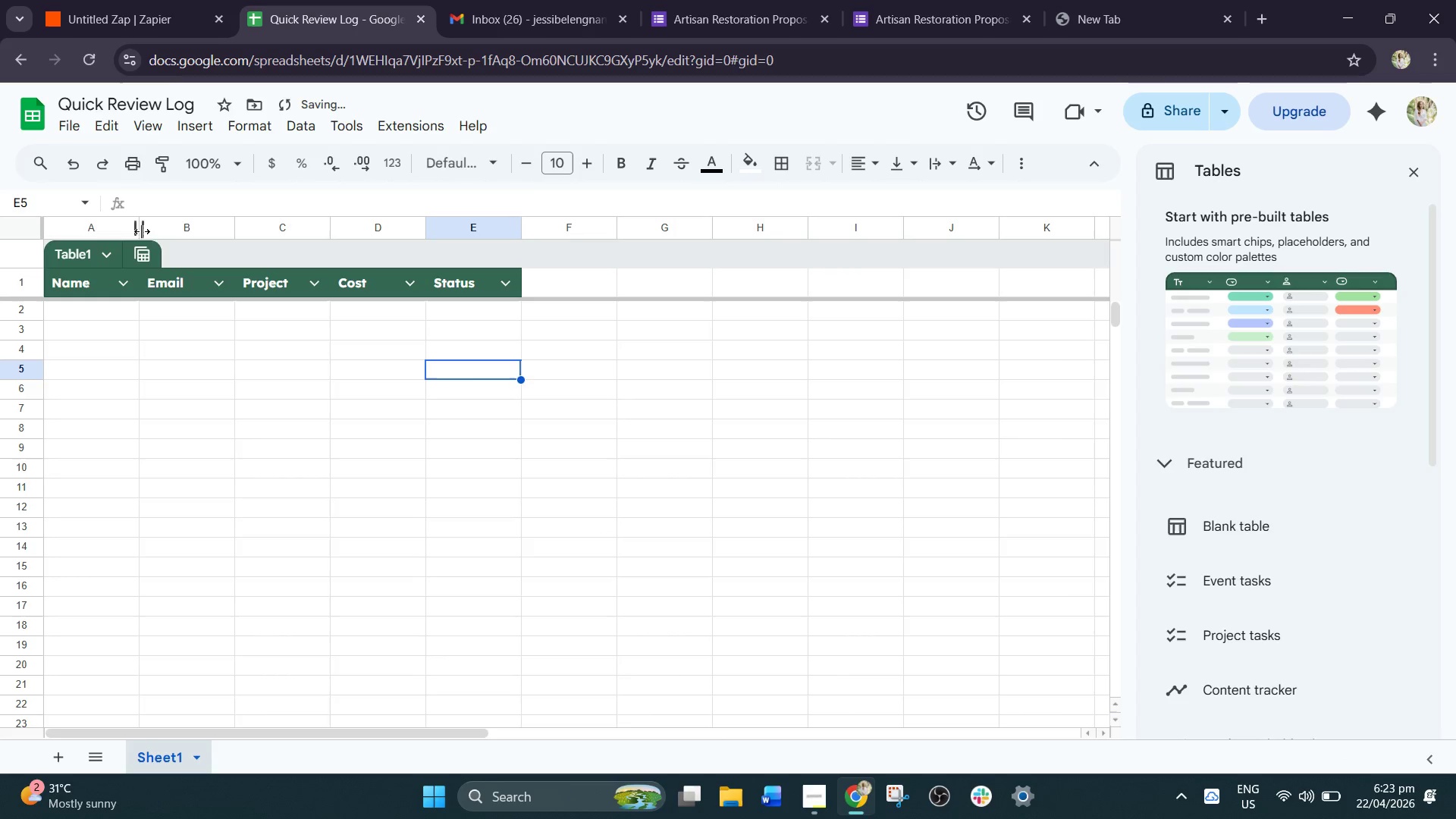 
left_click_drag(start_coordinate=[141, 224], to_coordinate=[184, 239])
 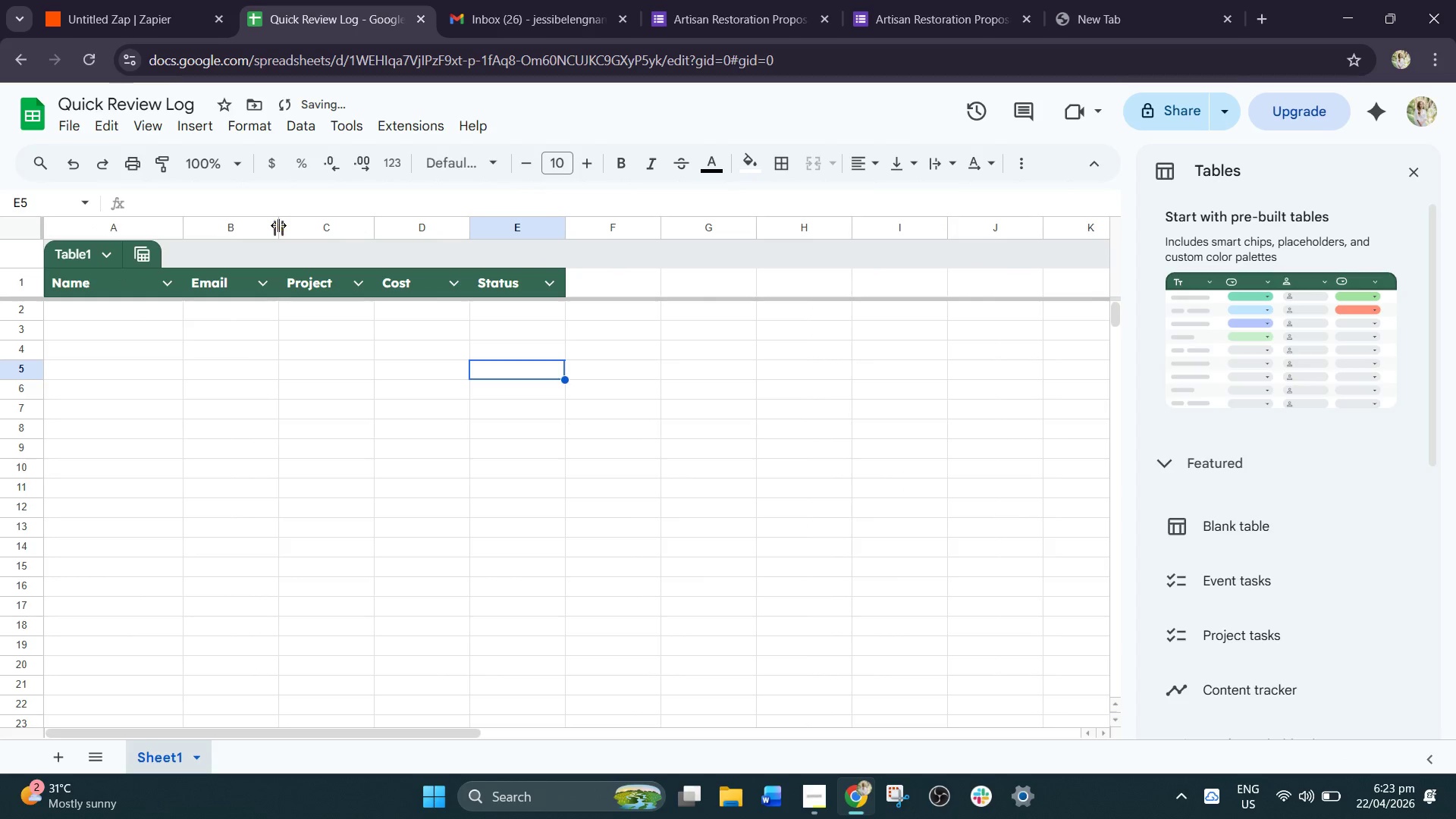 
left_click_drag(start_coordinate=[275, 227], to_coordinate=[313, 235])
 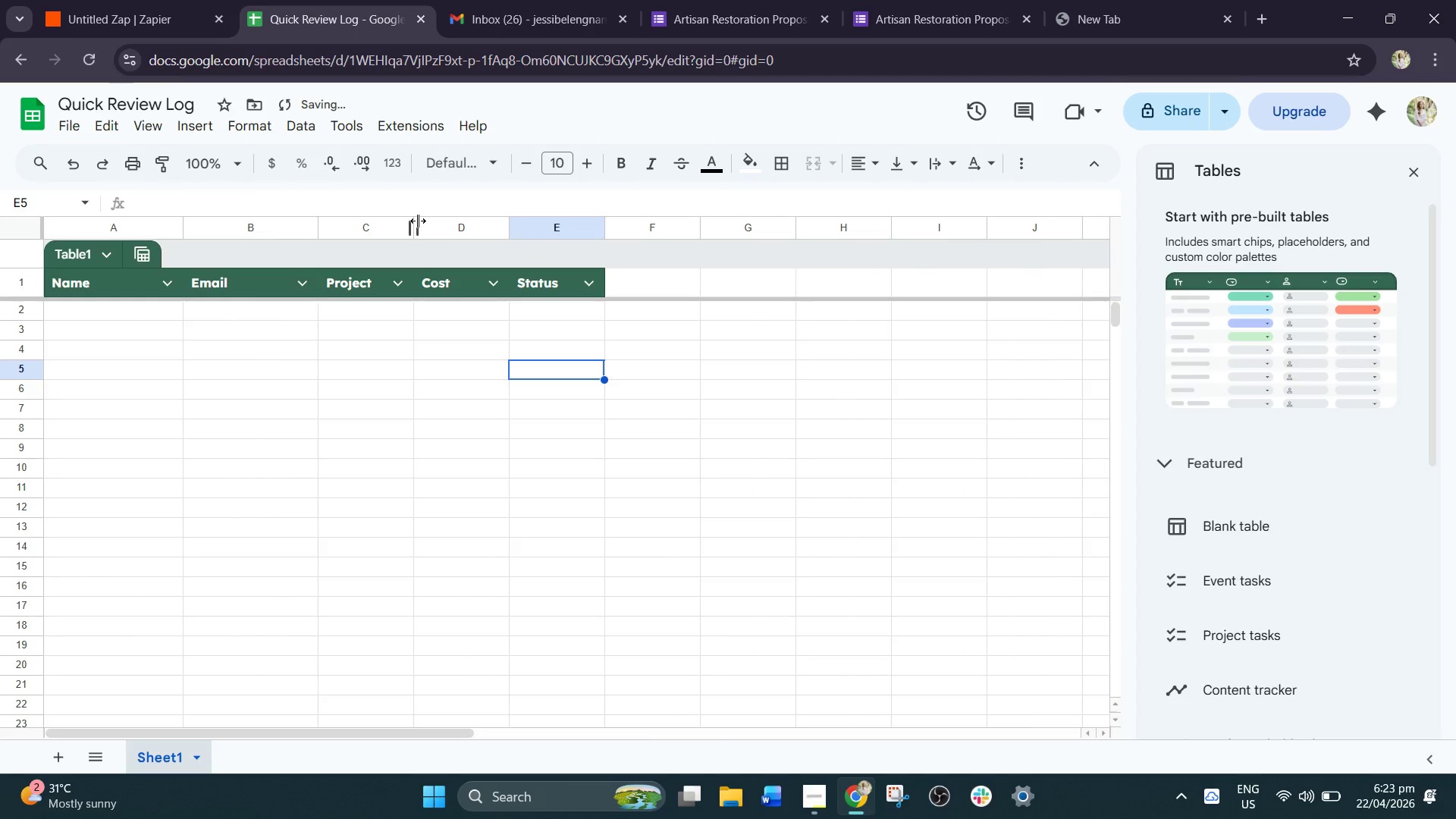 
left_click_drag(start_coordinate=[418, 221], to_coordinate=[444, 231])
 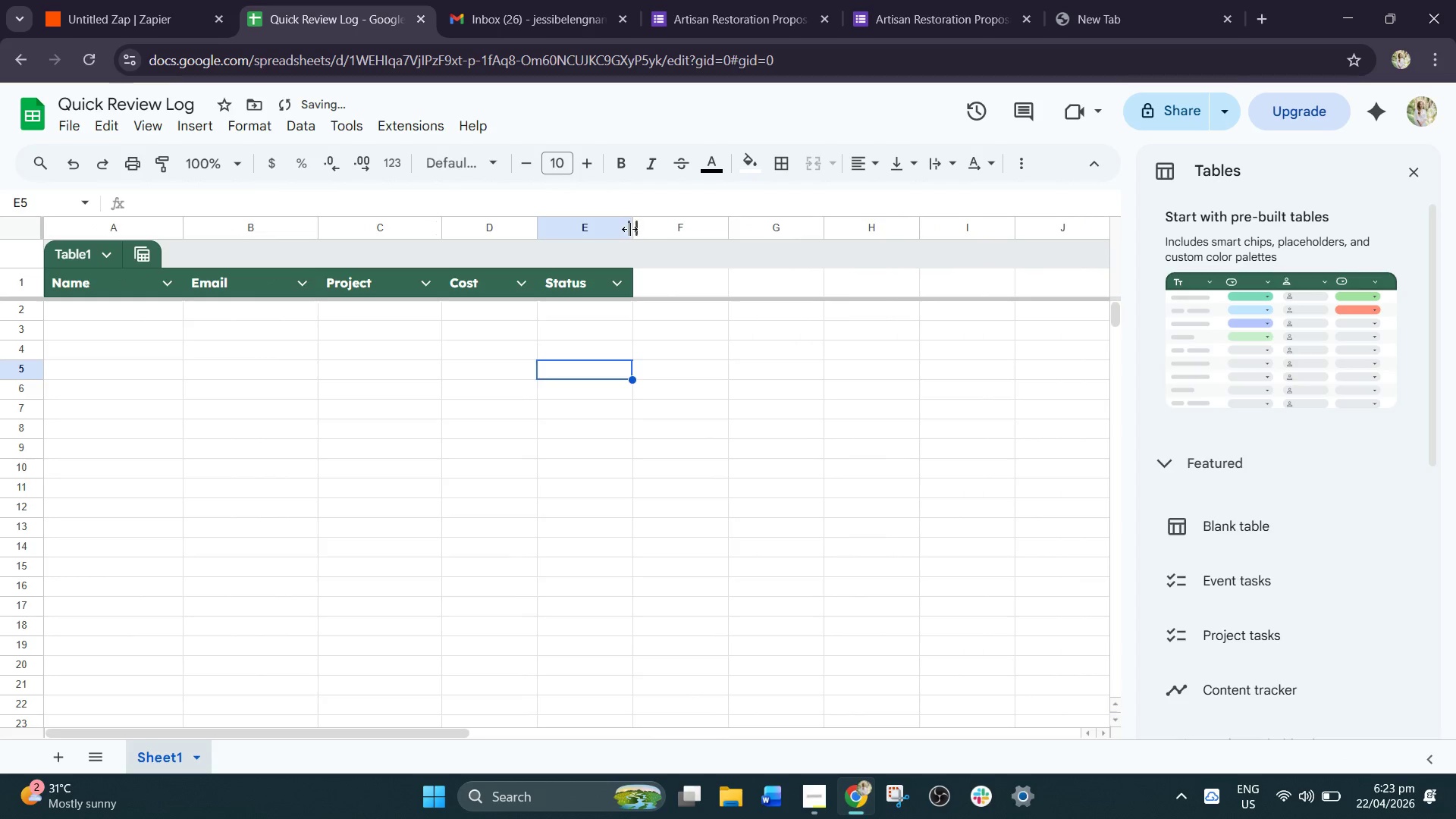 
left_click_drag(start_coordinate=[632, 228], to_coordinate=[686, 234])
 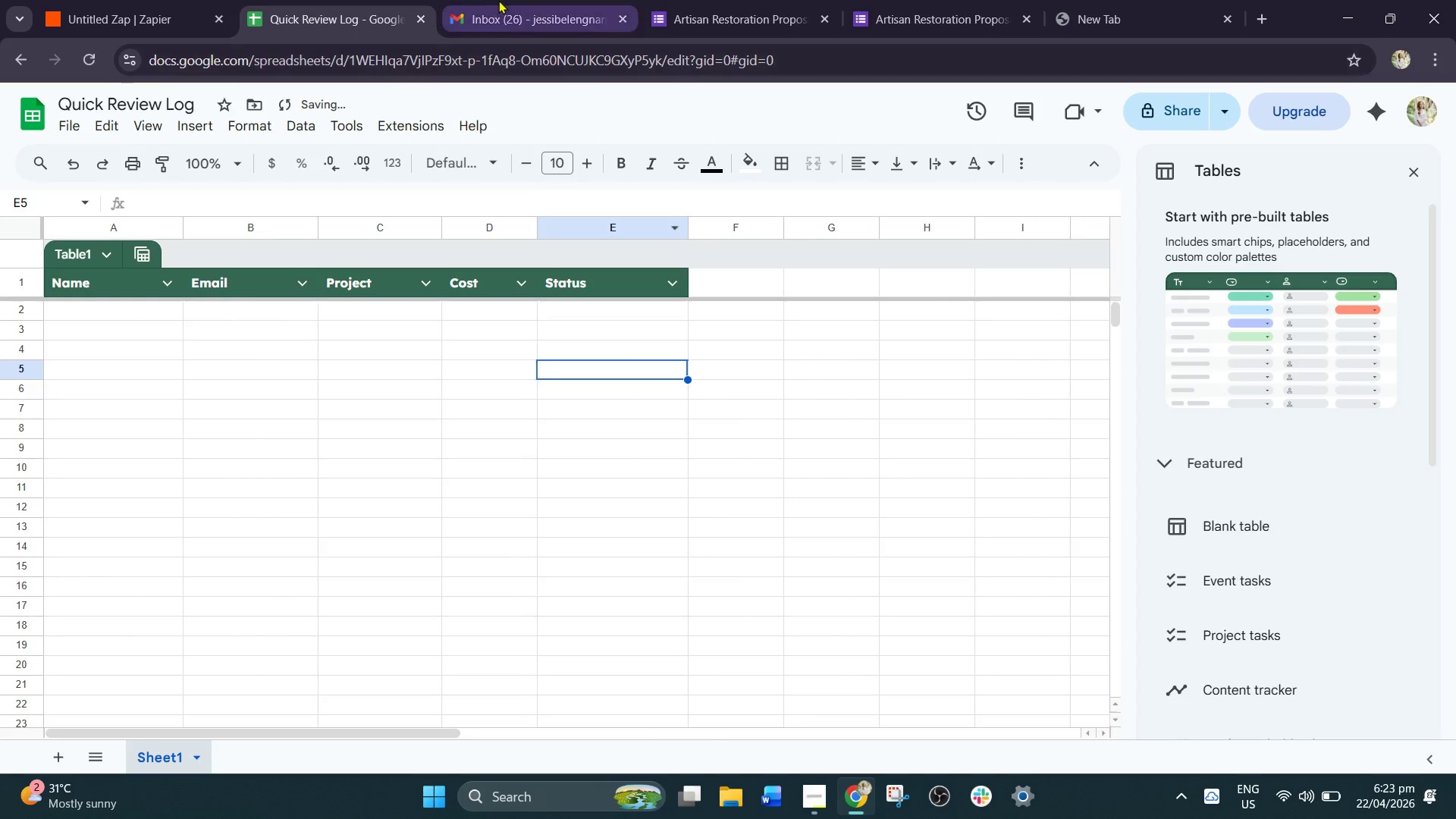 
left_click_drag(start_coordinate=[500, 0], to_coordinate=[496, 0])
 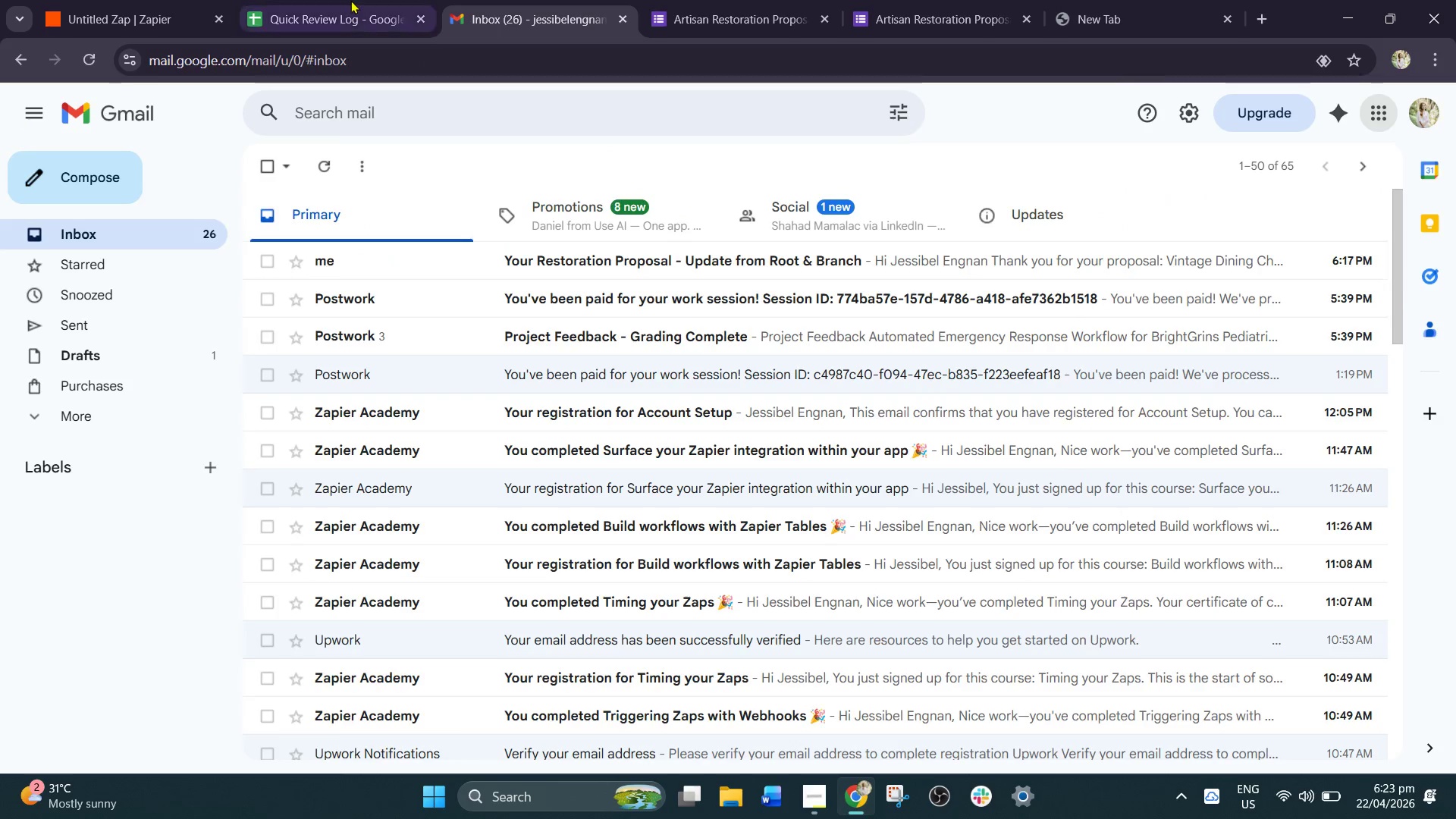 
double_click([350, 0])
 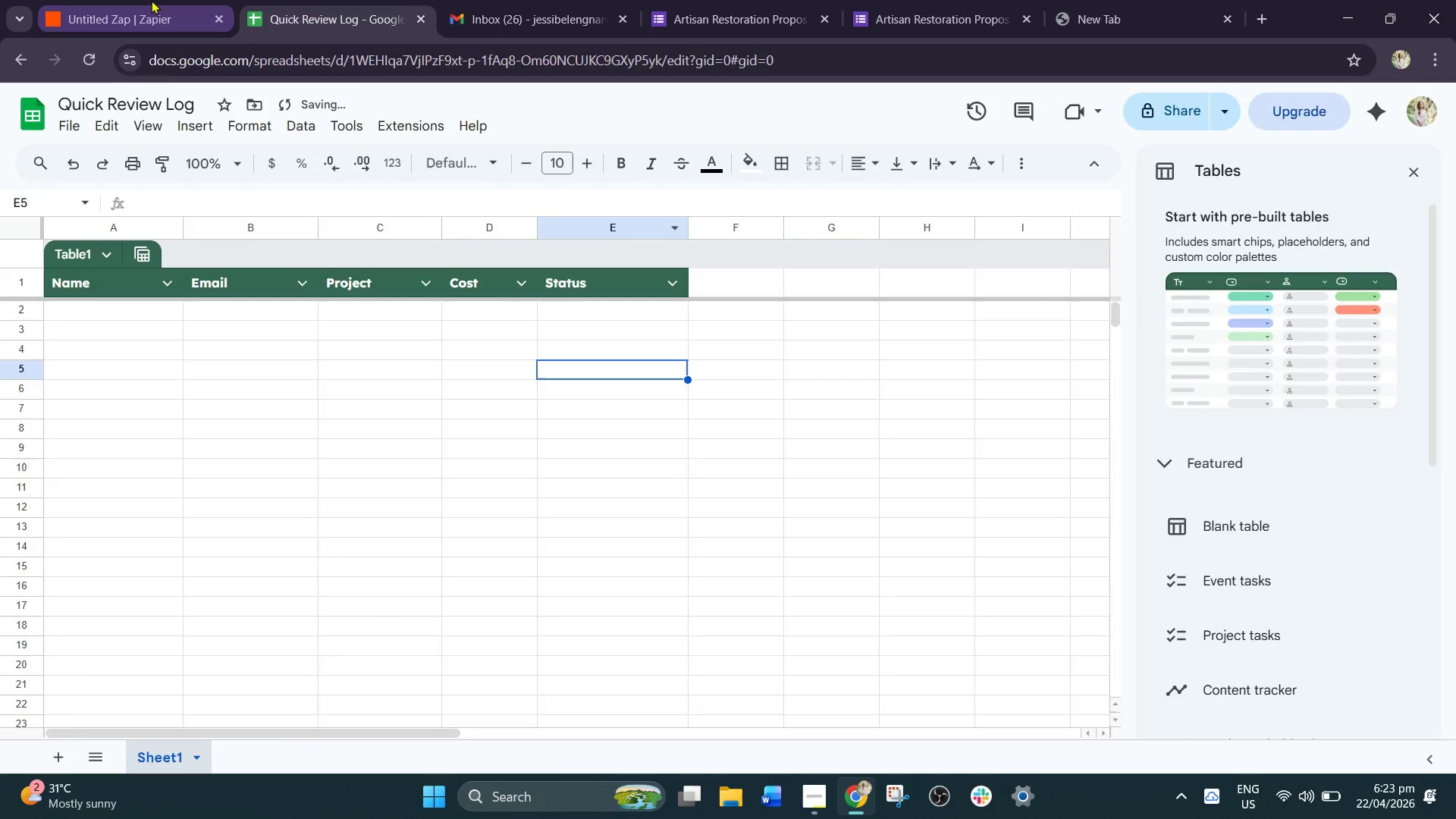 
triple_click([151, 0])
 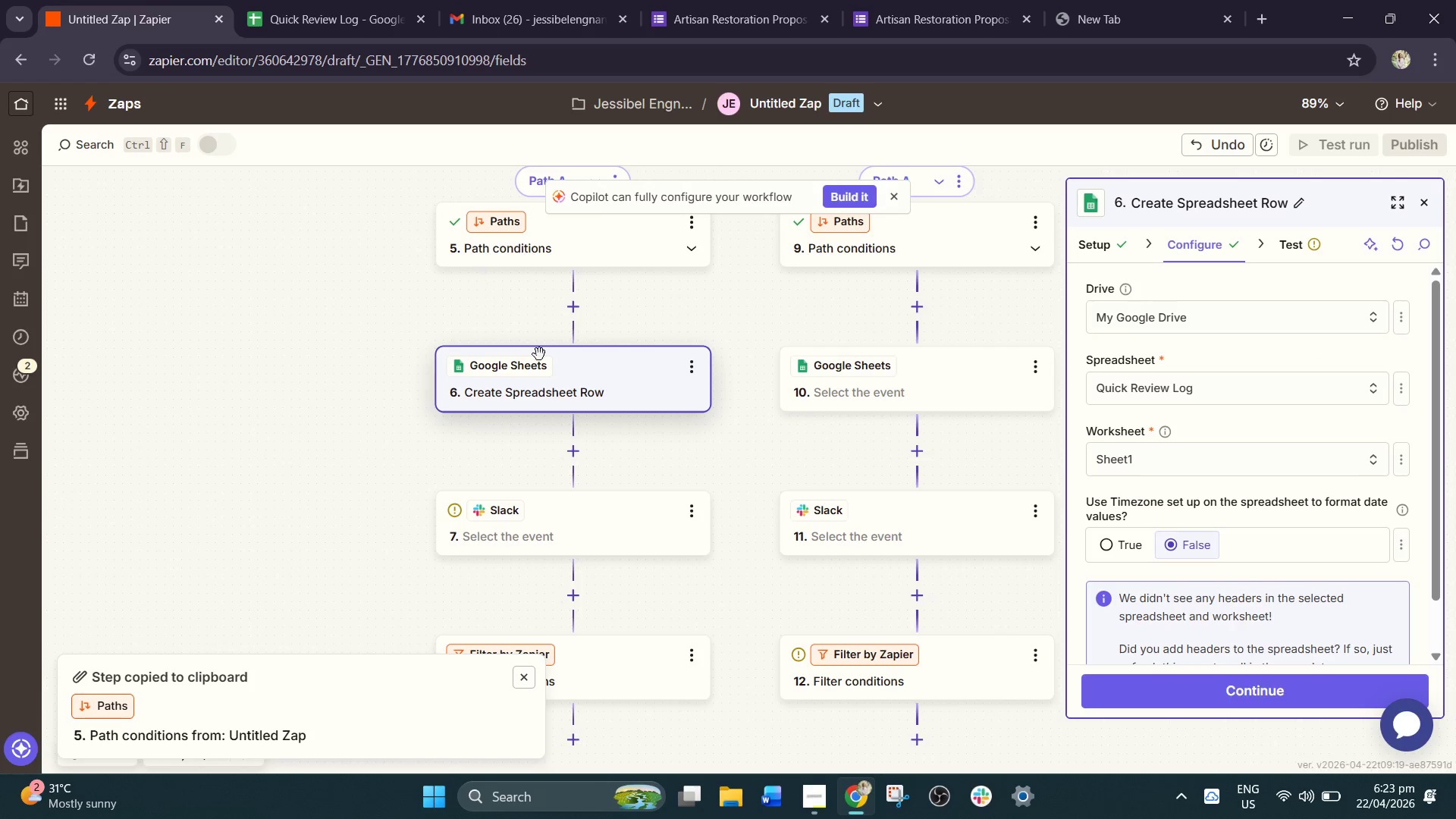 
left_click([586, 385])
 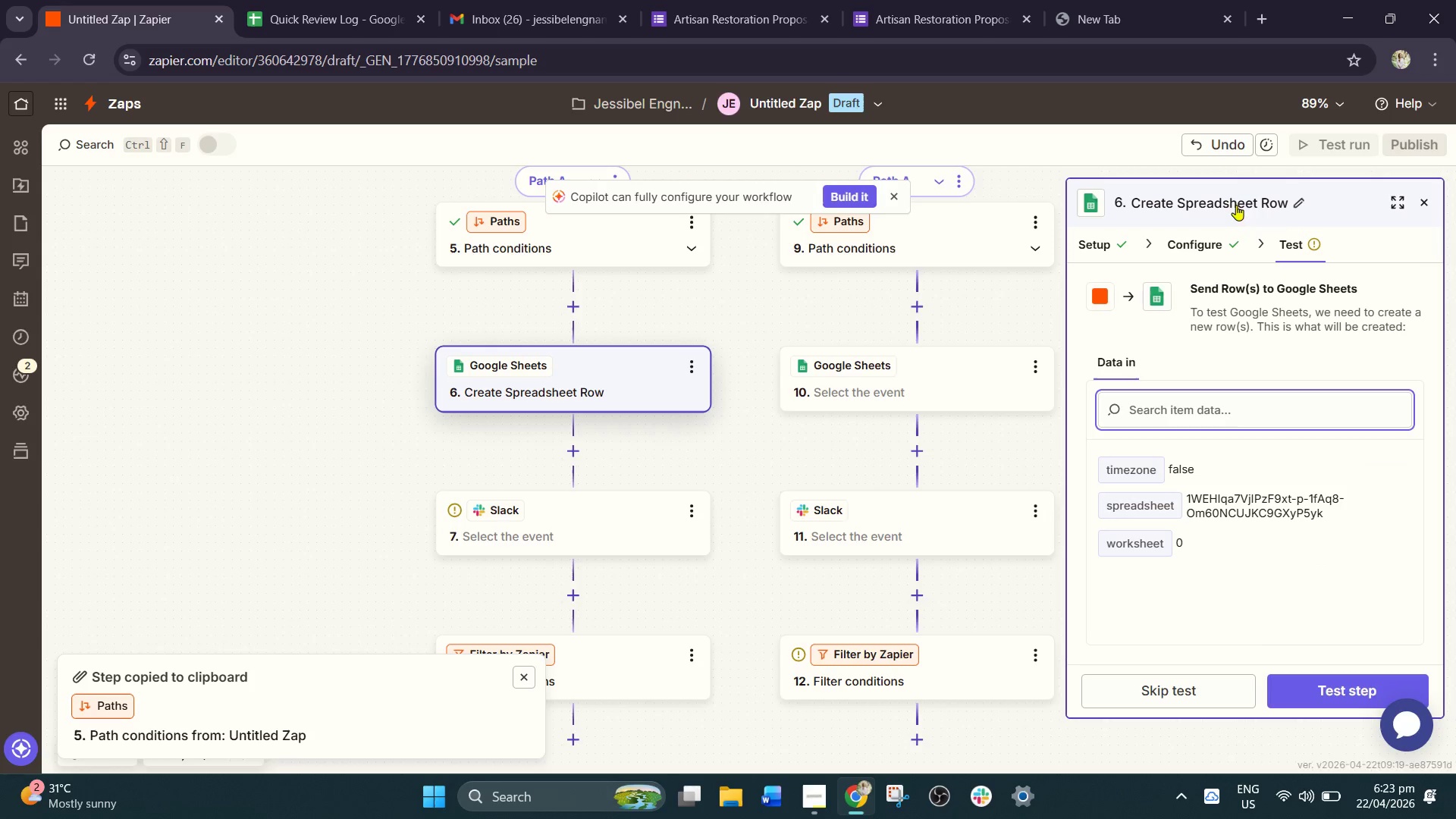 
left_click([1210, 237])
 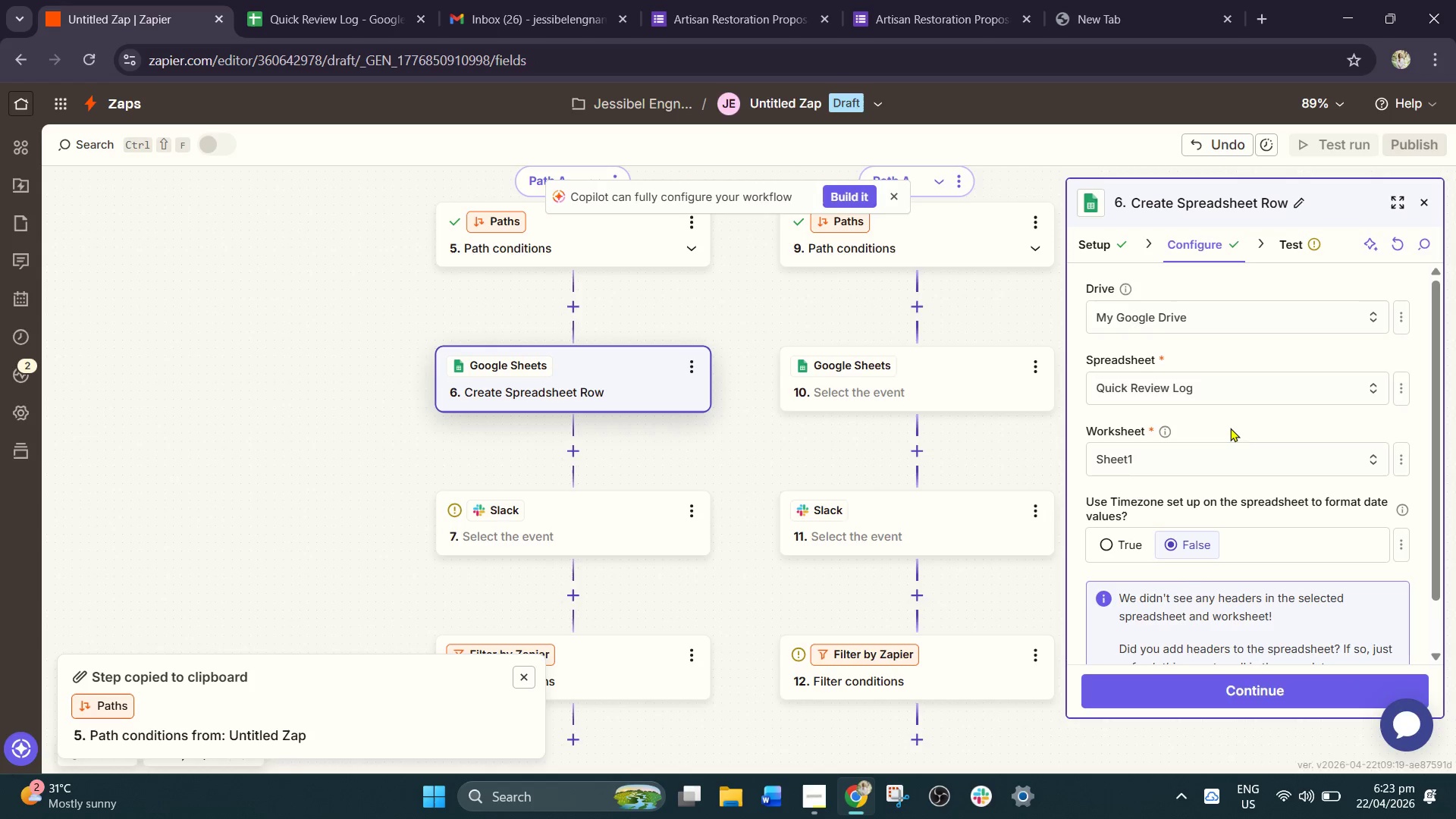 
scroll: coordinate [1224, 451], scroll_direction: down, amount: 4.0
 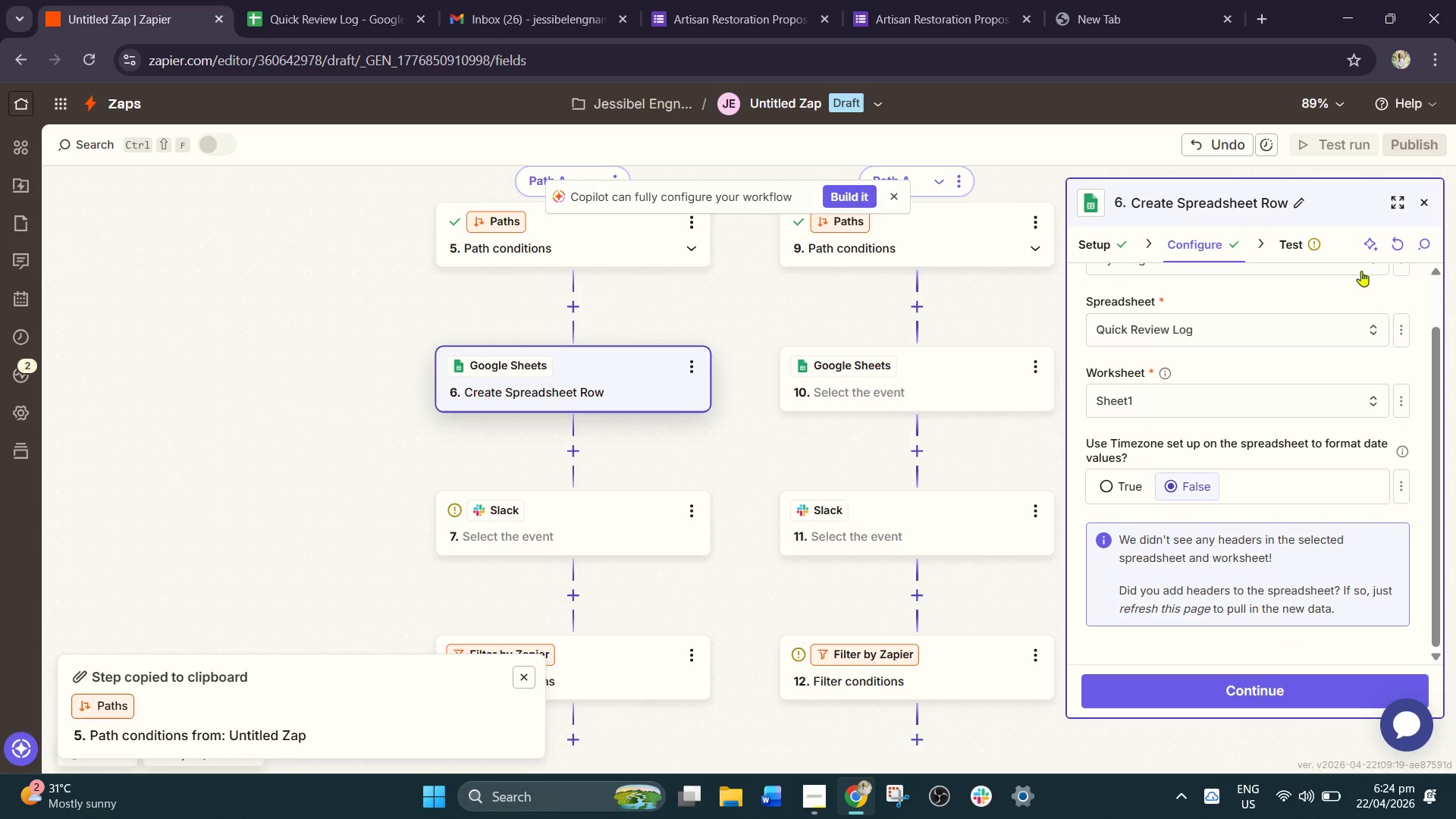 
left_click([1404, 242])
 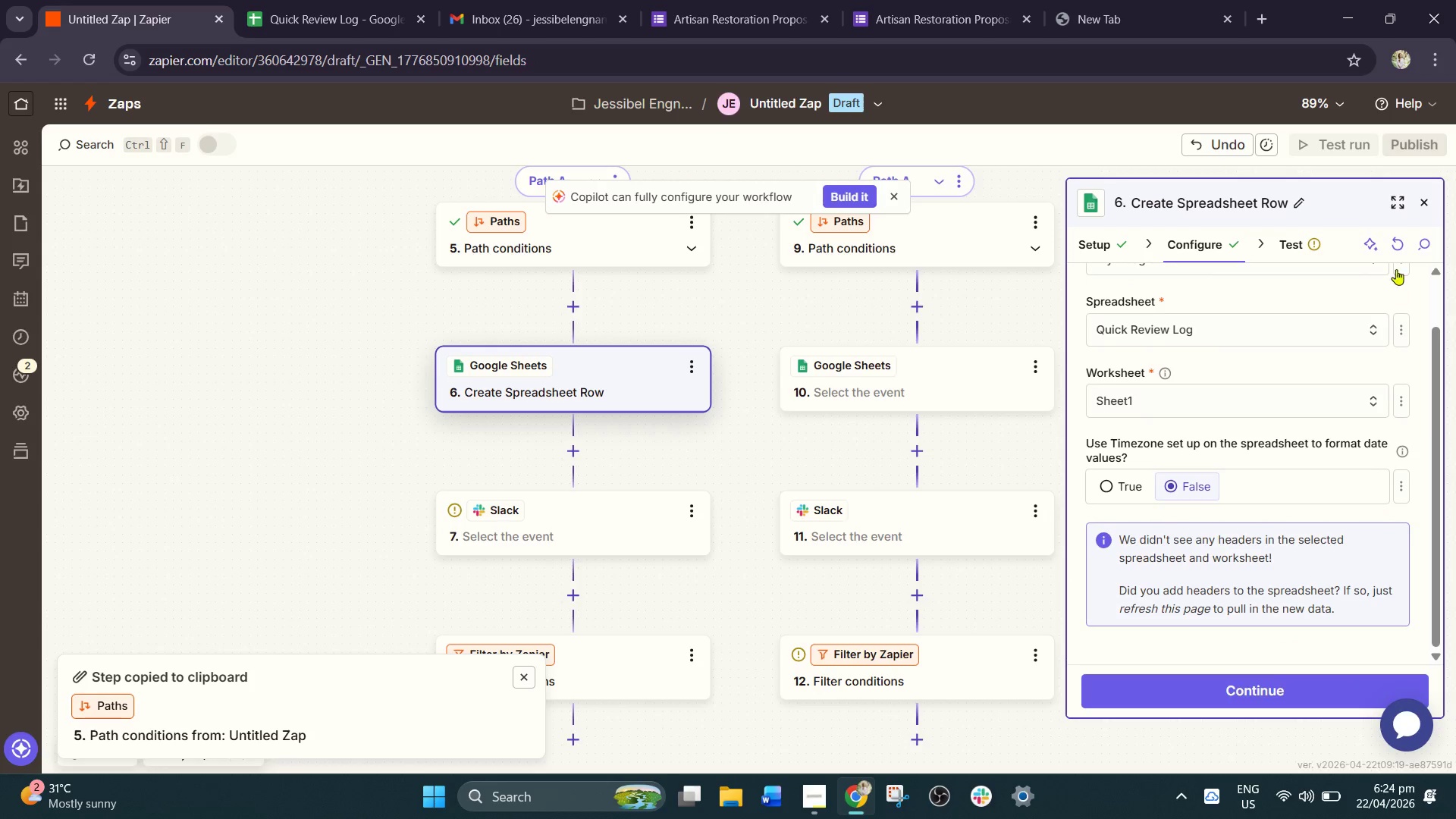 
left_click([1390, 245])
 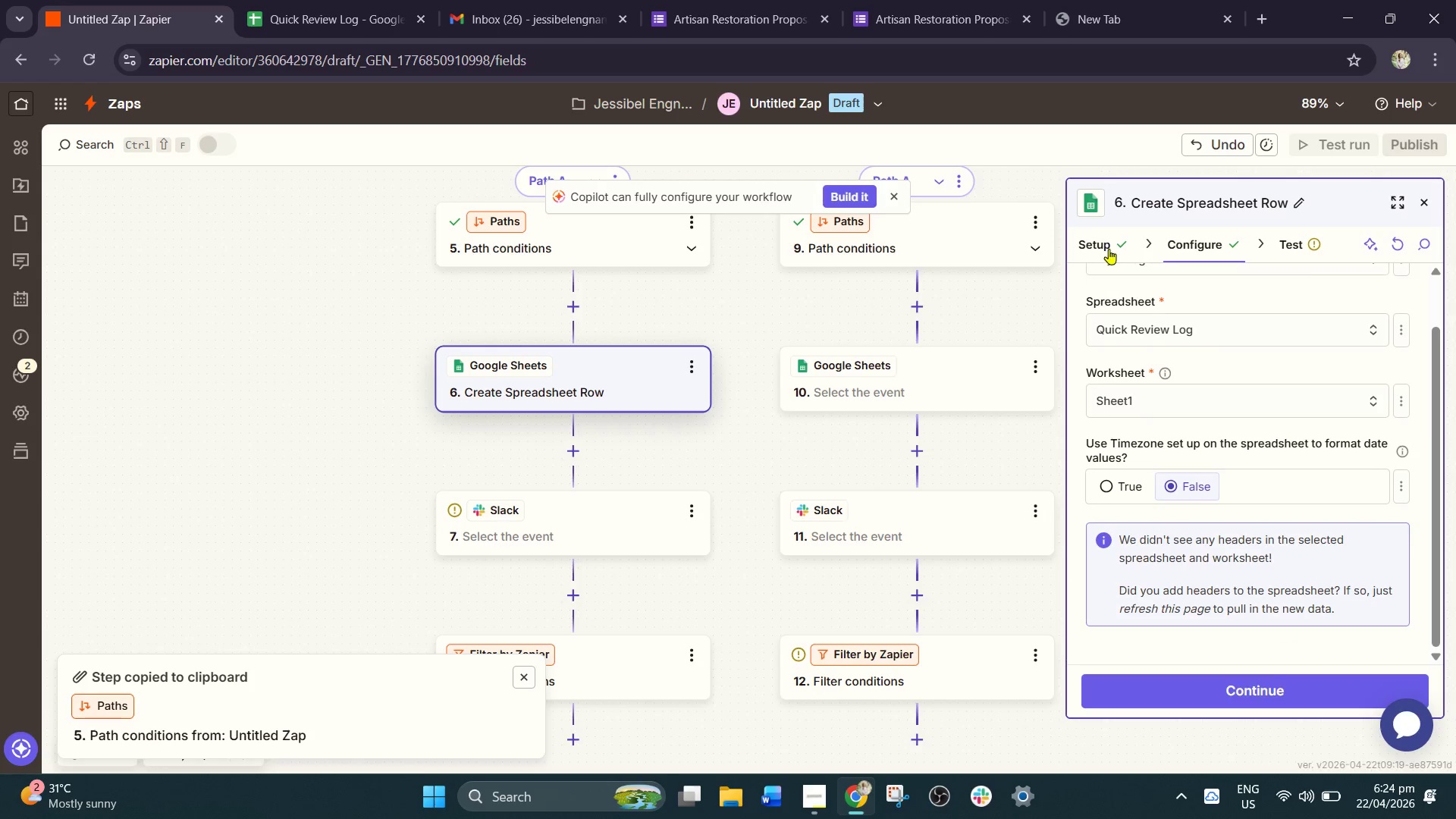 
double_click([1203, 237])
 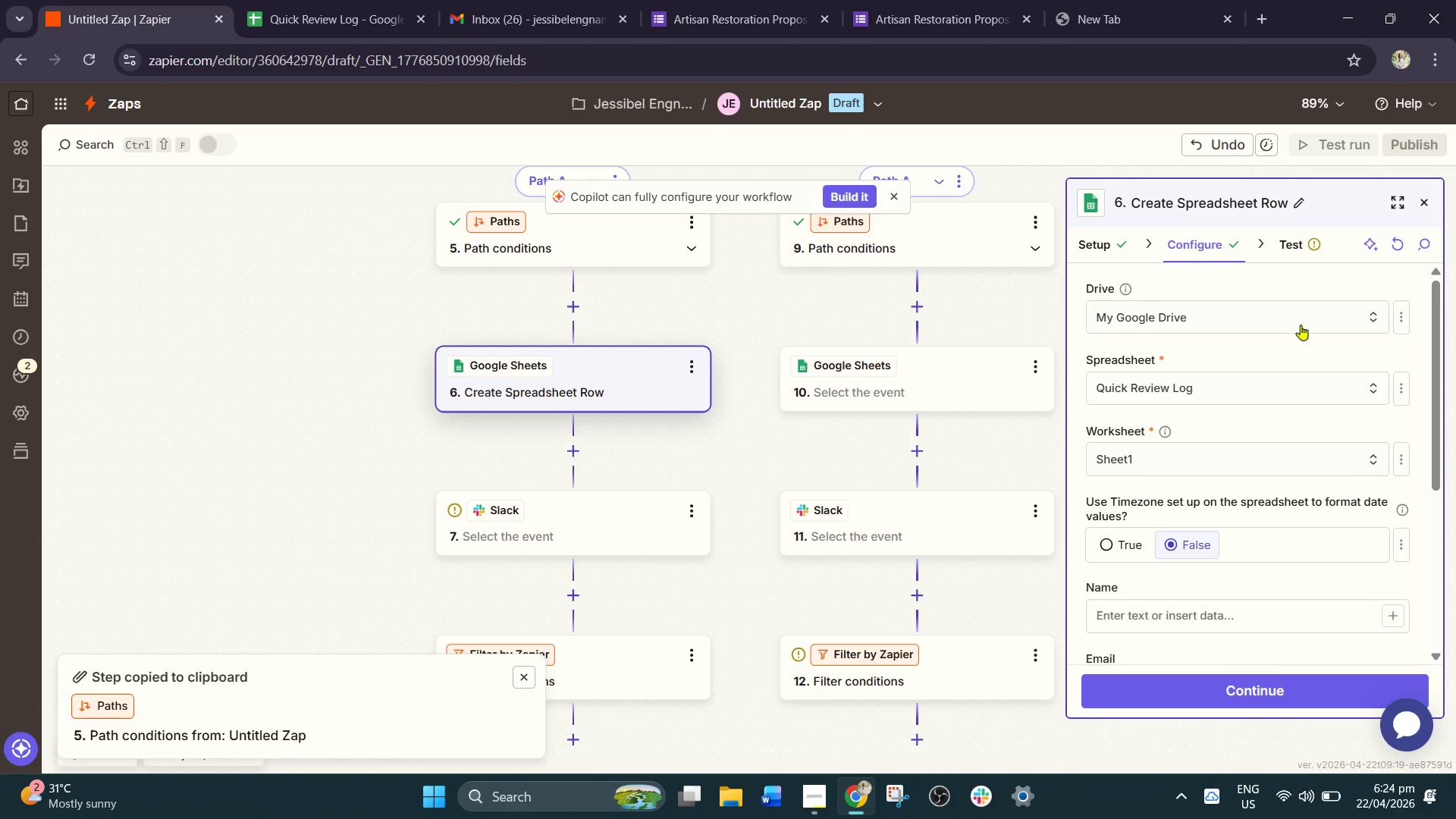 
scroll: coordinate [1232, 507], scroll_direction: down, amount: 3.0
 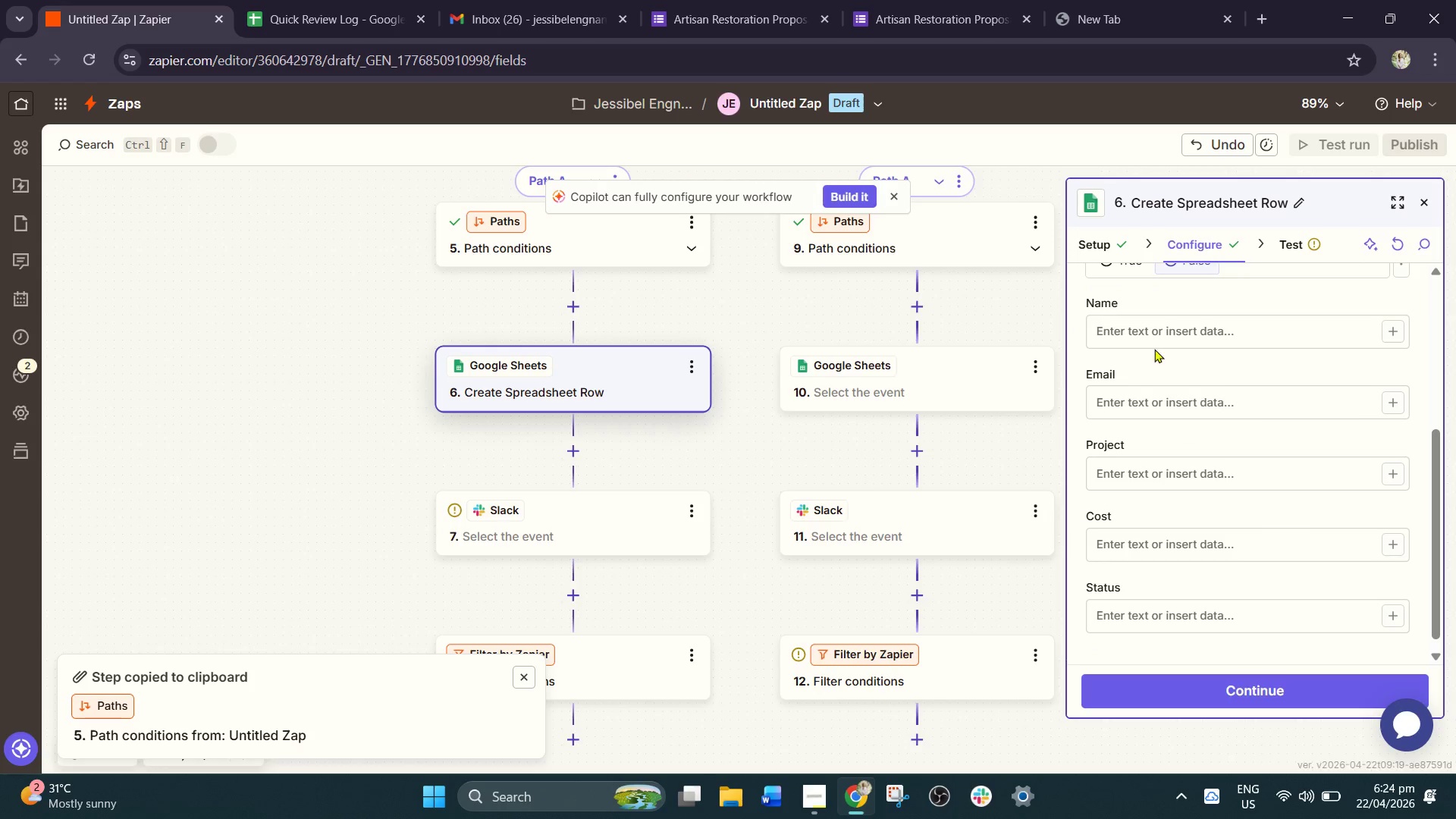 
left_click([1154, 342])
 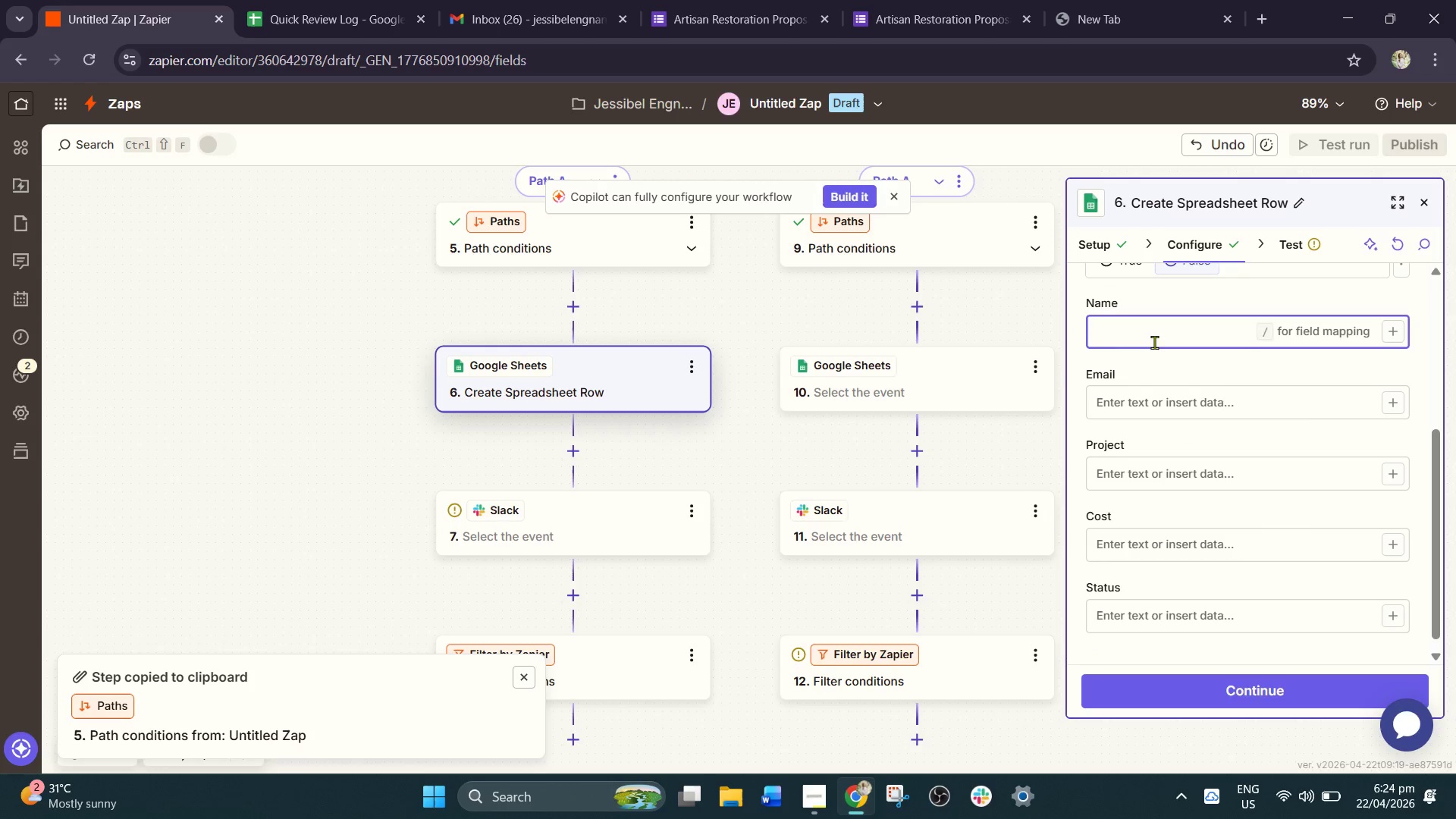 
key(Slash)
 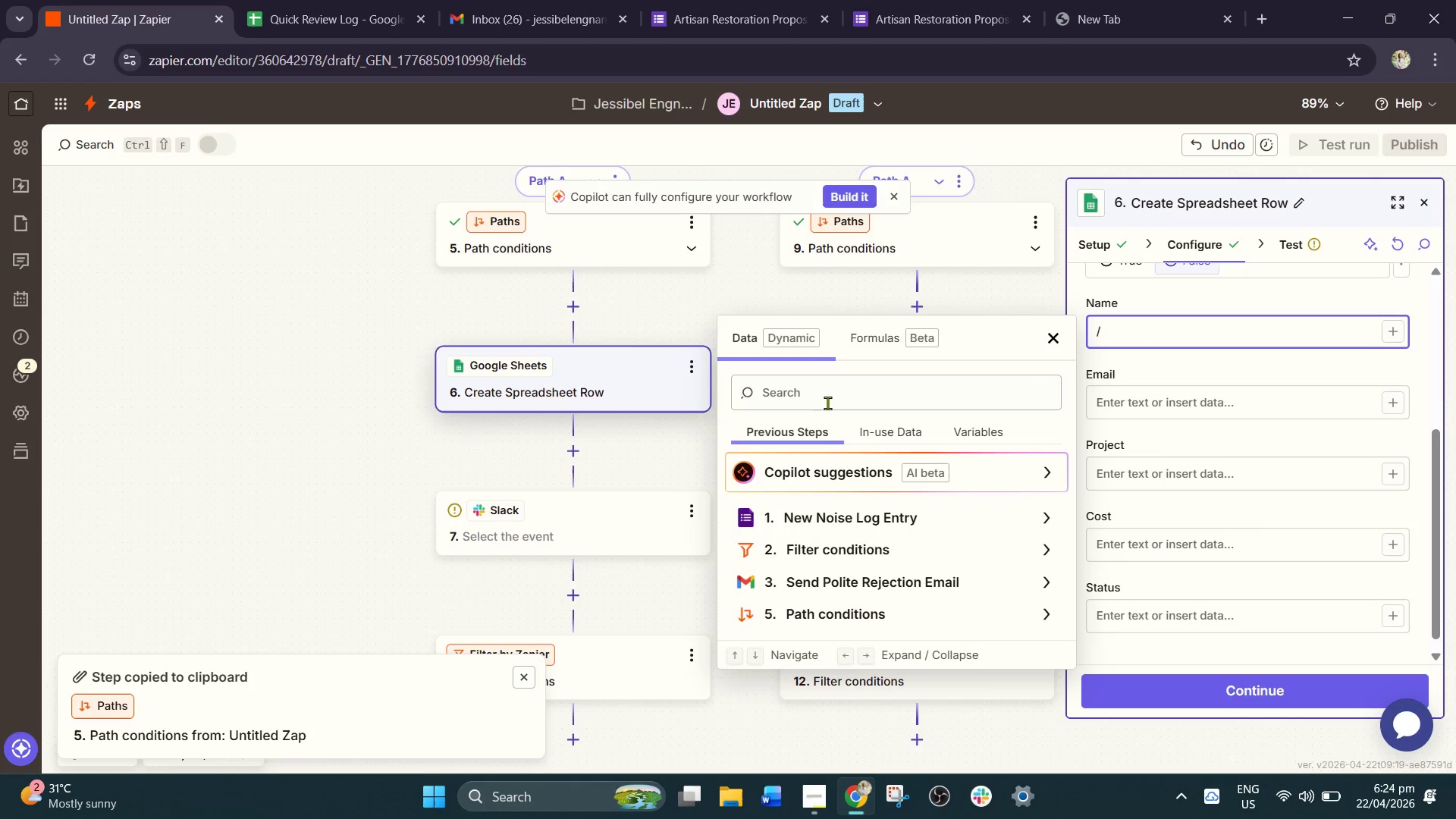 
left_click([827, 389])
 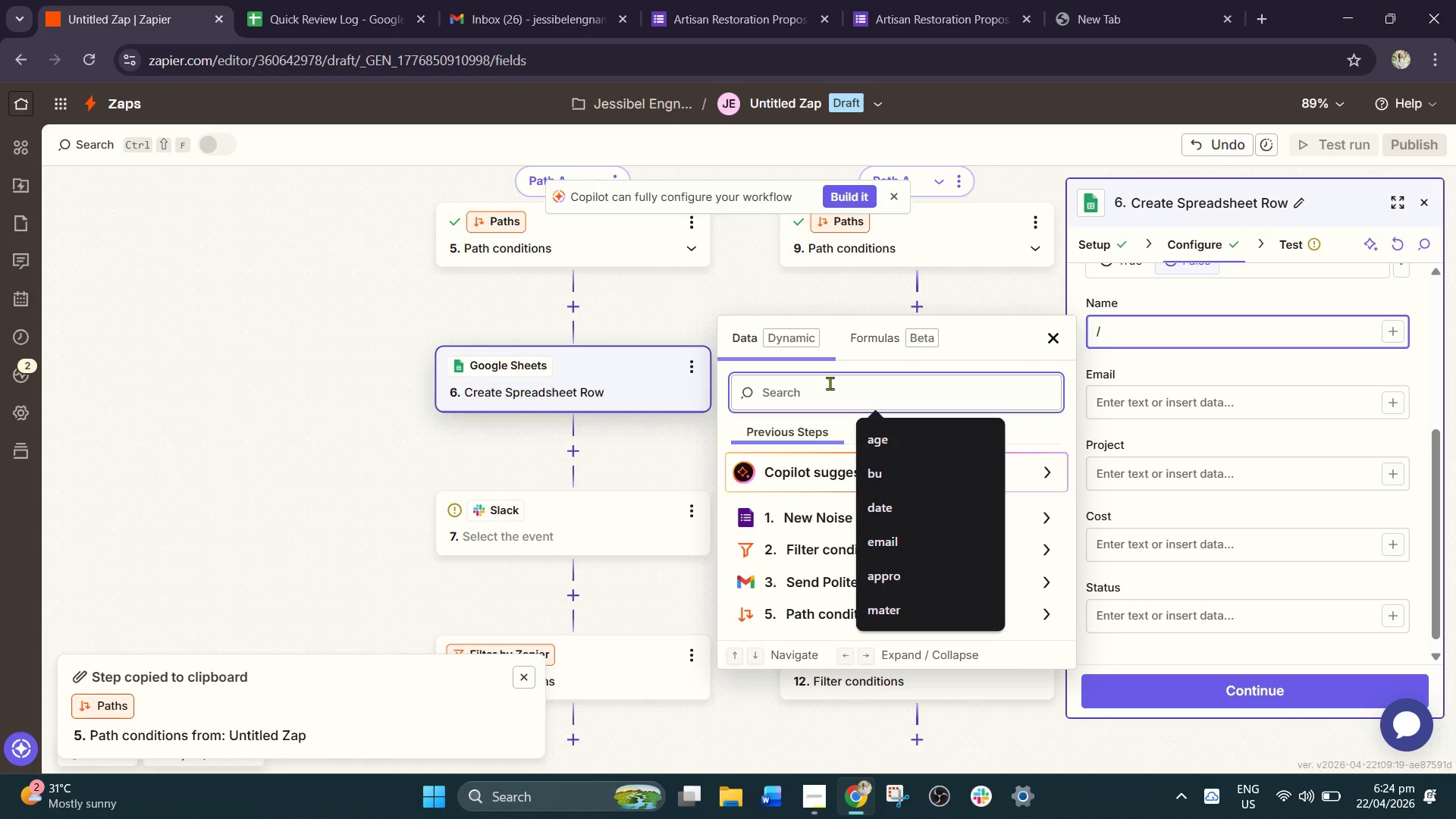 
type(name)
 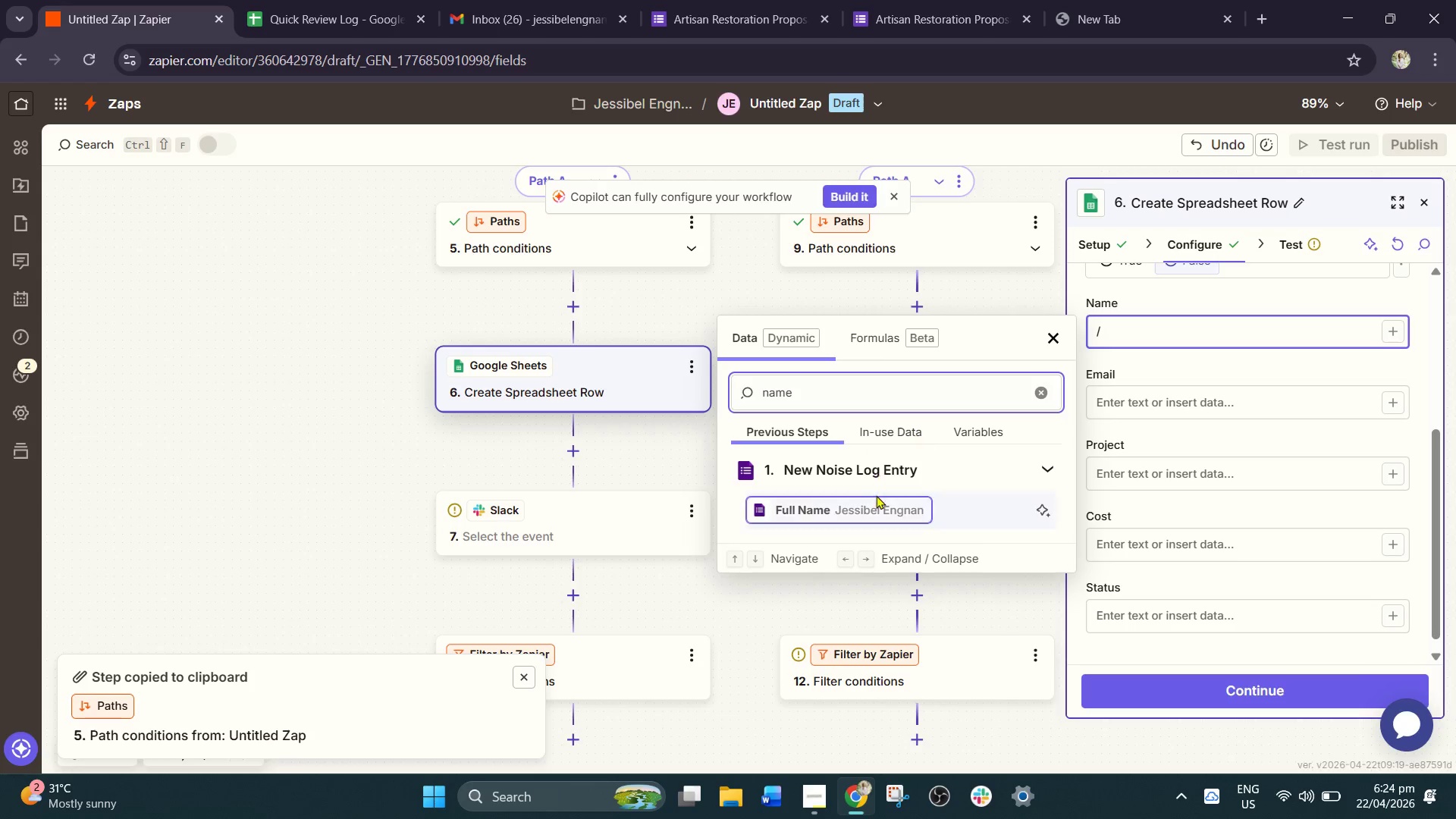 
left_click([879, 500])
 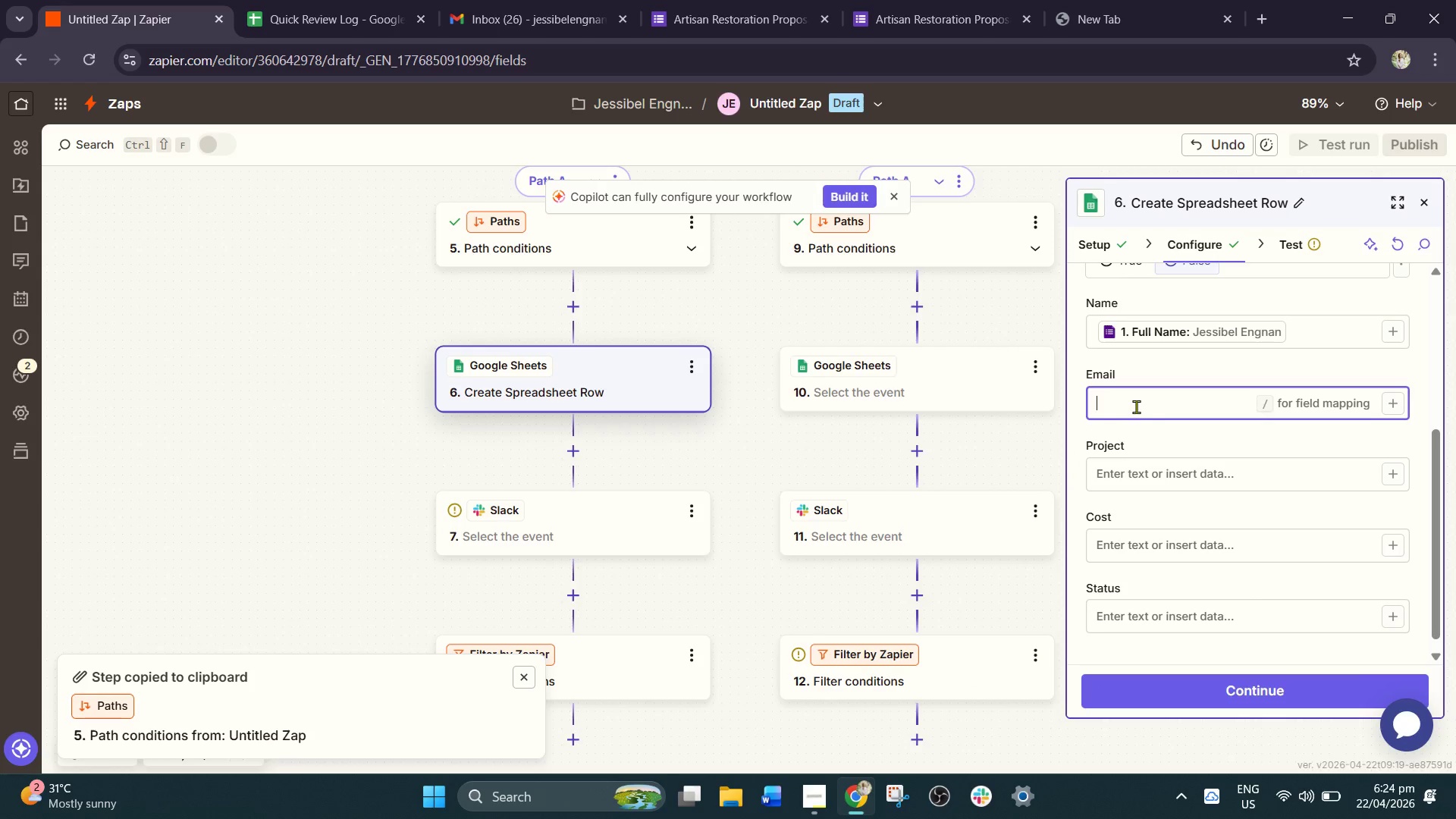 
key(Slash)
 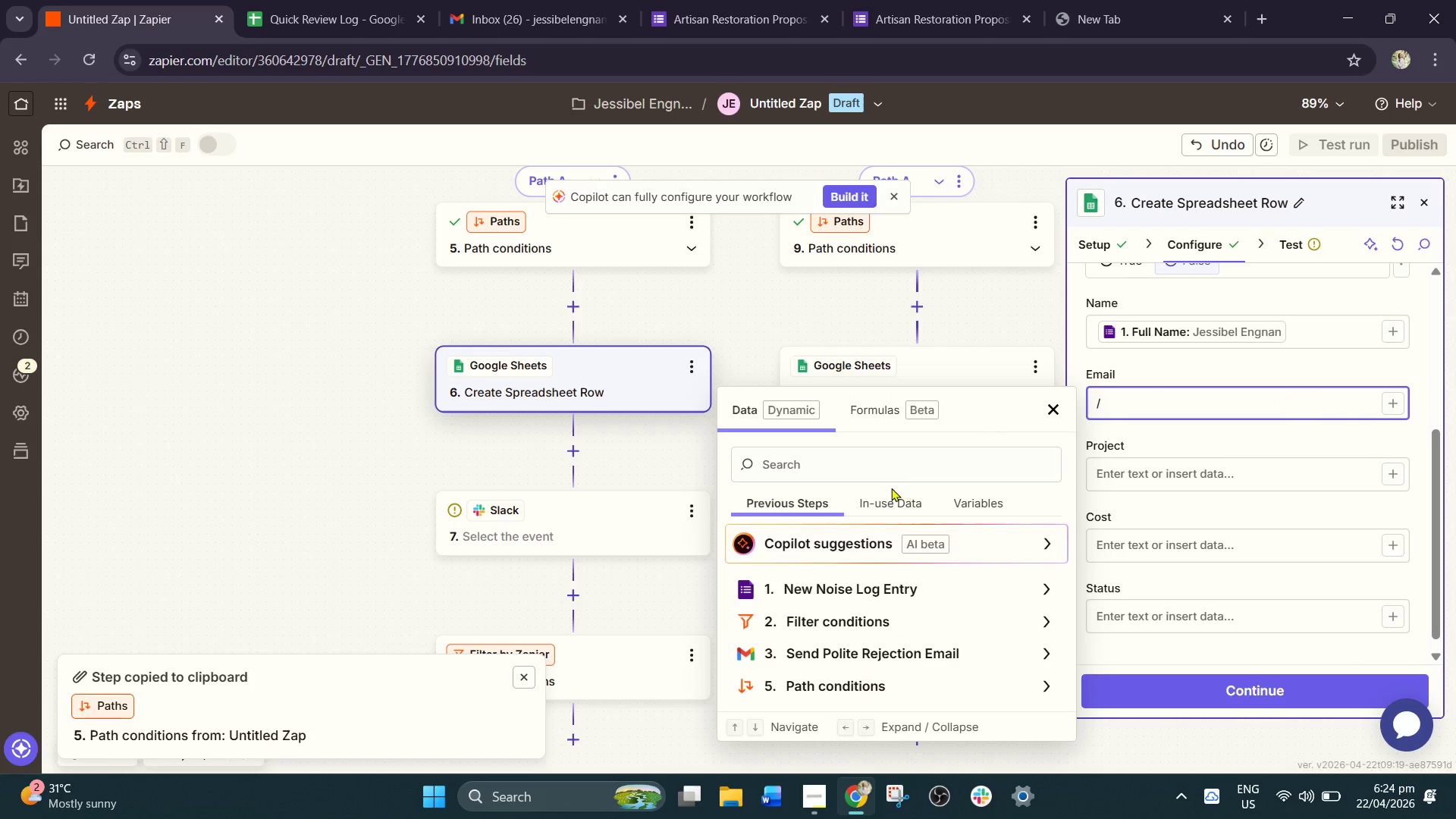 
left_click([864, 467])
 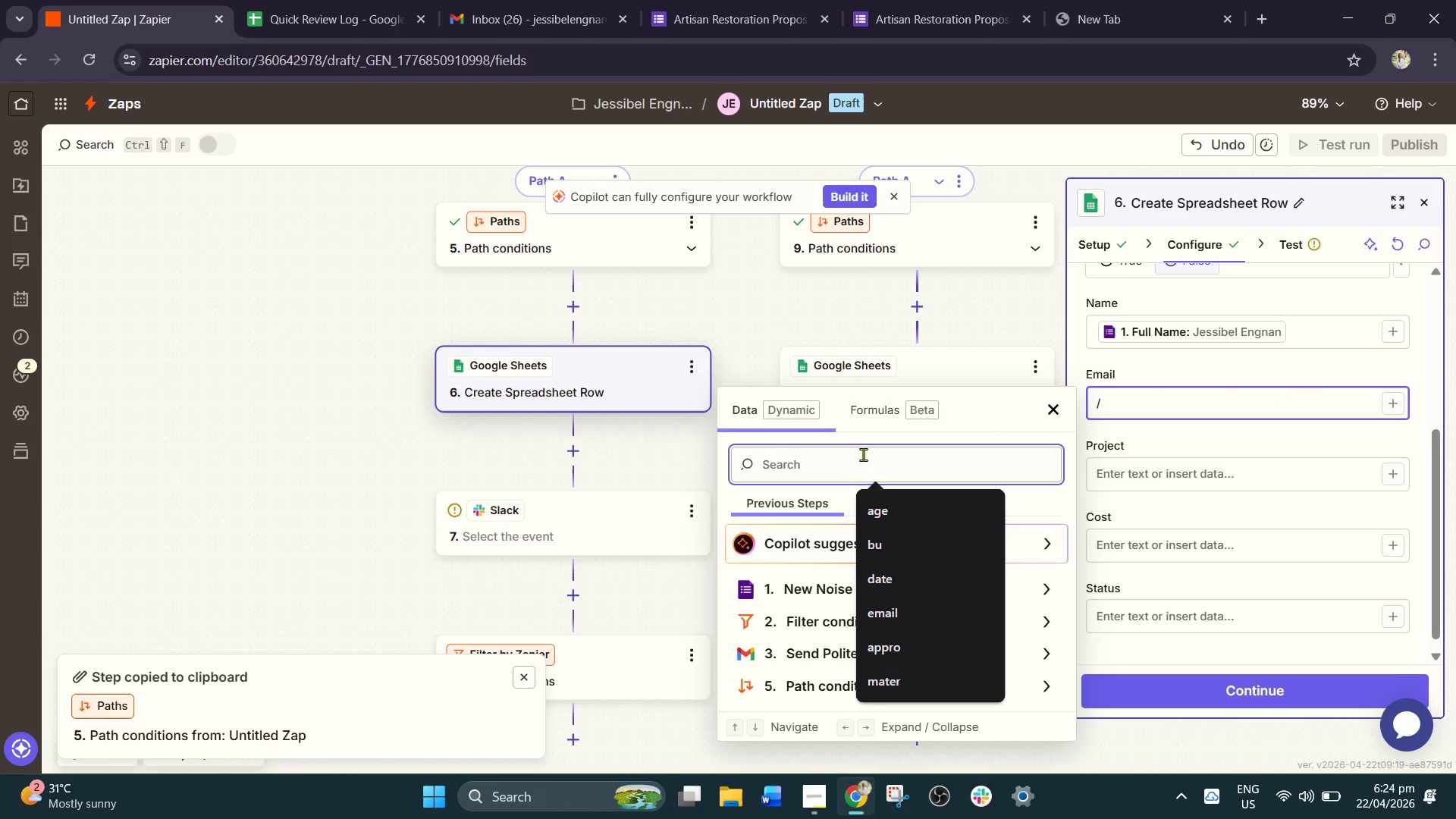 
type(emai)
 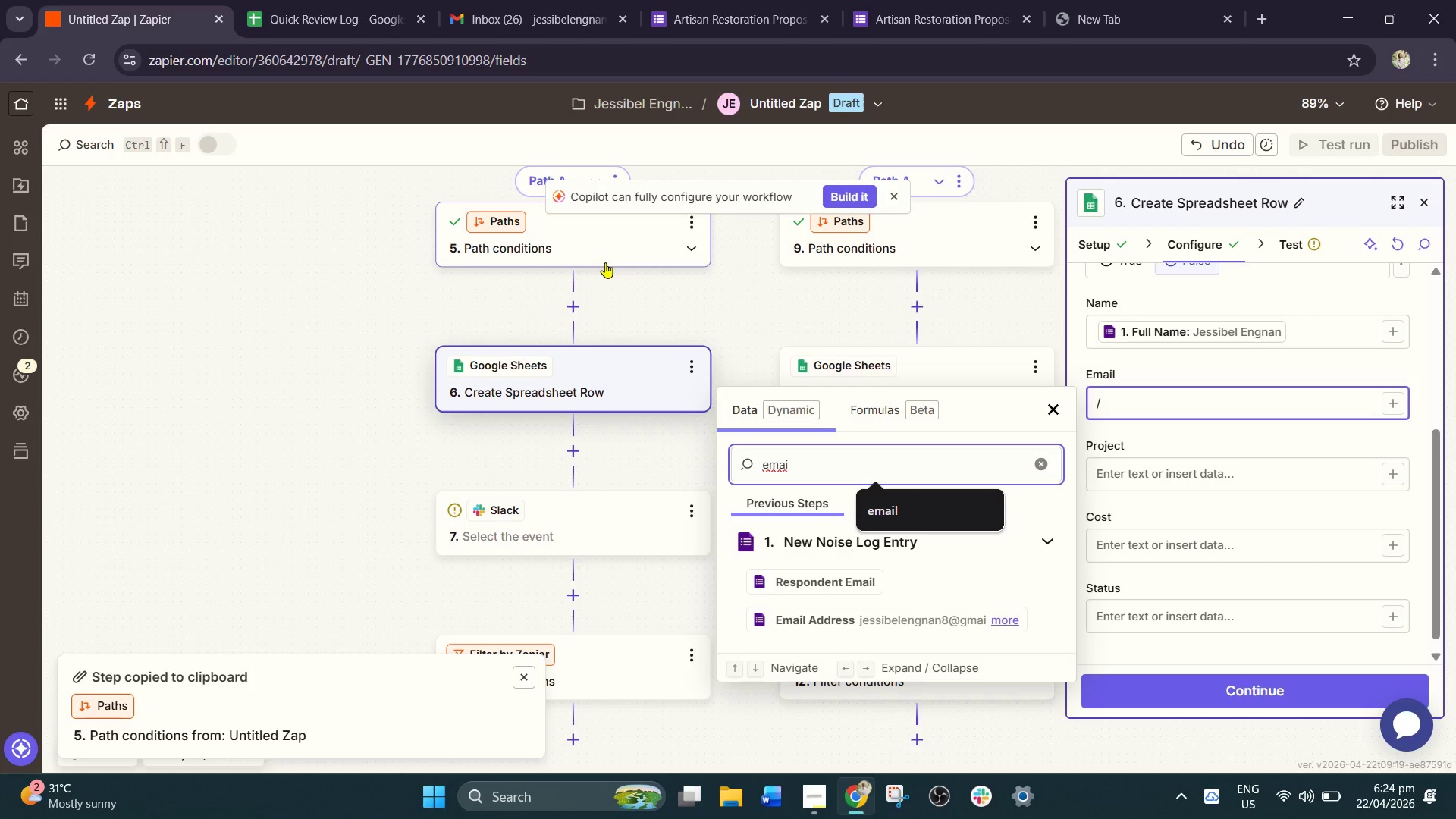 
wait(23.62)
 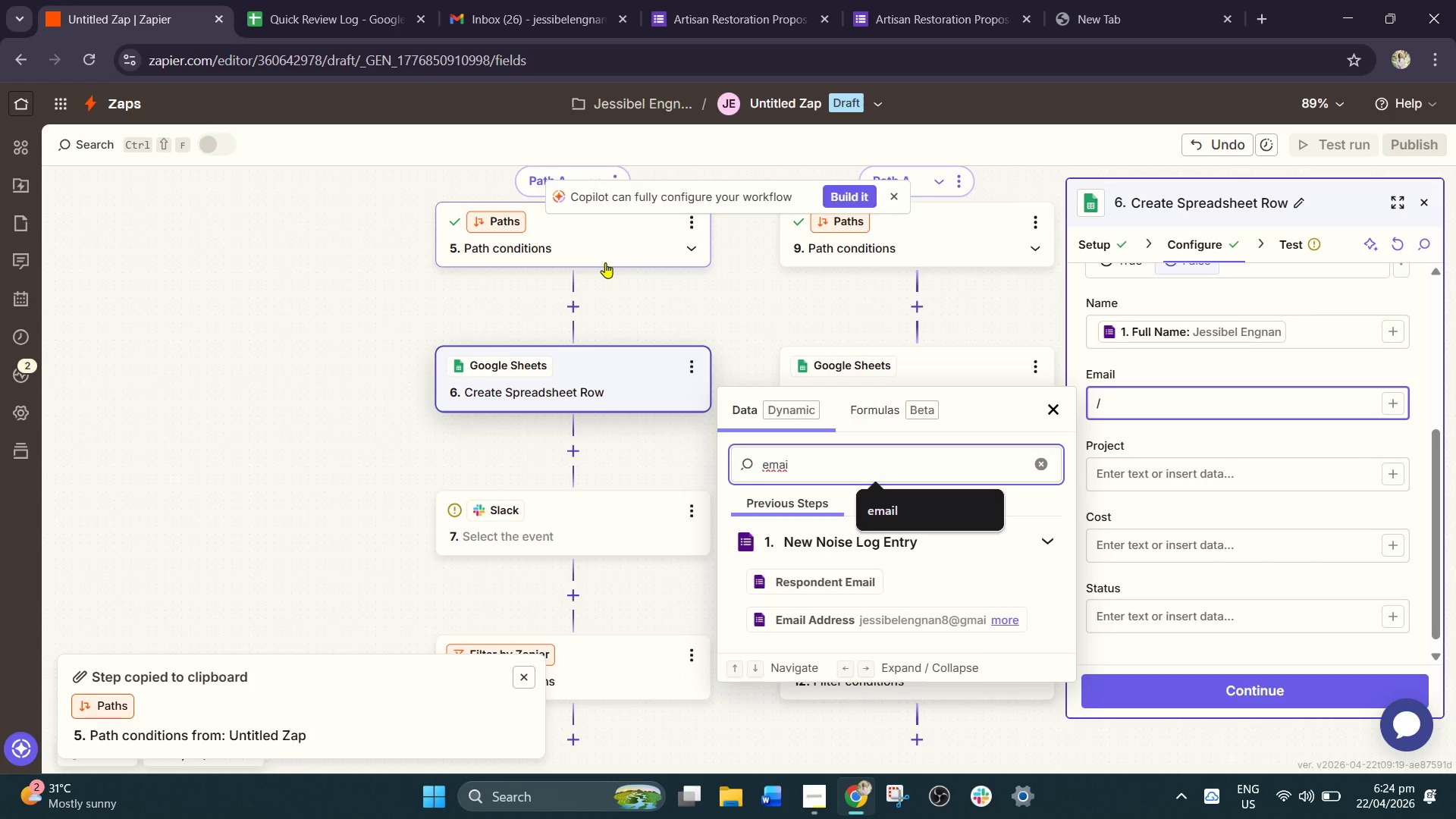 
left_click([883, 620])
 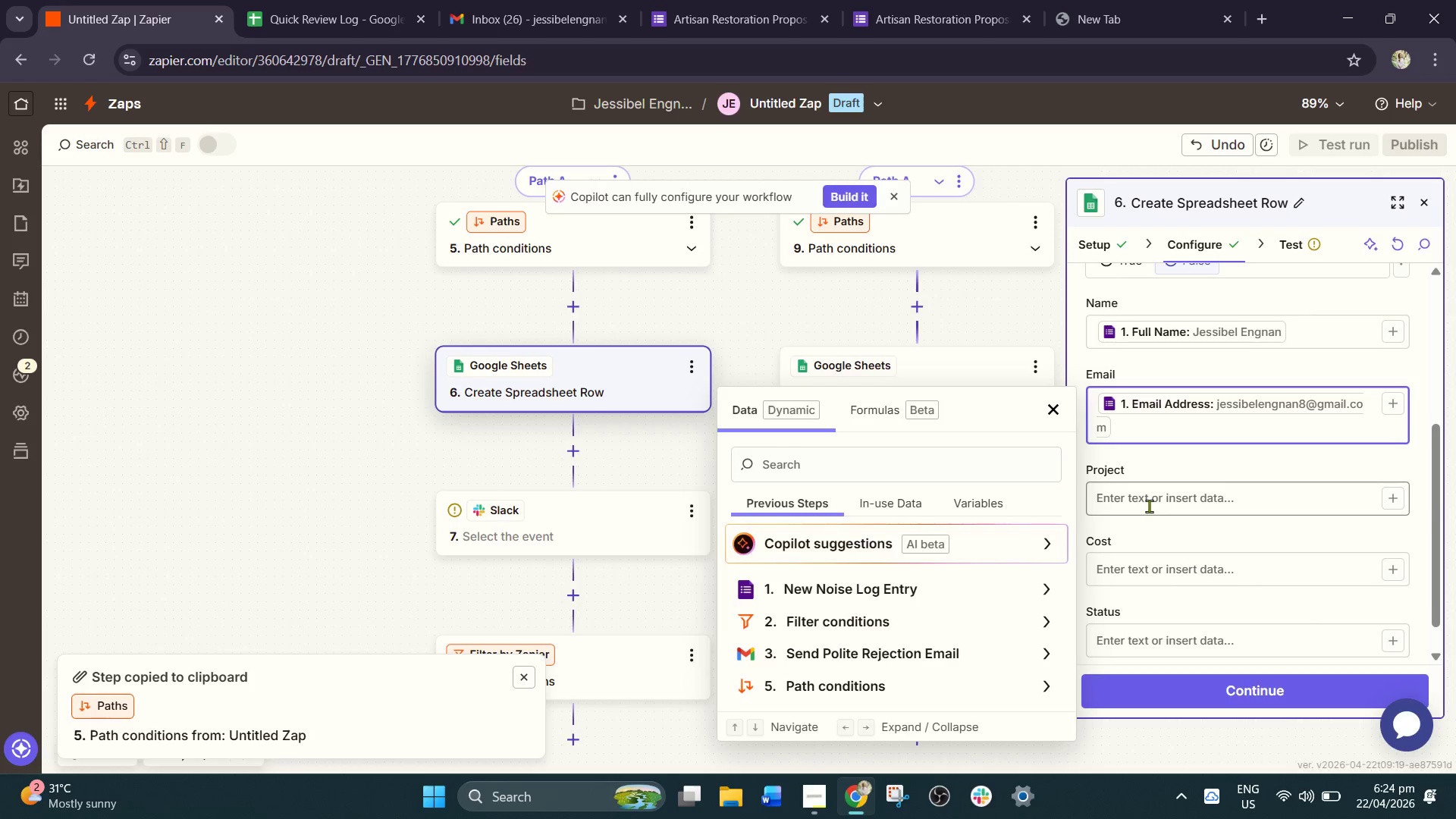 
left_click([1150, 504])
 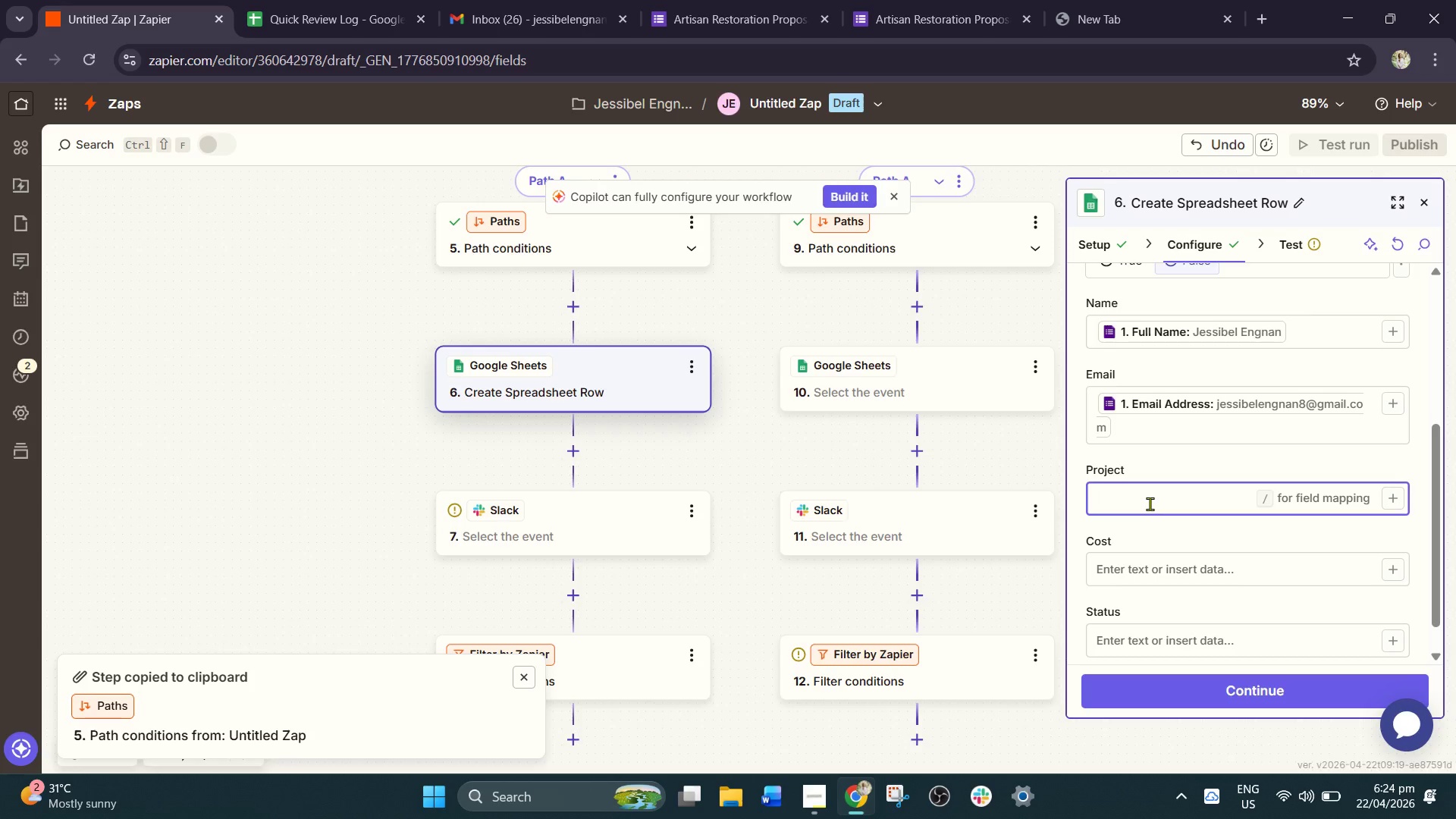 
key(Slash)
 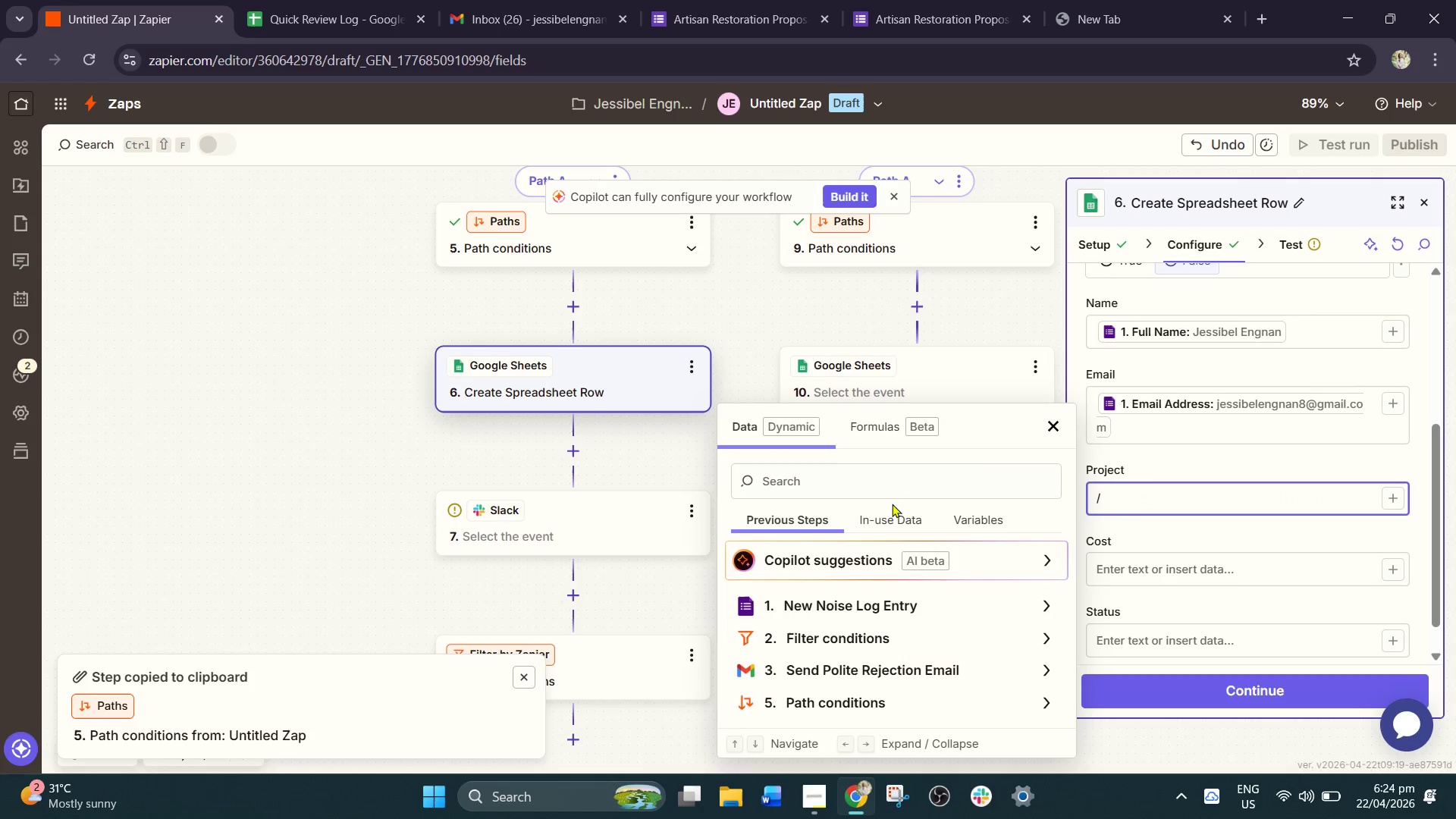 
left_click([861, 493])
 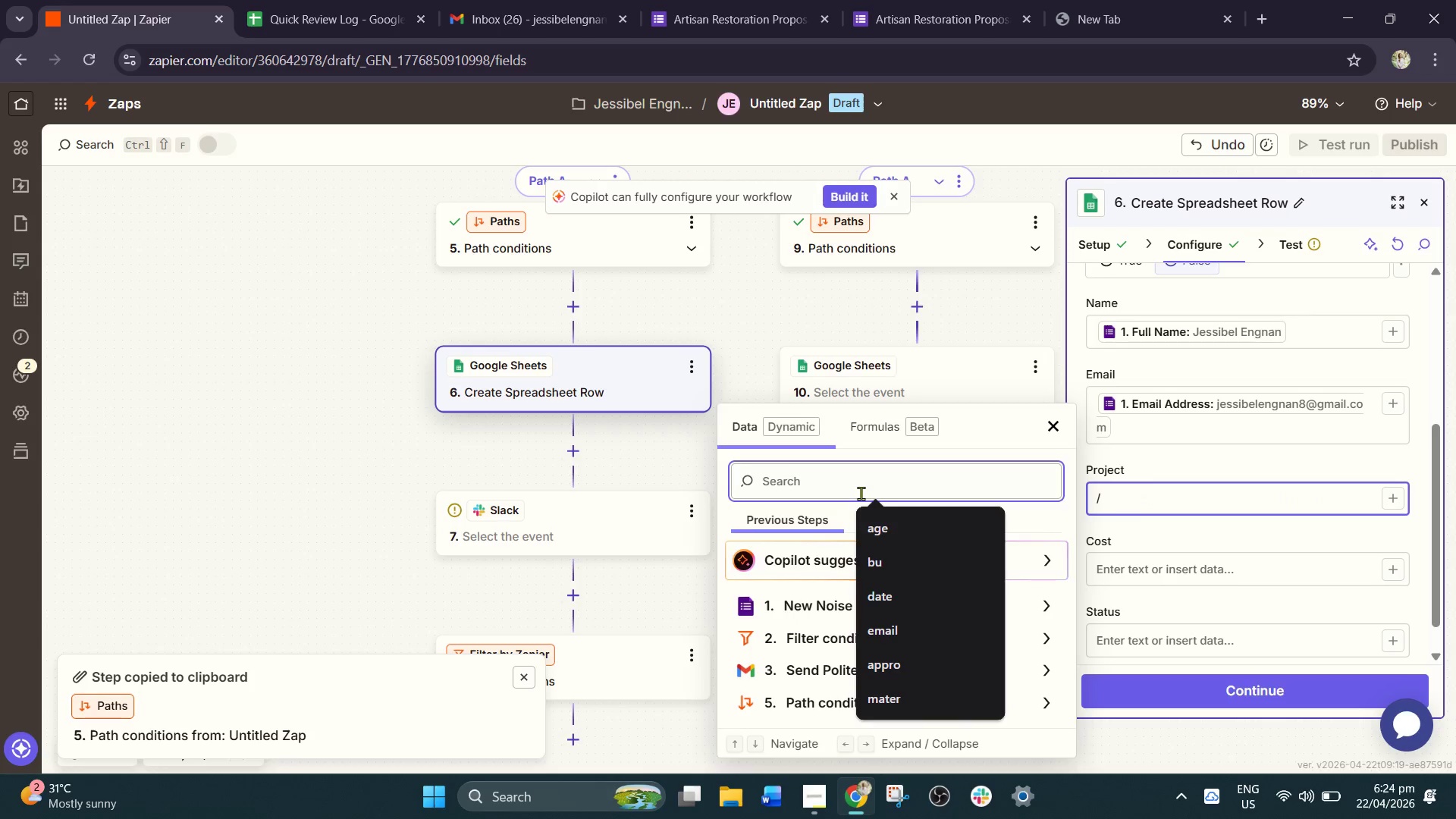 
type(proje)
 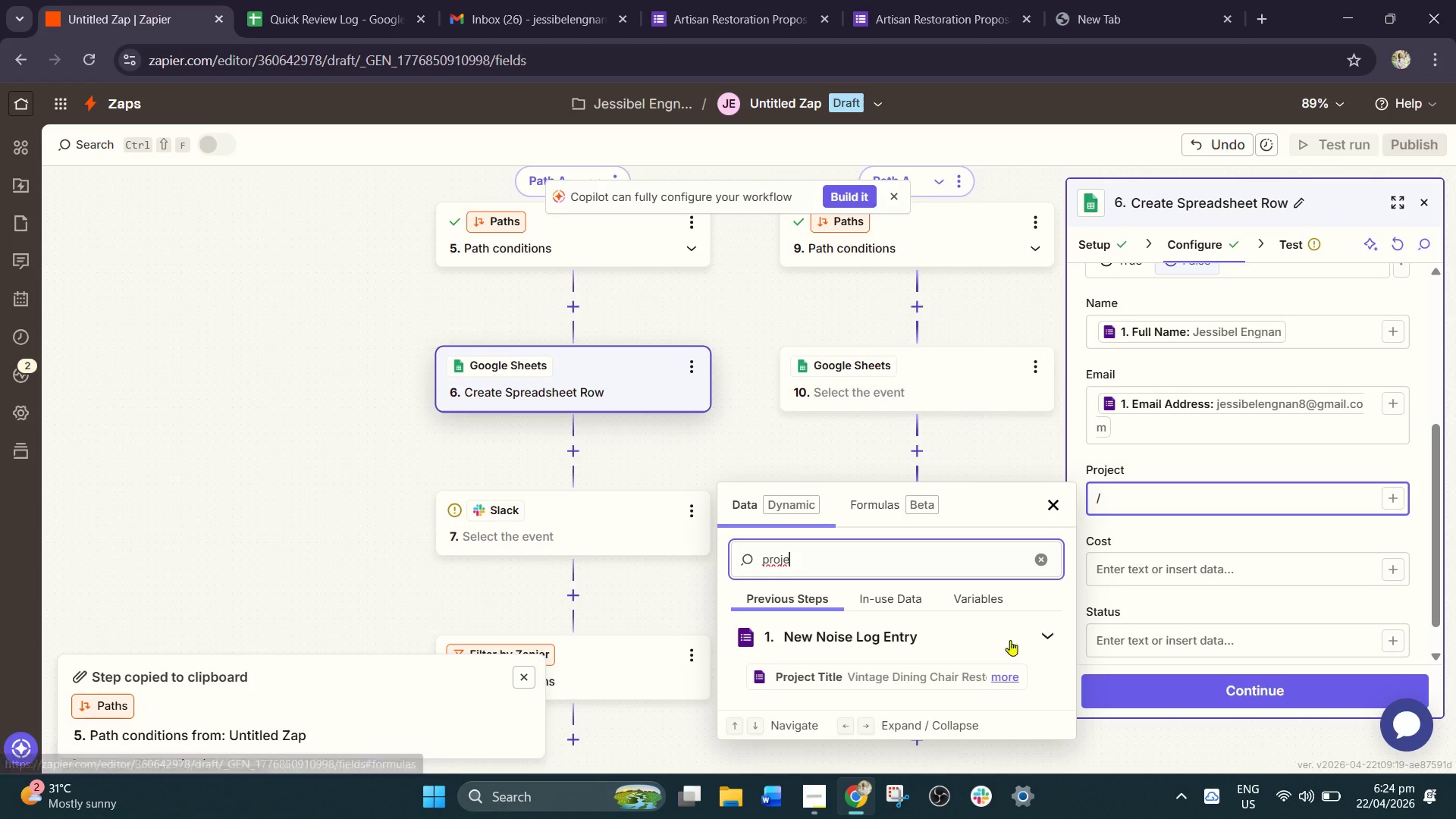 
left_click([903, 676])
 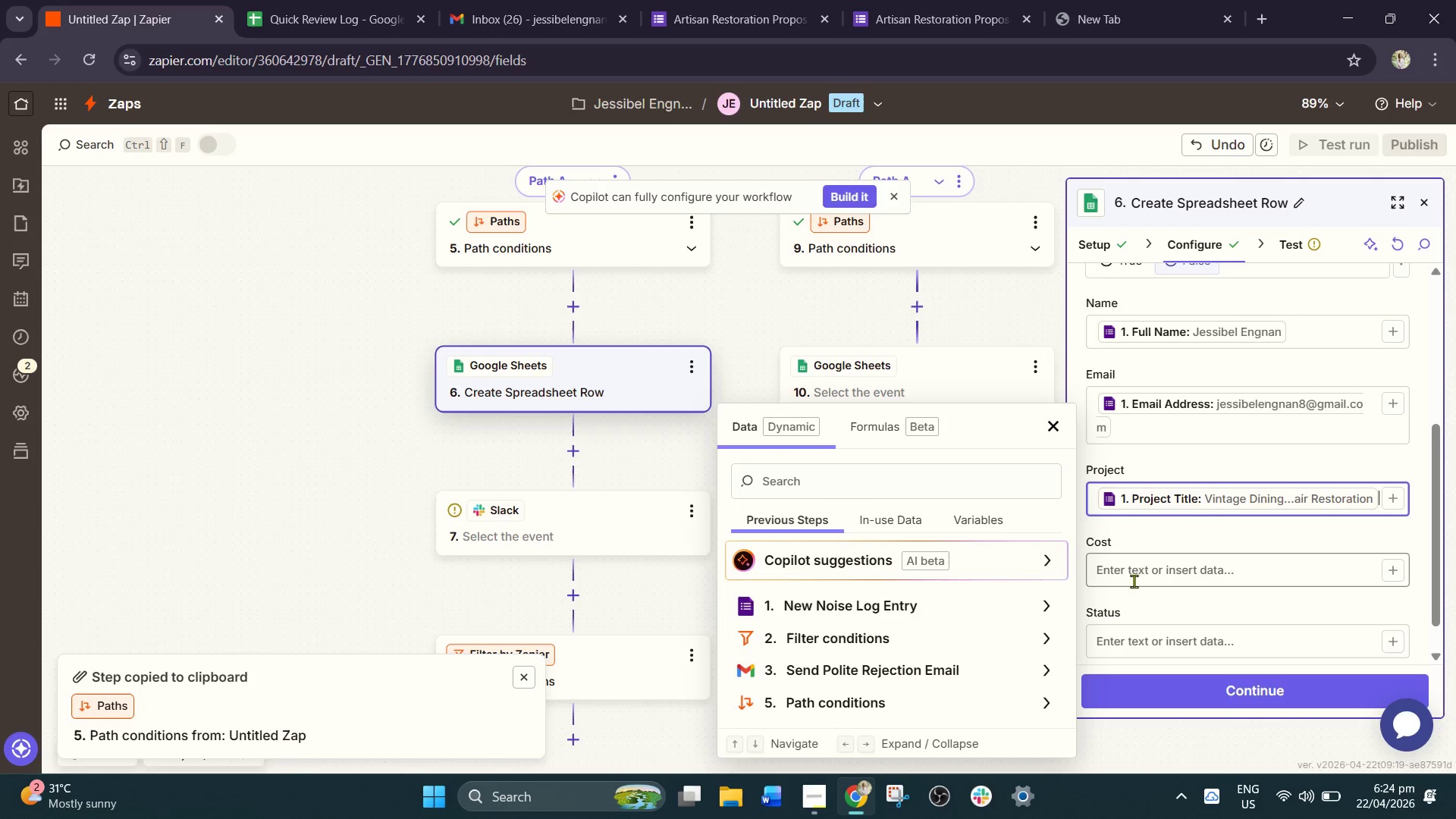 
left_click([1163, 570])
 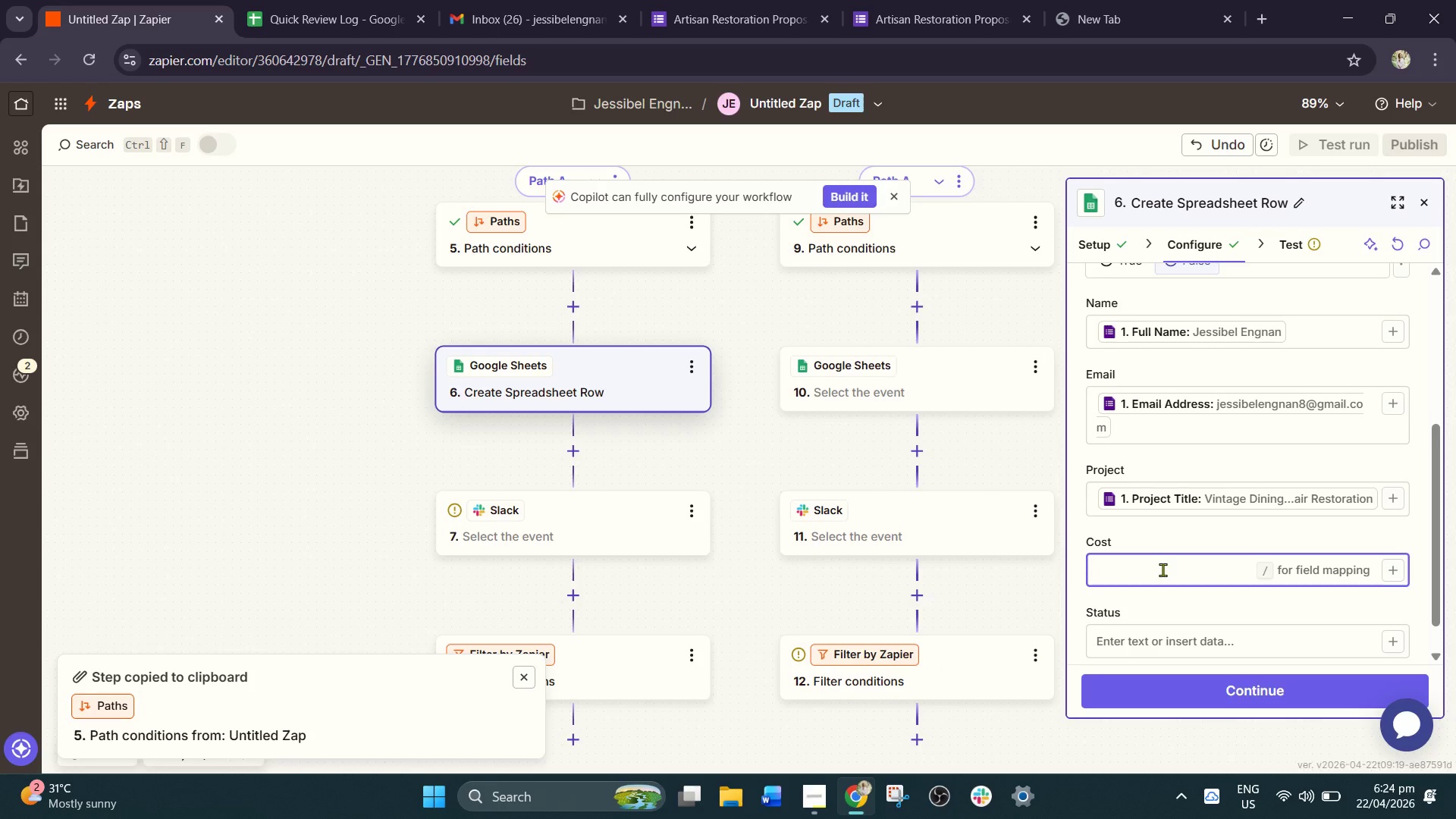 
key(Slash)
 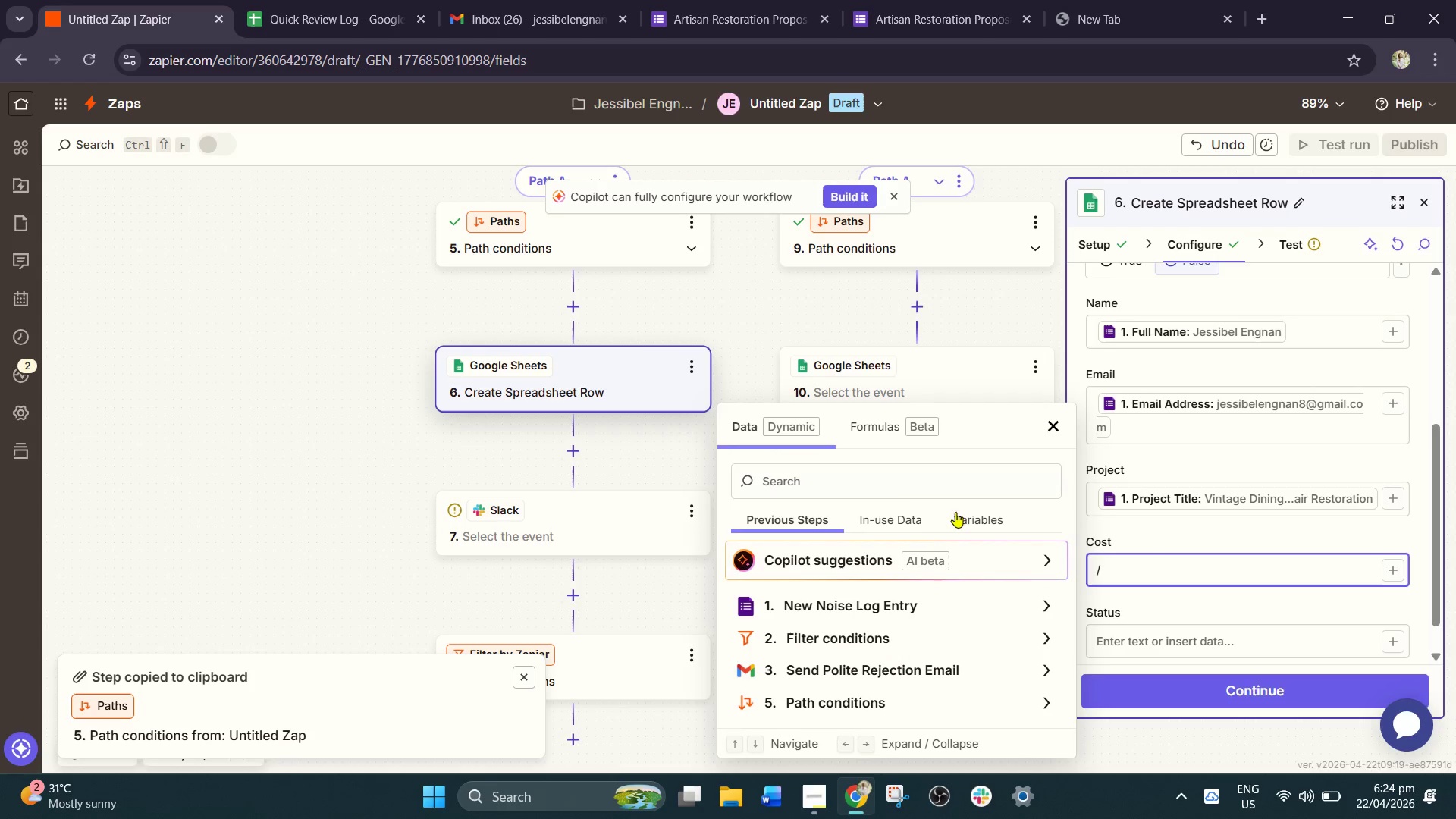 
left_click([877, 472])
 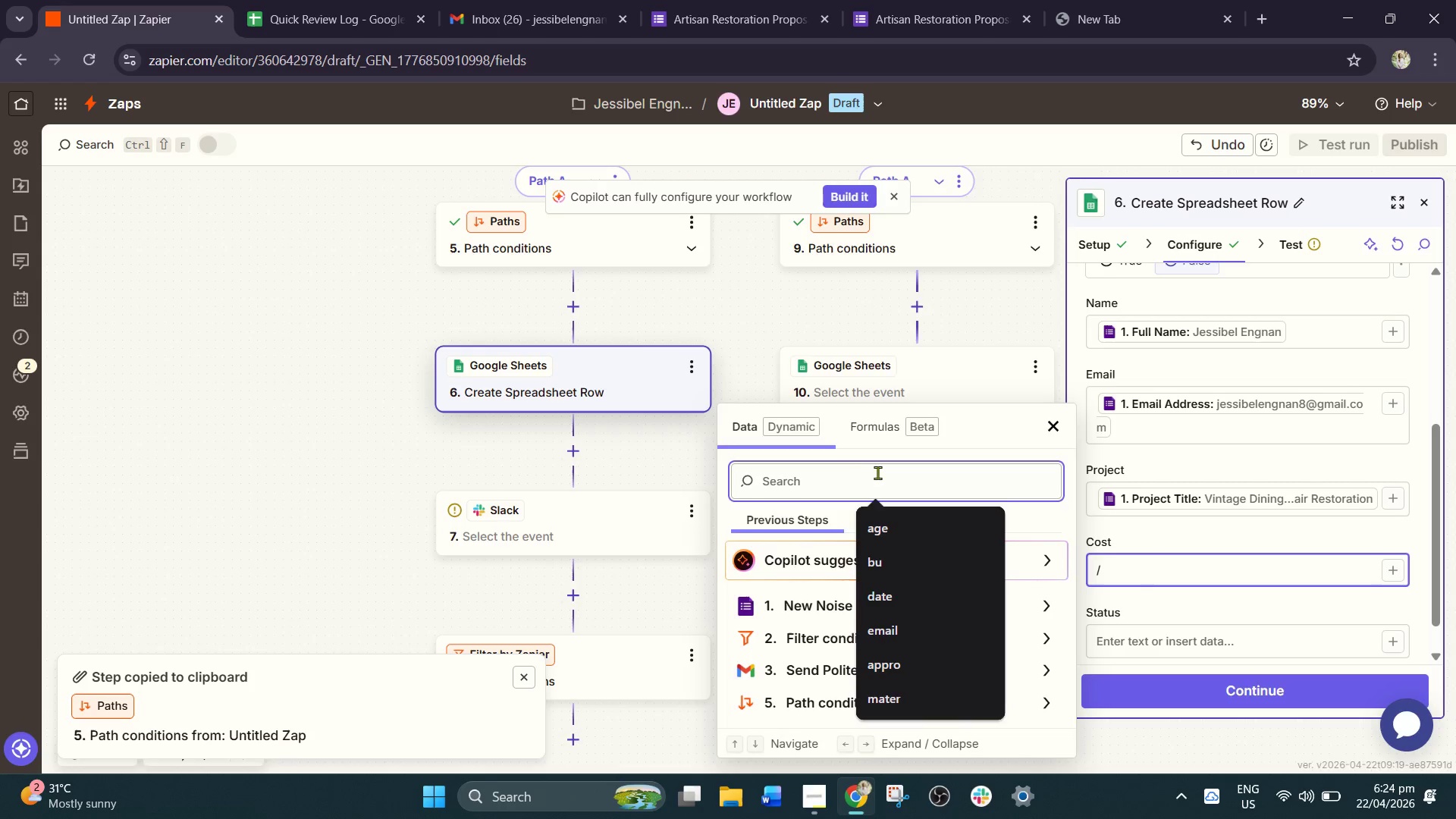 
type(cost)
 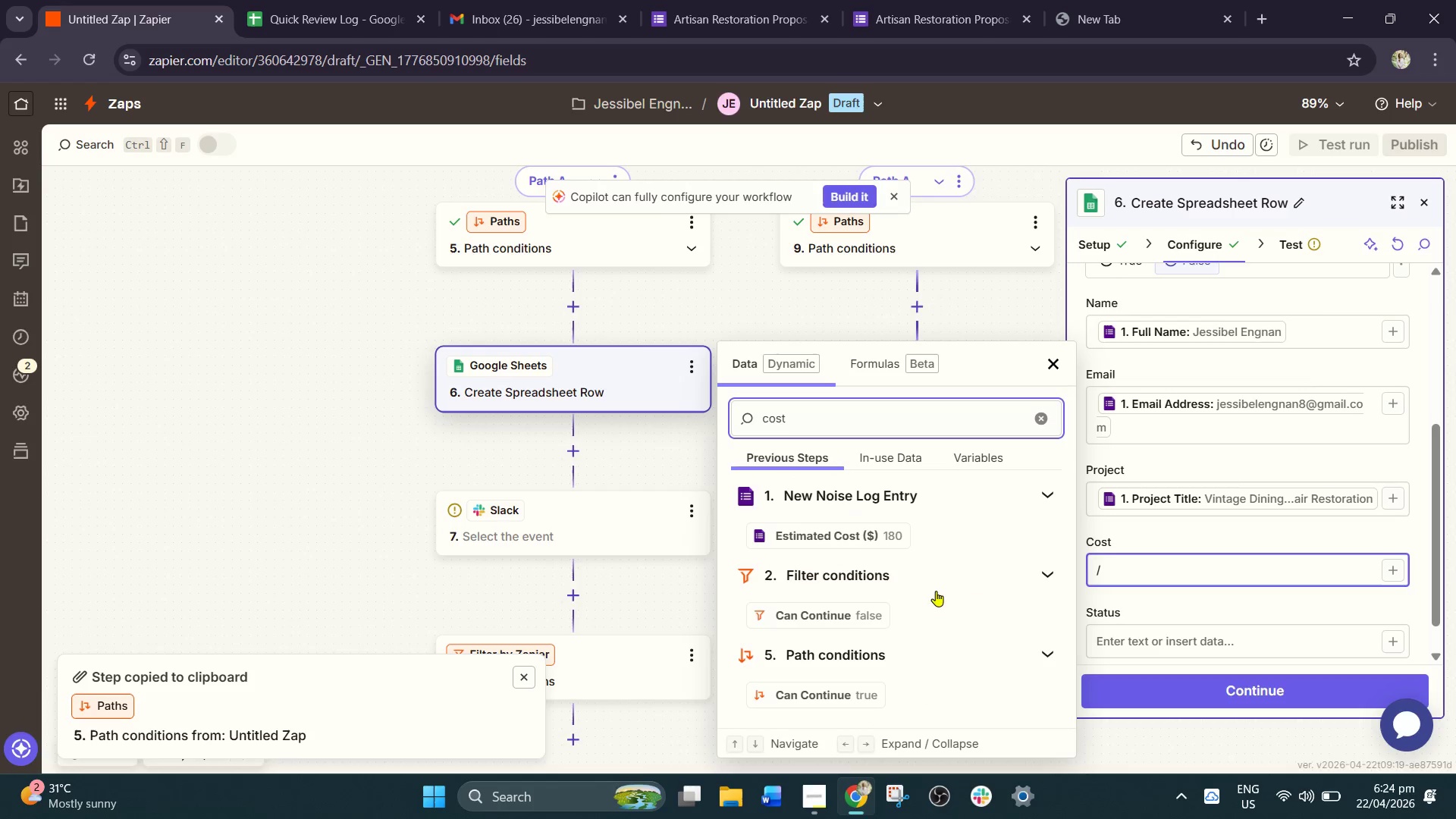 
left_click([875, 535])
 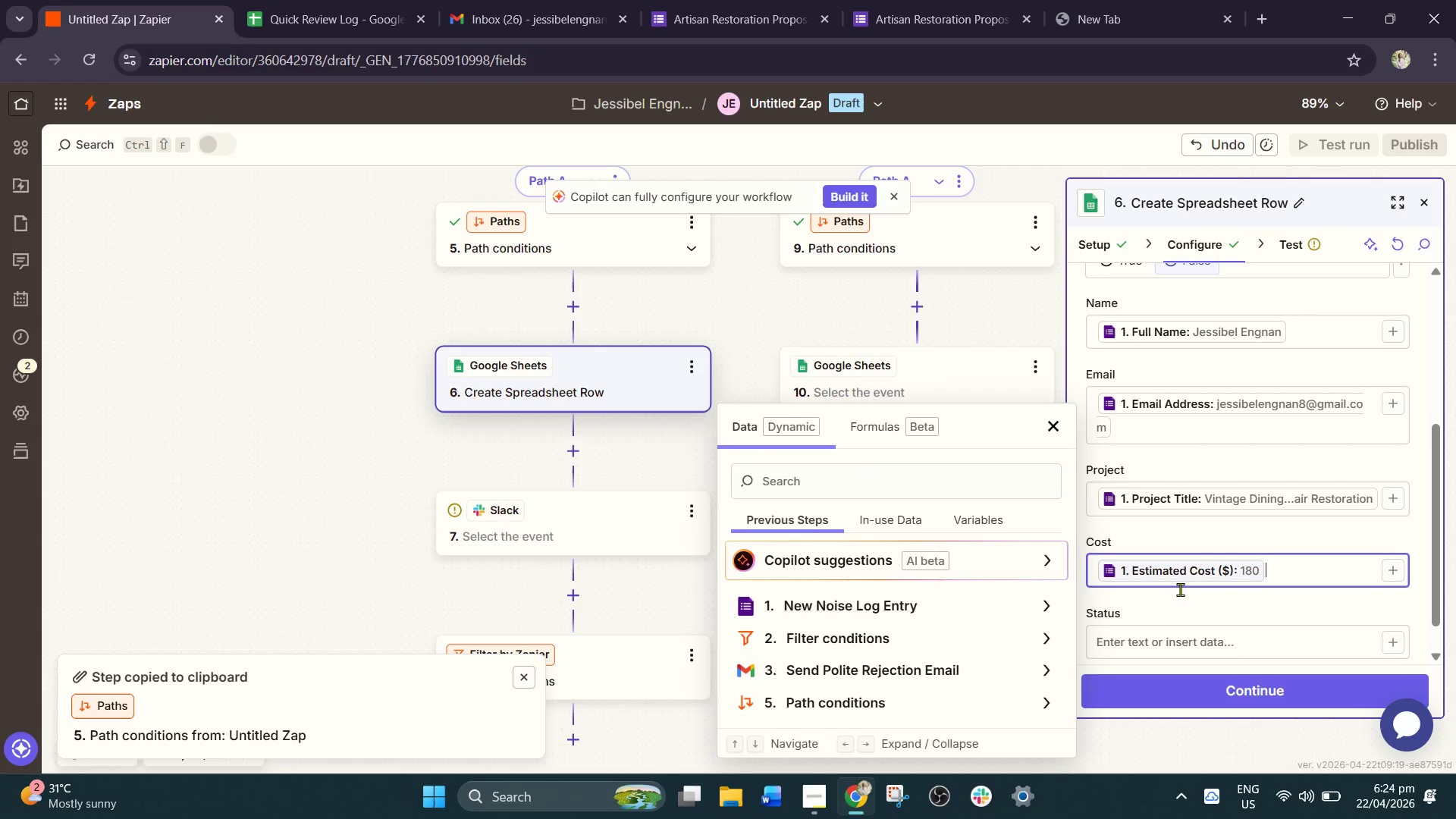 
scroll: coordinate [1188, 579], scroll_direction: down, amount: 2.0
 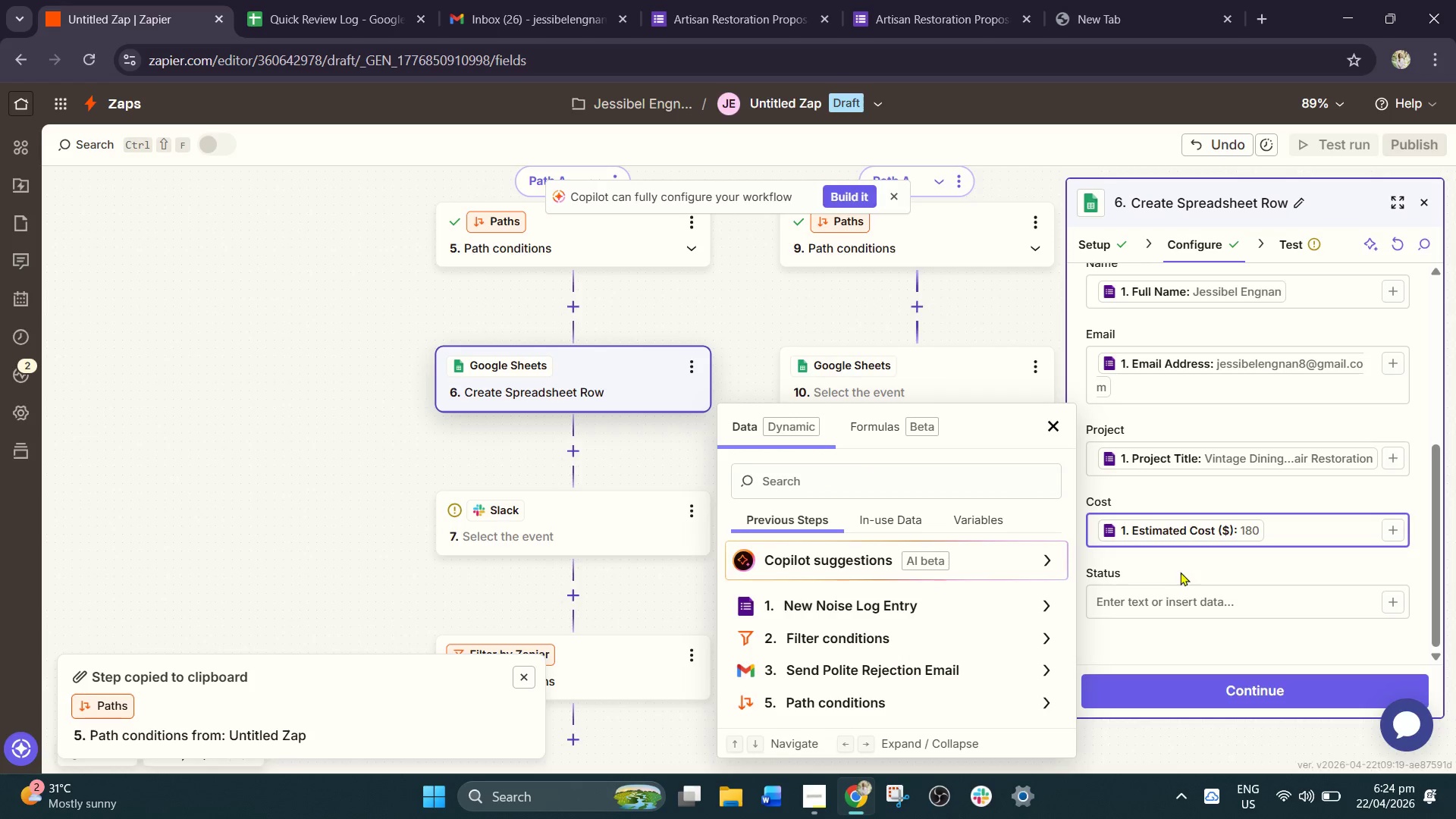 
left_click([1170, 595])
 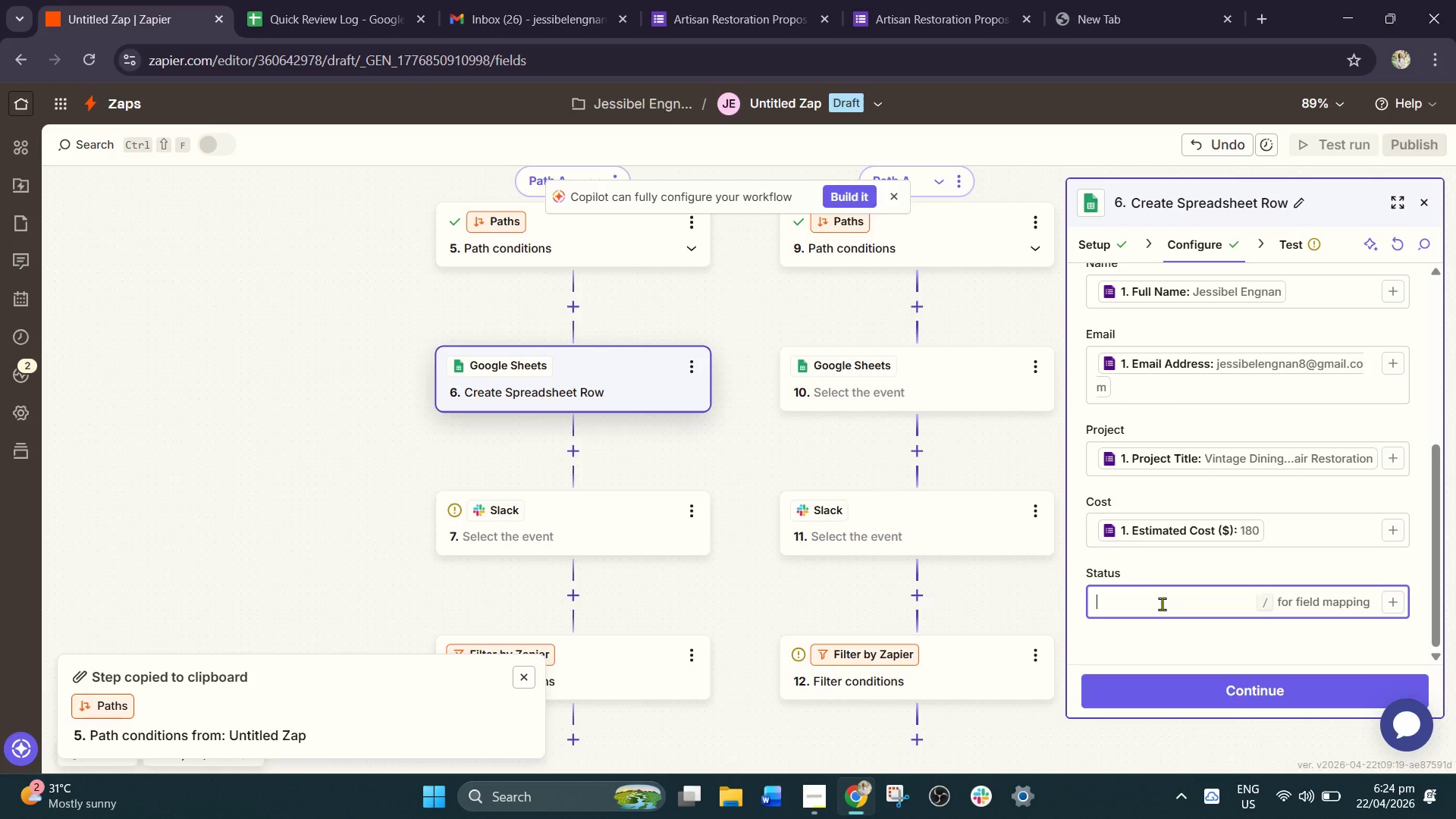 
type(QWuick)
key(Backspace)
key(Backspace)
key(Backspace)
key(Backspace)
key(Backspace)
key(Backspace)
type(Quick Review)
 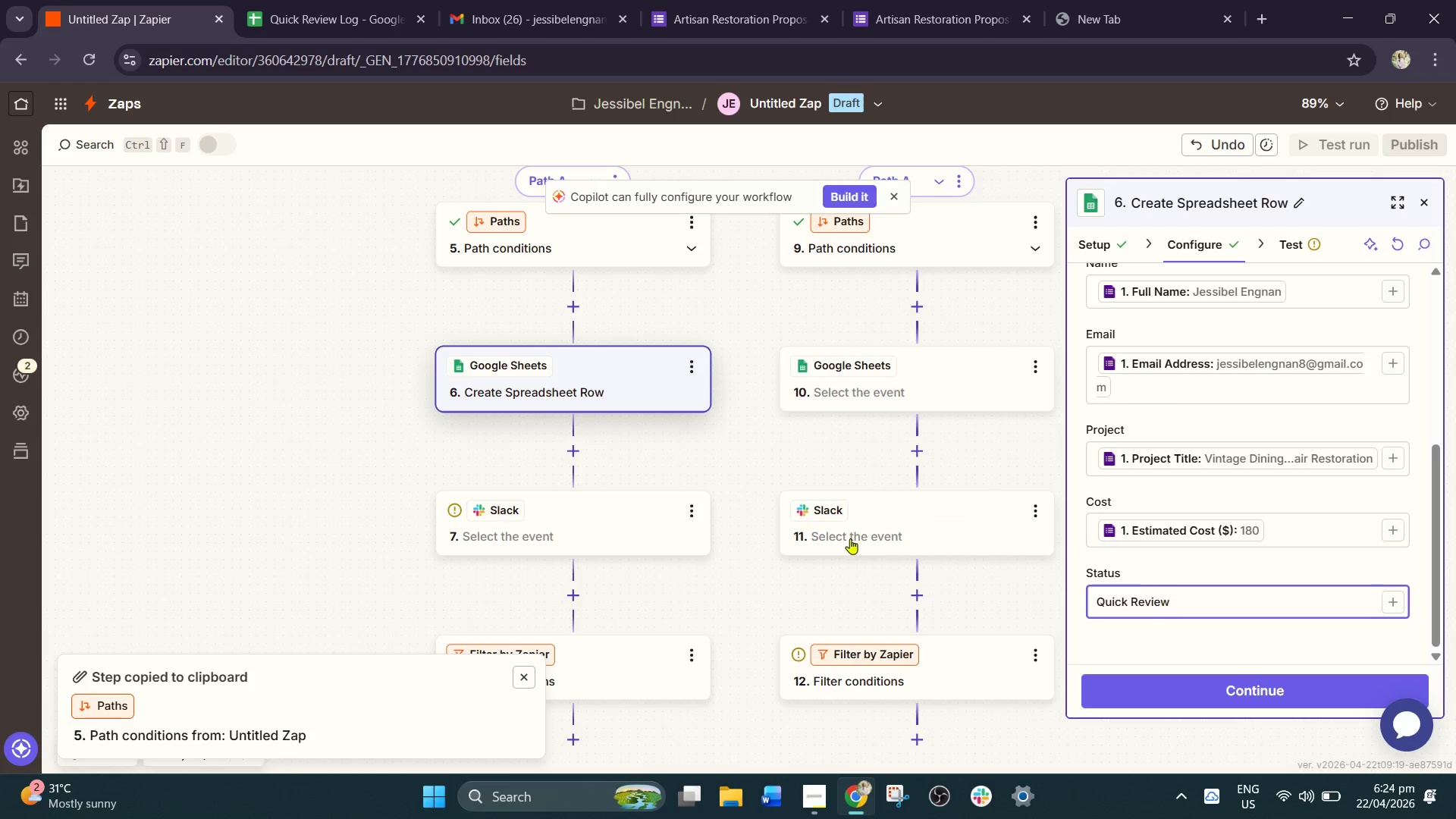 
wait(11.2)
 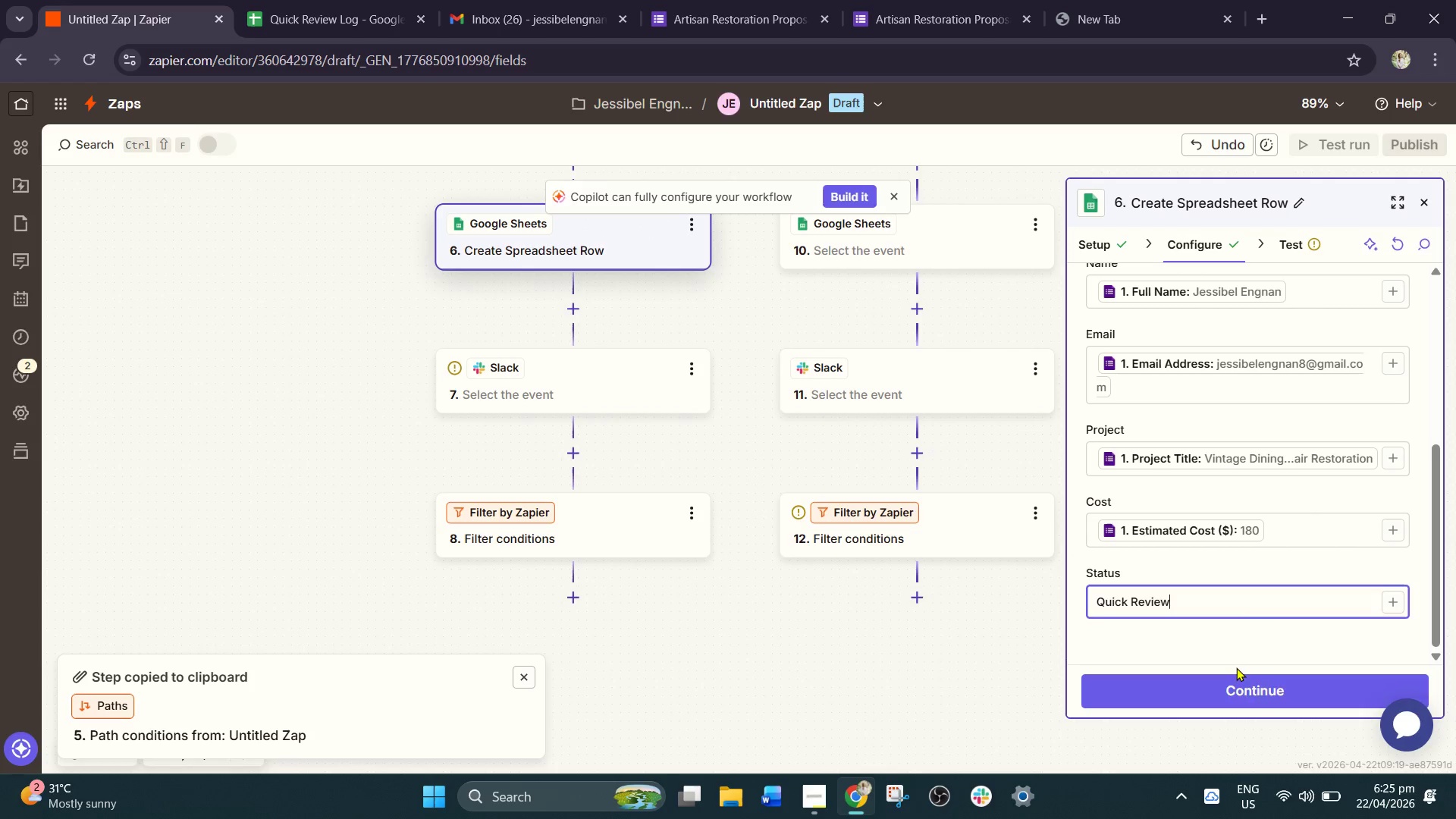 
left_click([1230, 690])
 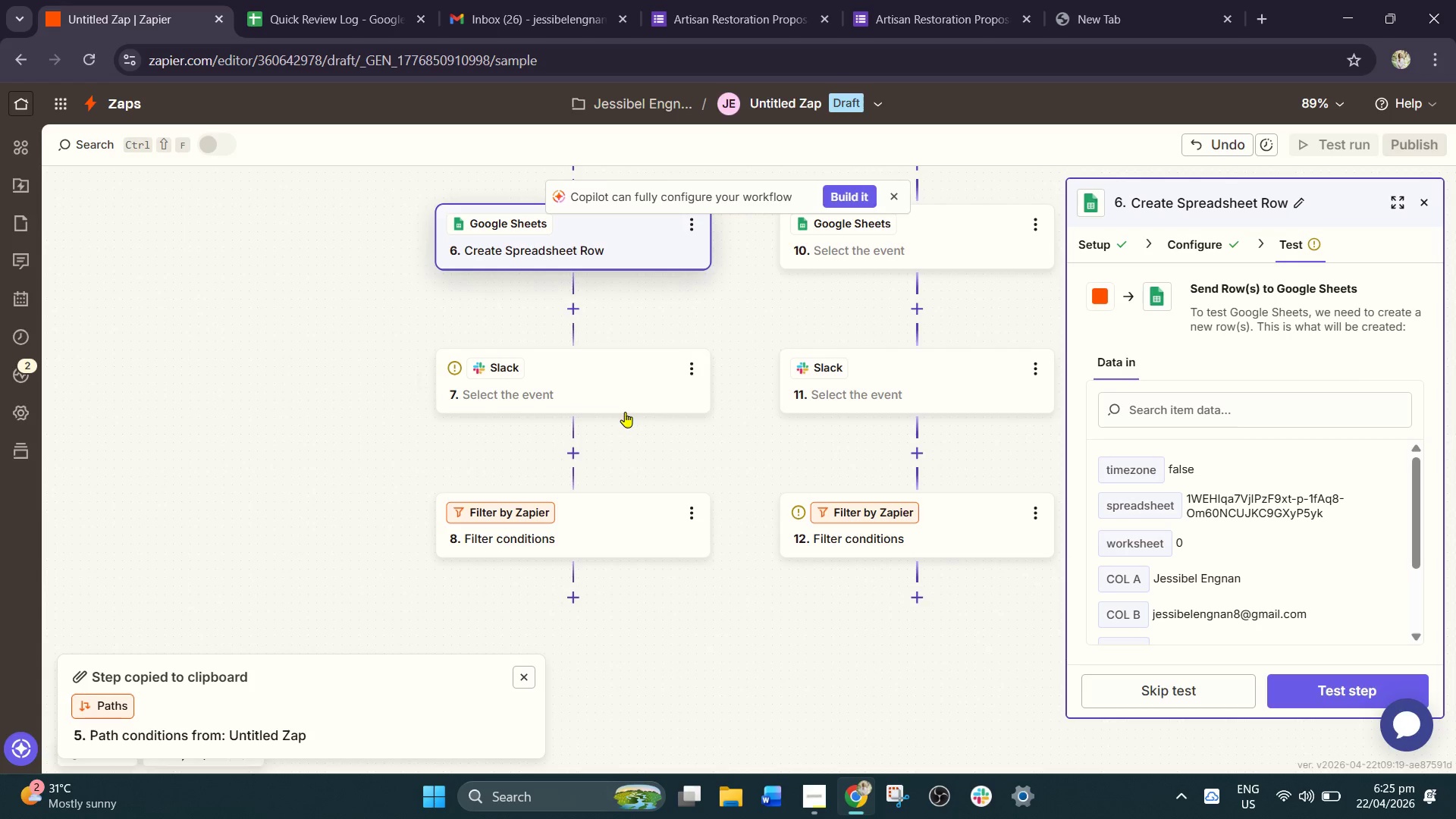 
scroll: coordinate [1246, 621], scroll_direction: down, amount: 8.0
 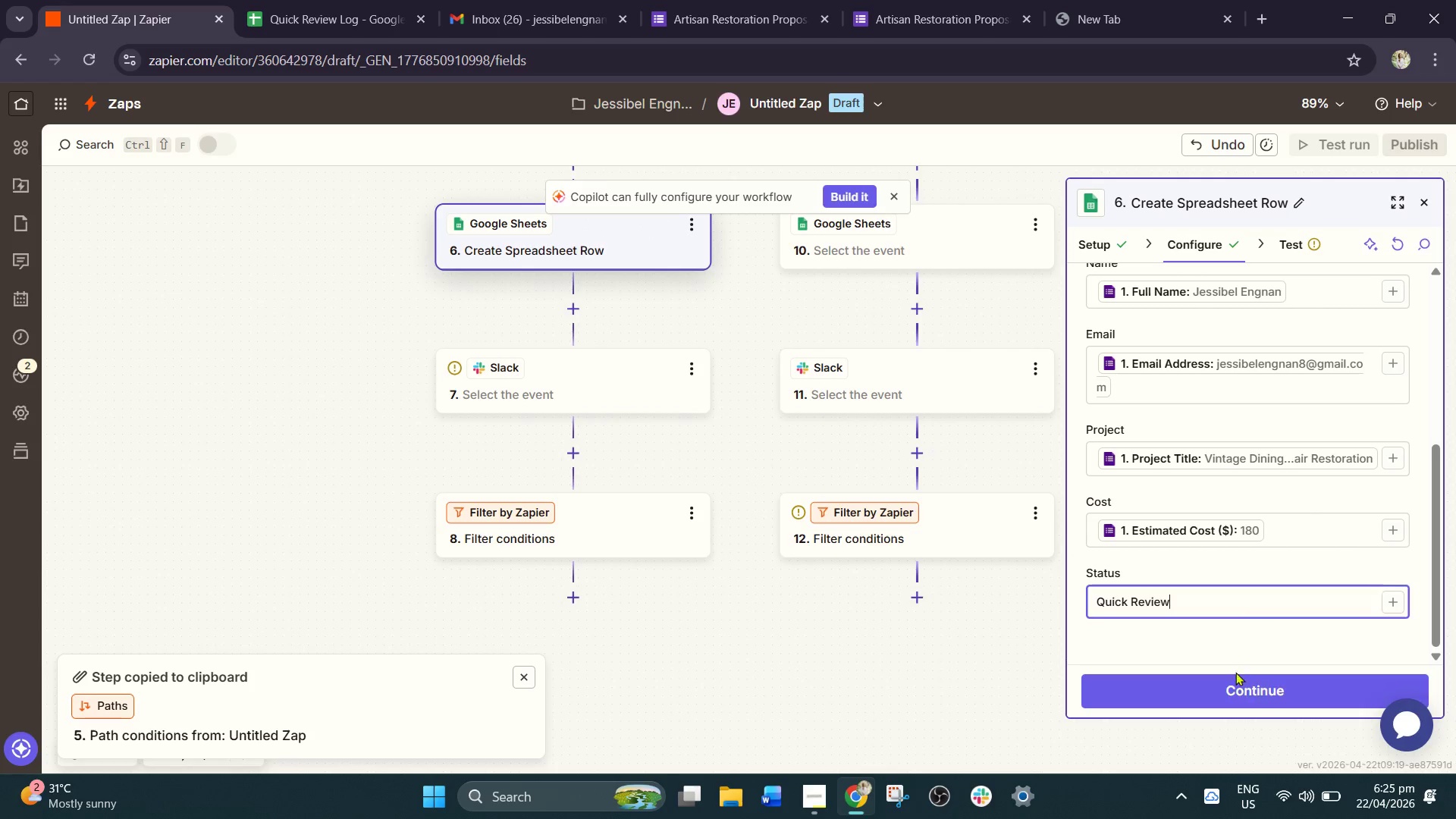 
wait(5.91)
 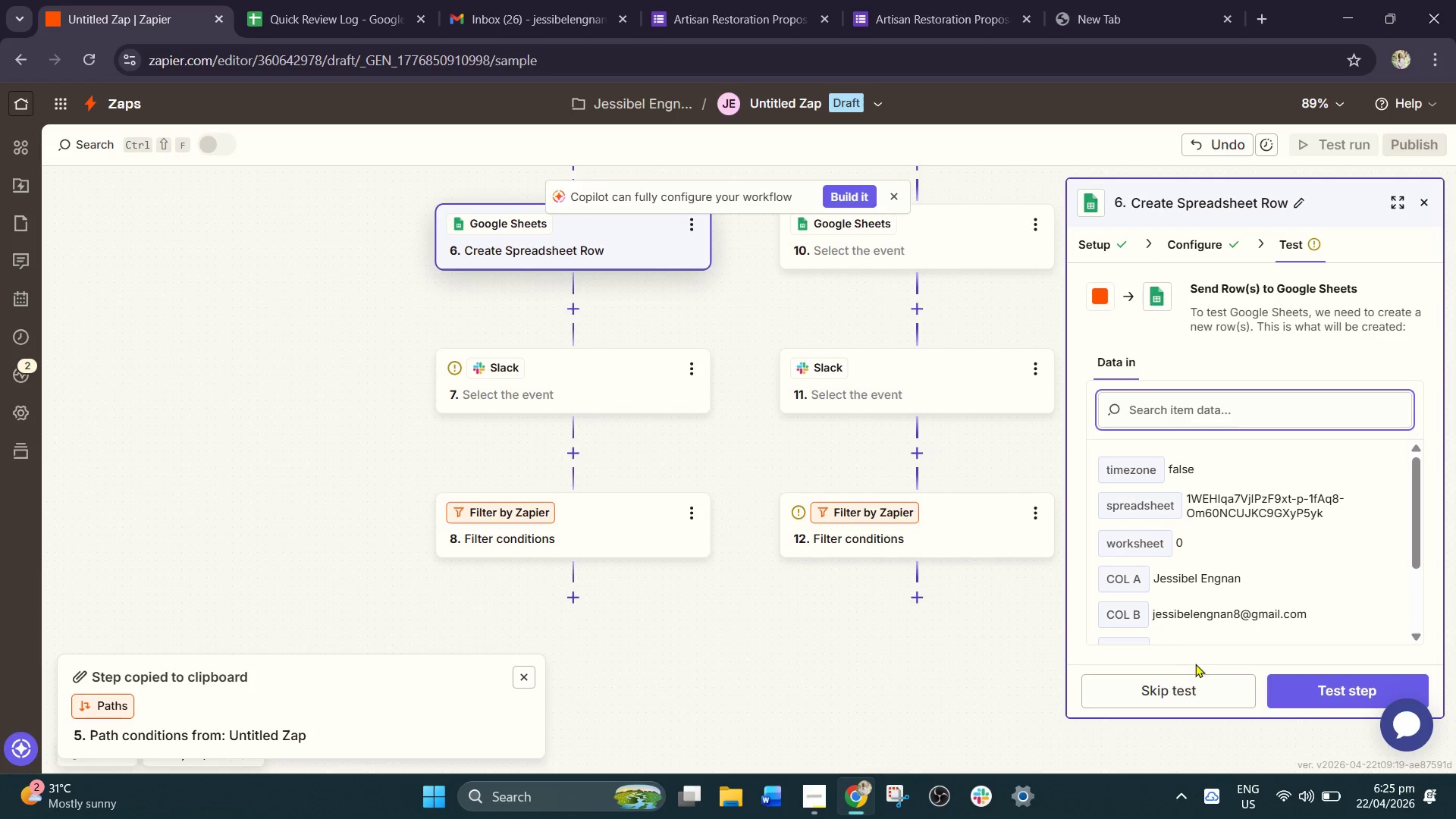 
left_click([373, 0])
 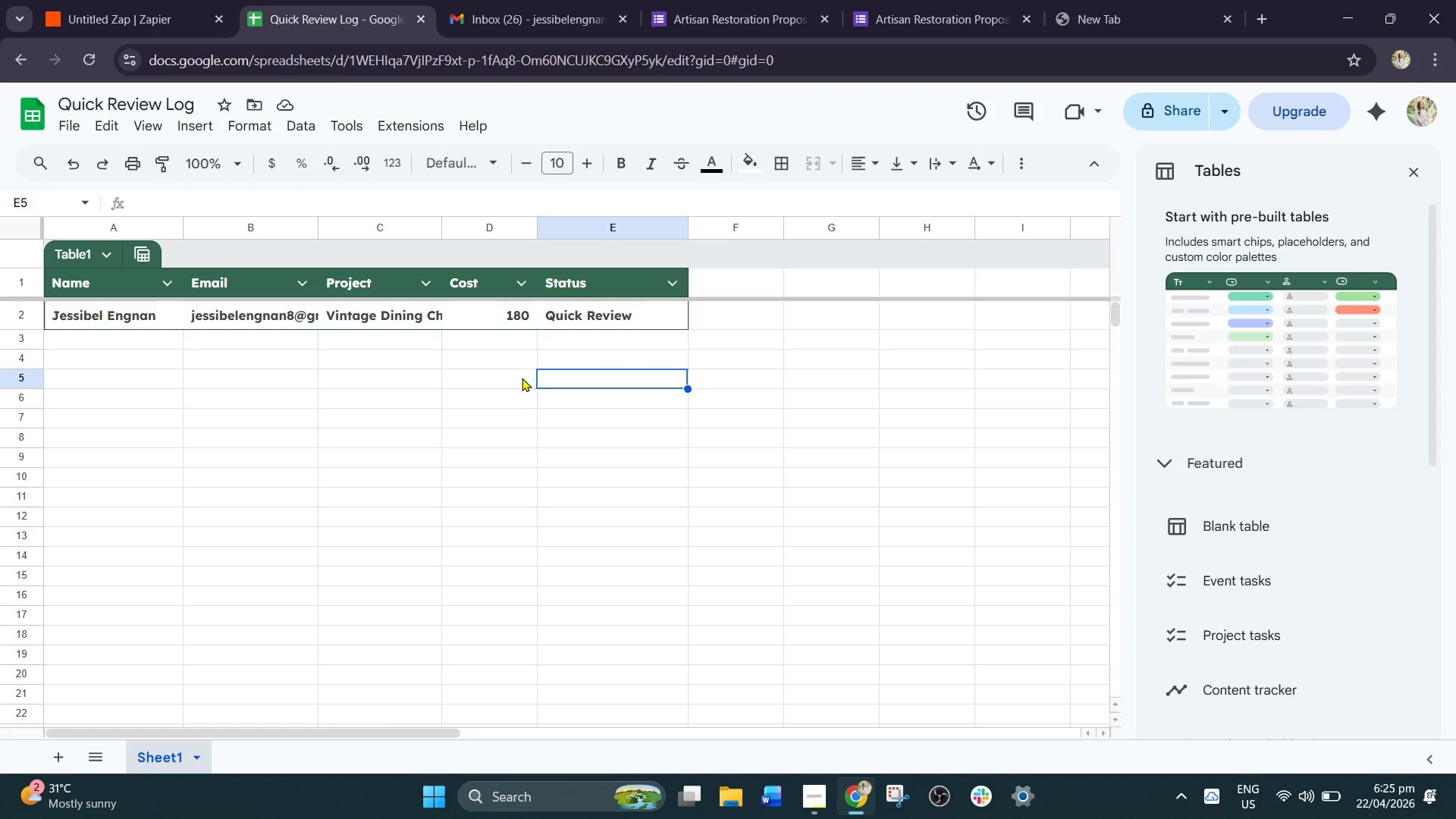 
left_click_drag(start_coordinate=[442, 225], to_coordinate=[485, 245])
 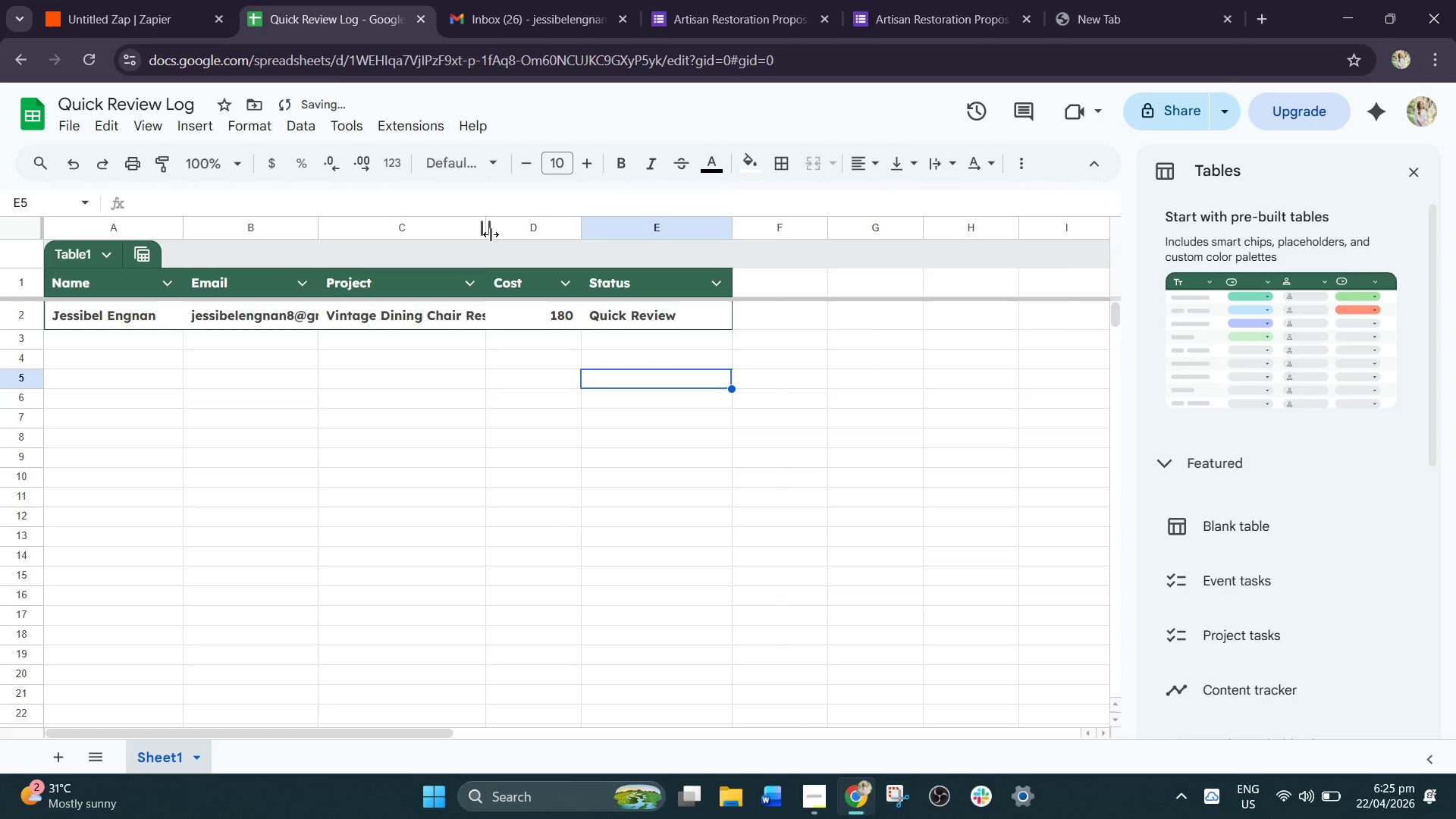 
left_click_drag(start_coordinate=[490, 232], to_coordinate=[509, 238])
 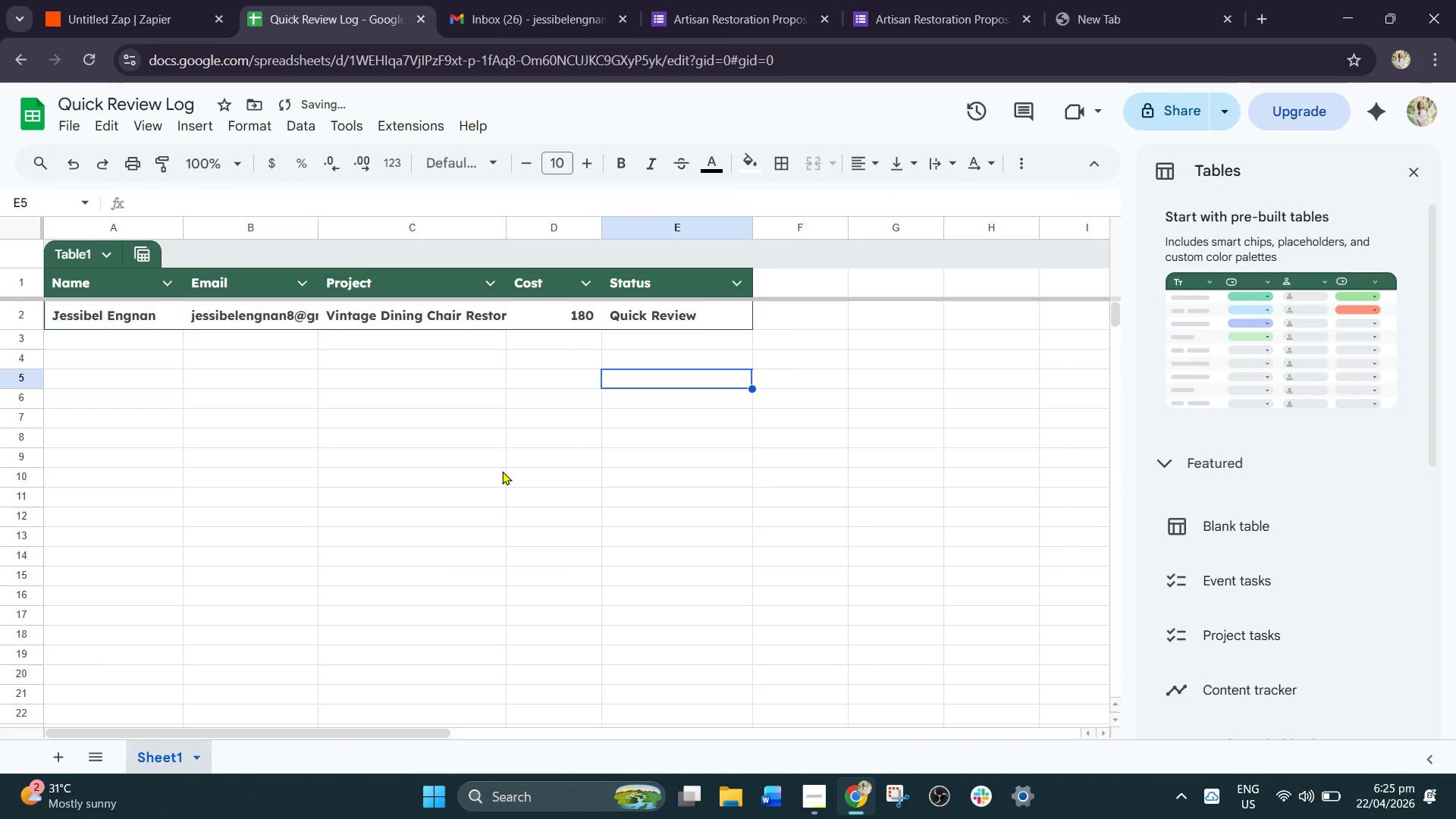 
left_click_drag(start_coordinate=[507, 476], to_coordinate=[511, 475])
 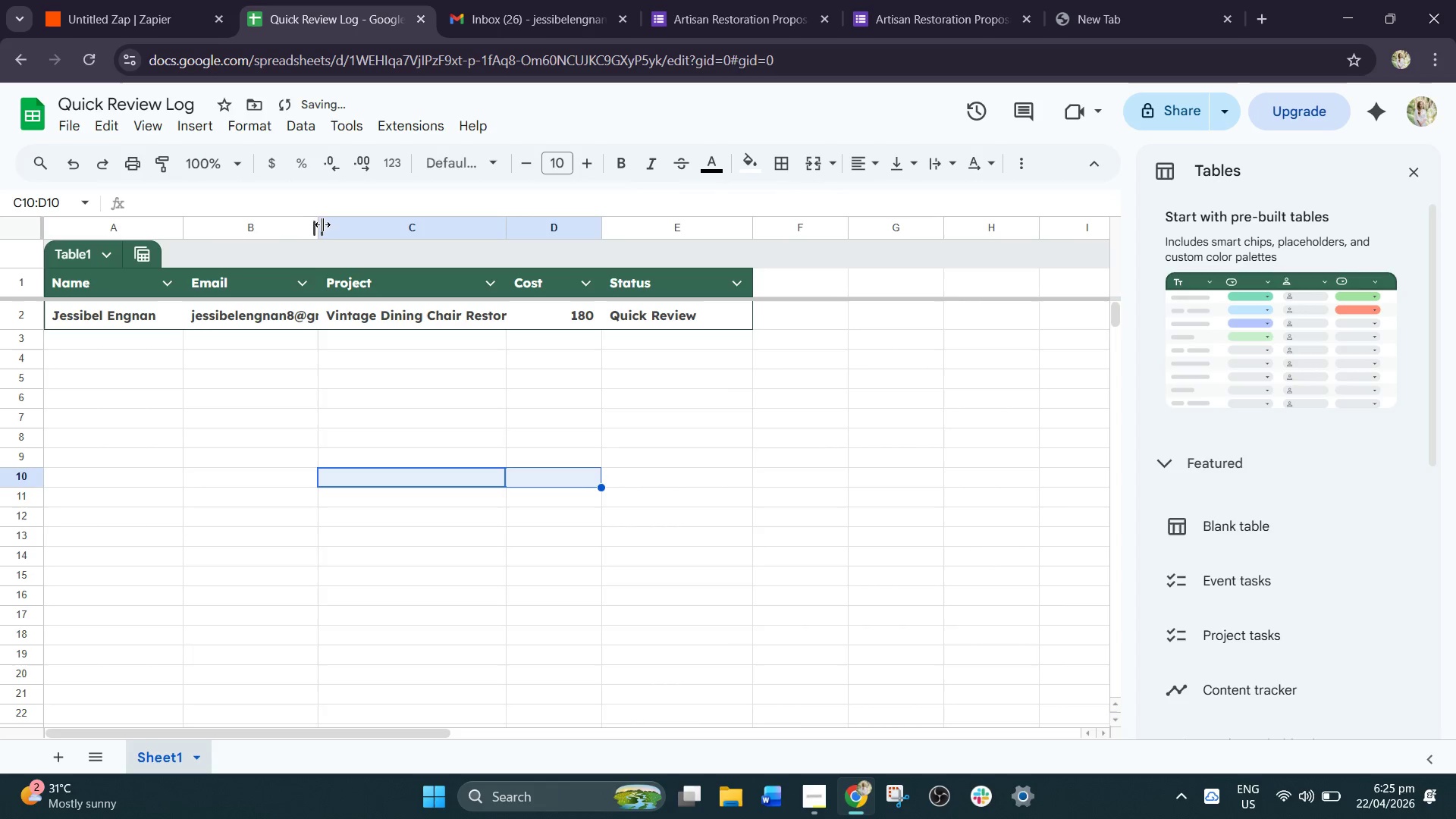 
left_click_drag(start_coordinate=[322, 222], to_coordinate=[93, 308])
 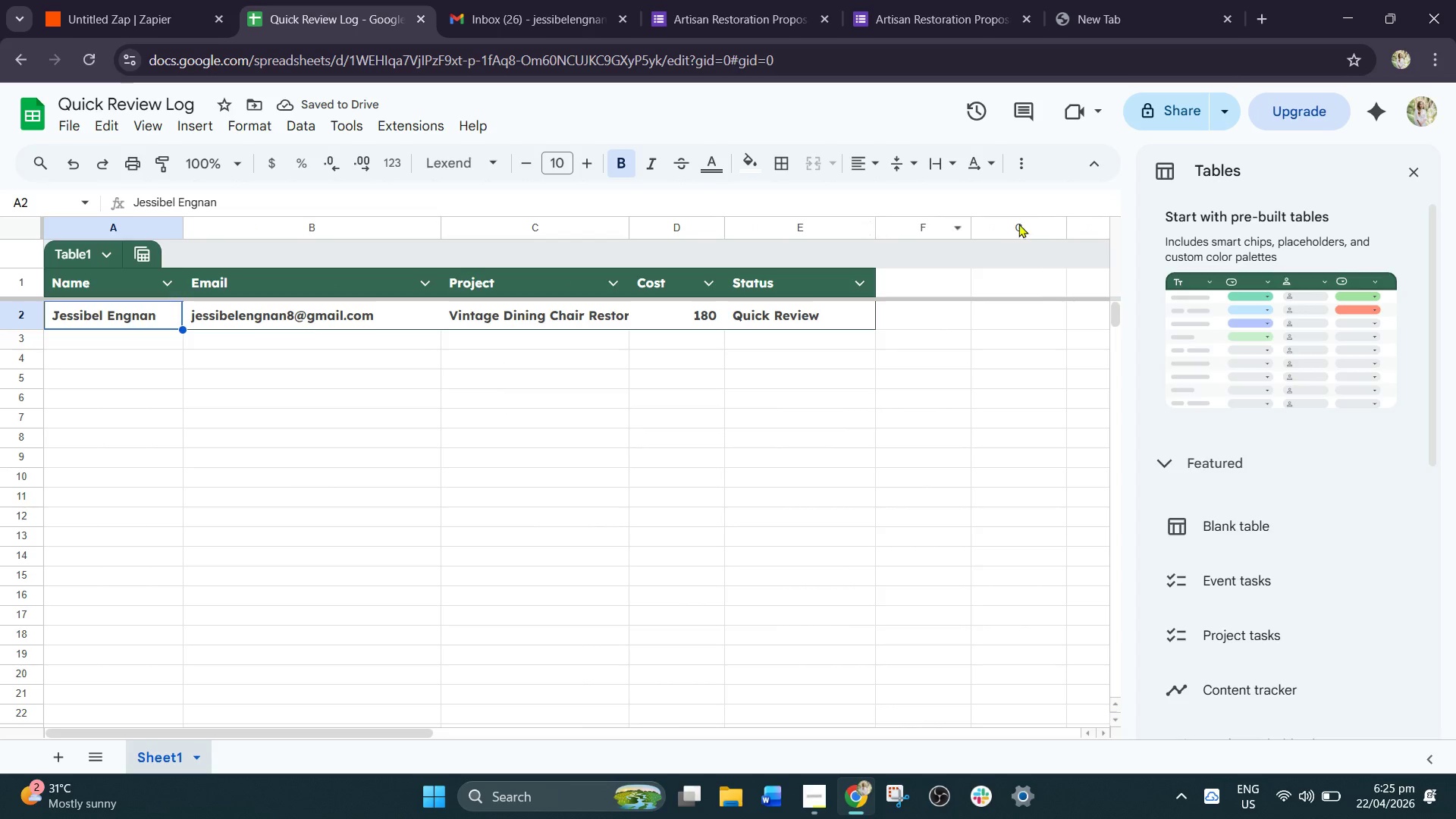 
left_click([1407, 169])
 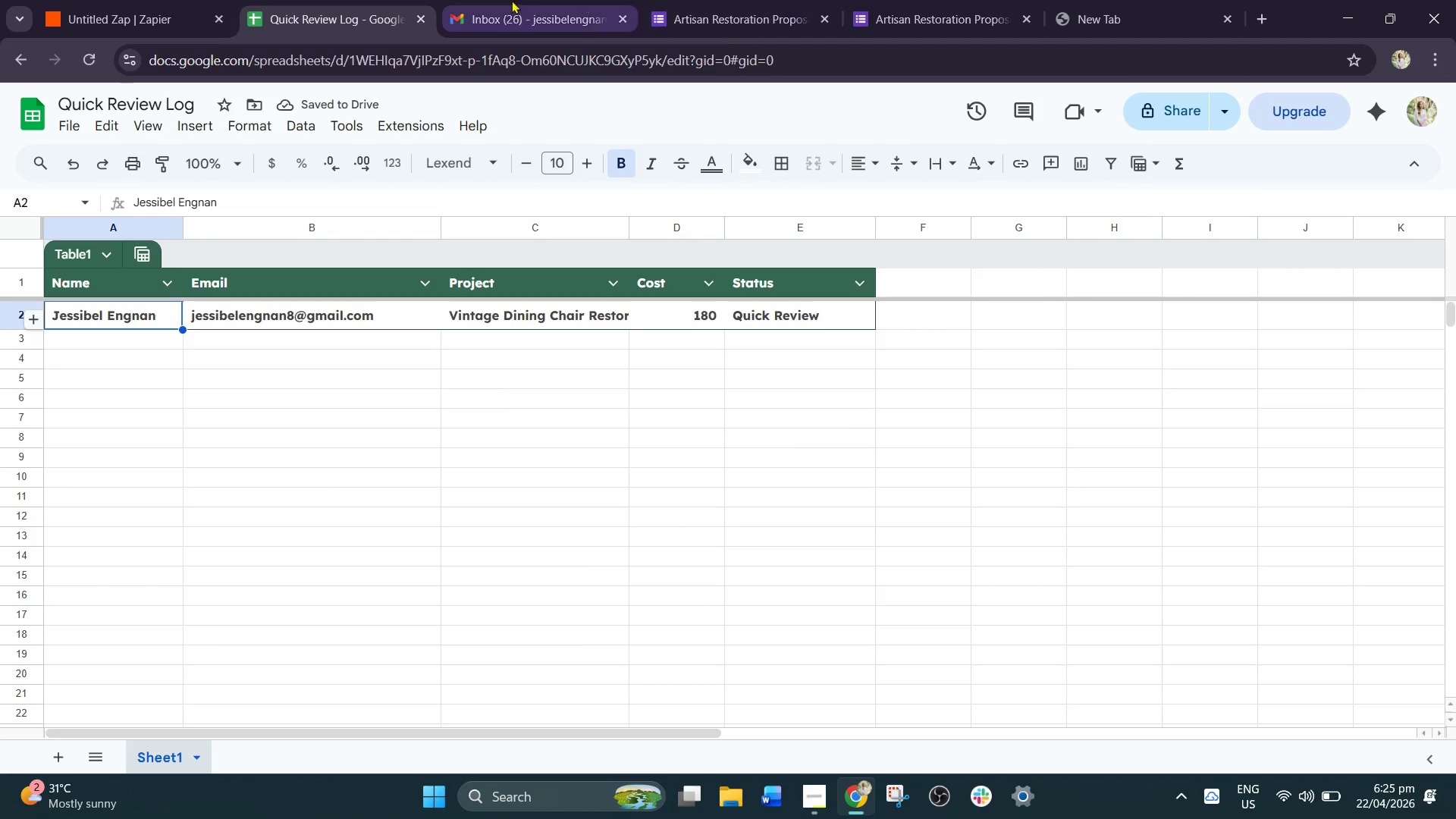 
left_click_drag(start_coordinate=[481, 0], to_coordinate=[474, 0])
 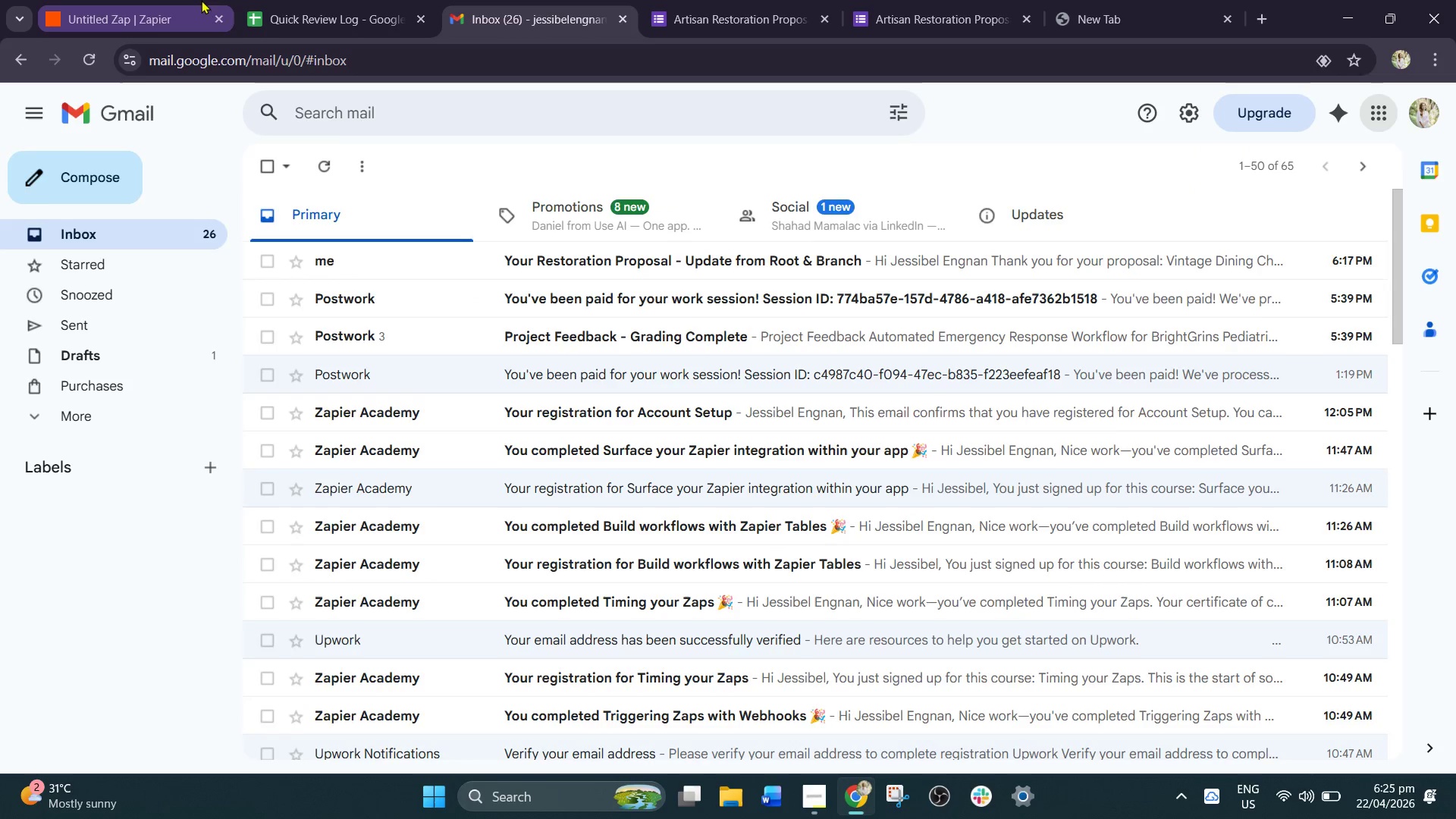 
left_click([182, 0])
 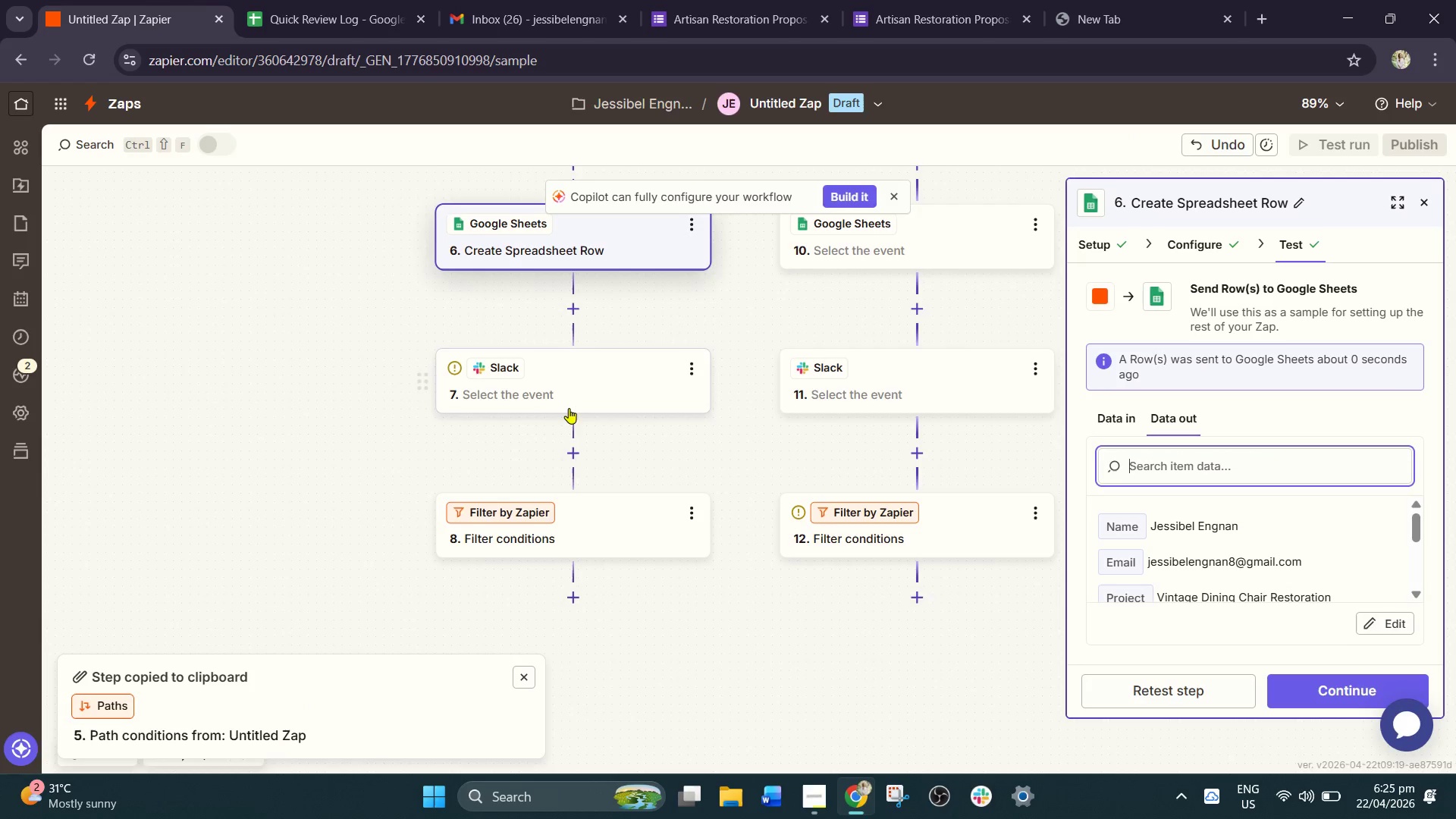 
scroll: coordinate [573, 426], scroll_direction: down, amount: 1.0
 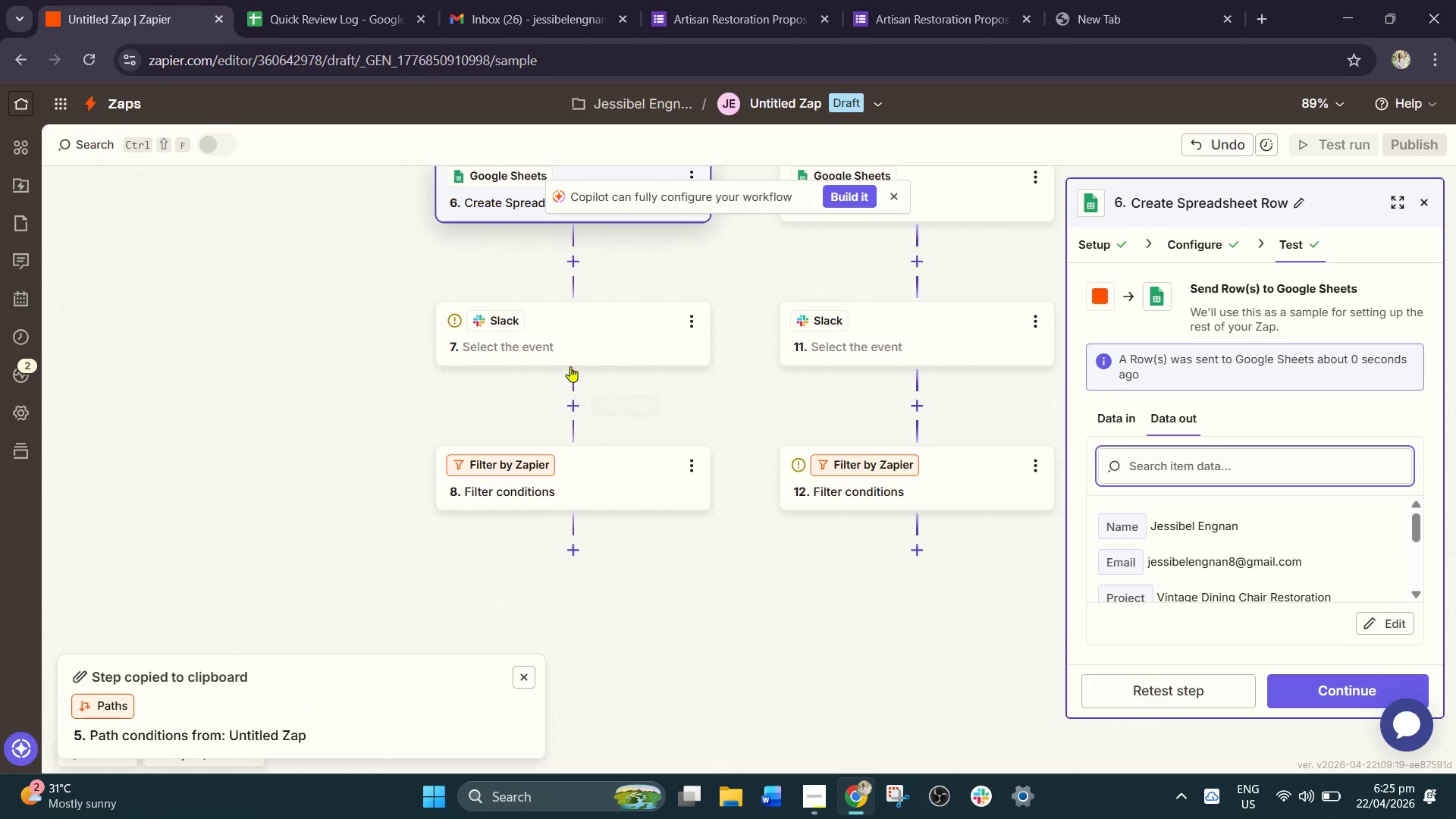 
left_click([576, 349])
 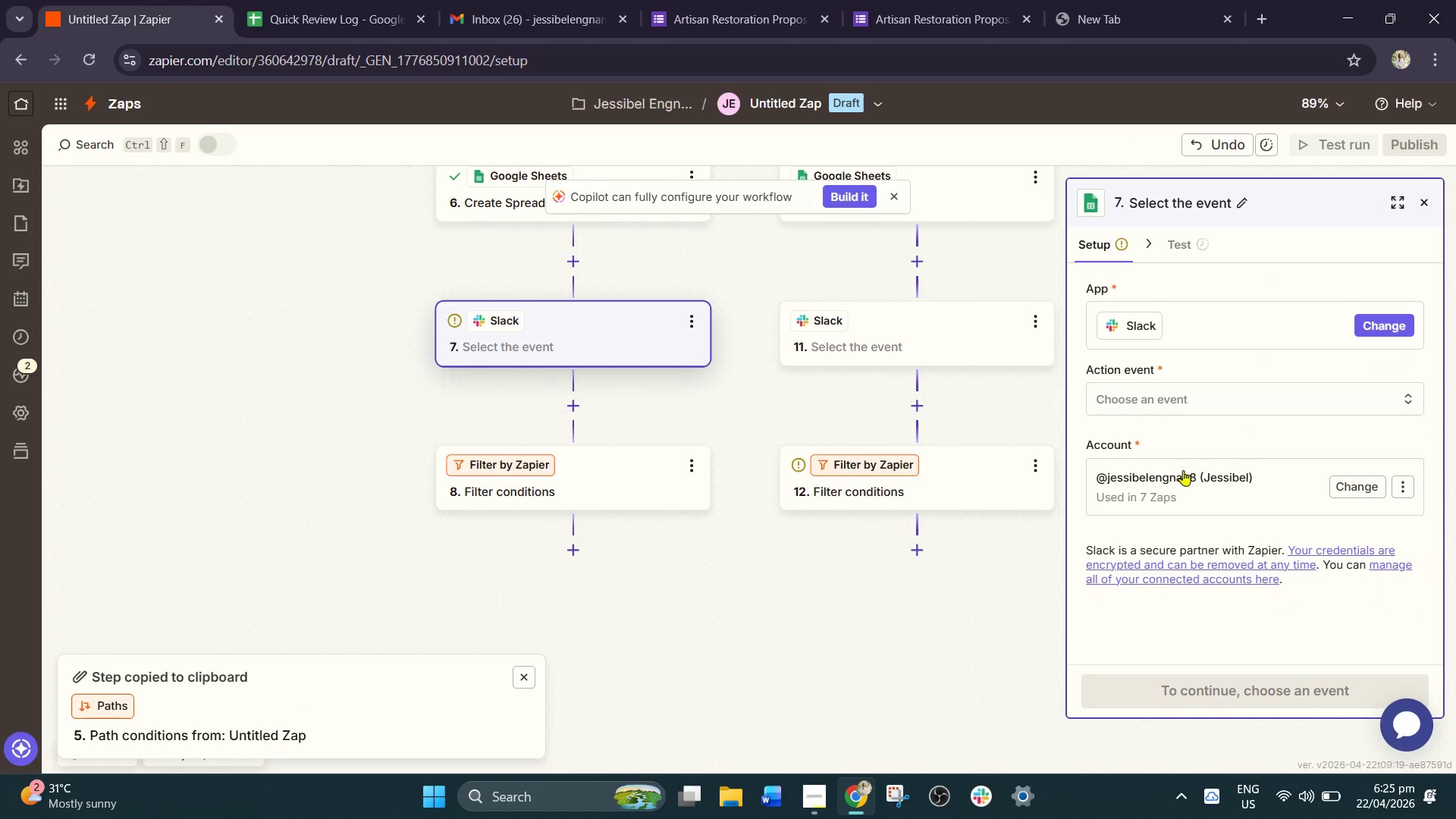 
left_click([1177, 415])
 